 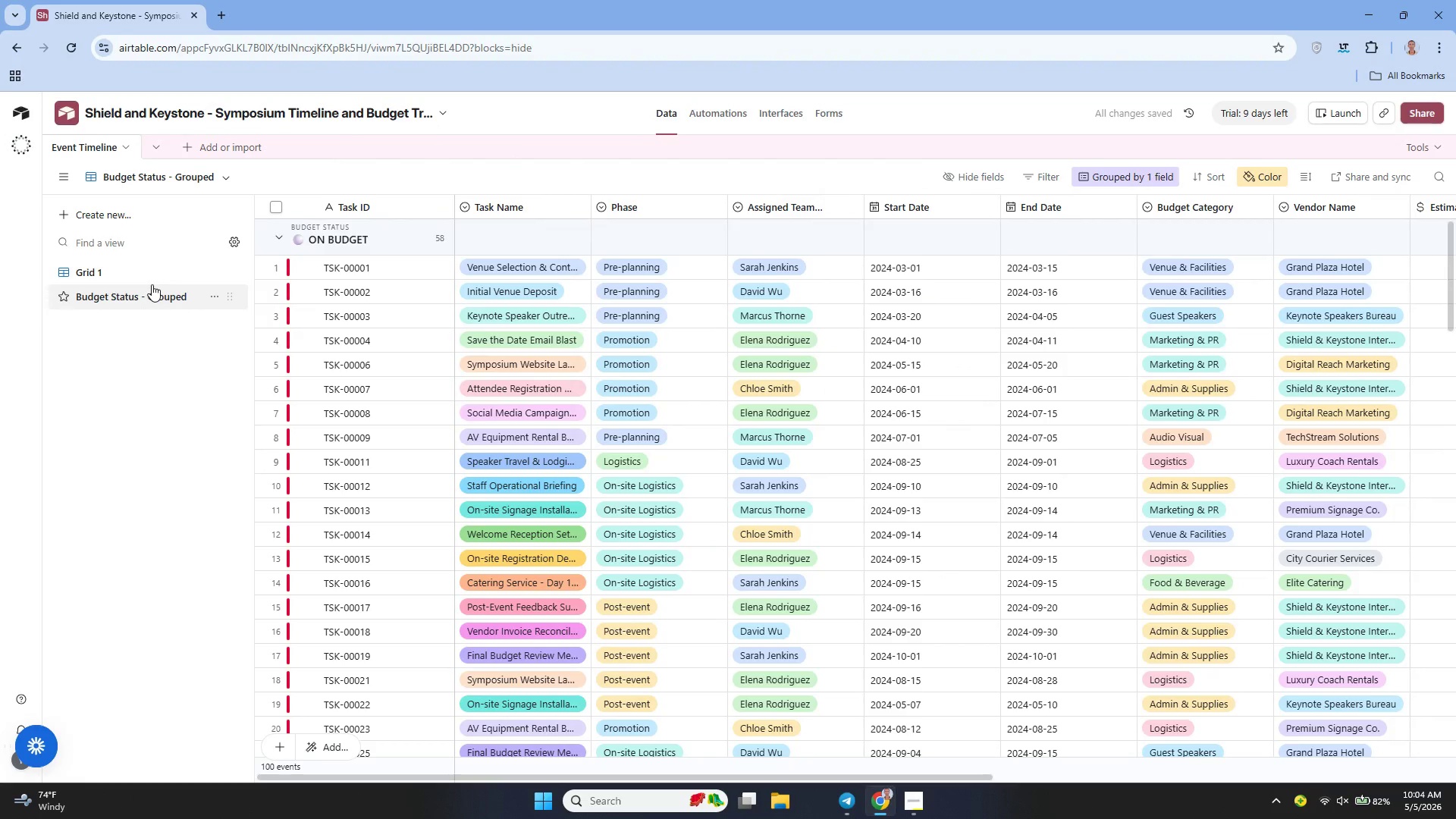 
left_click([140, 274])
 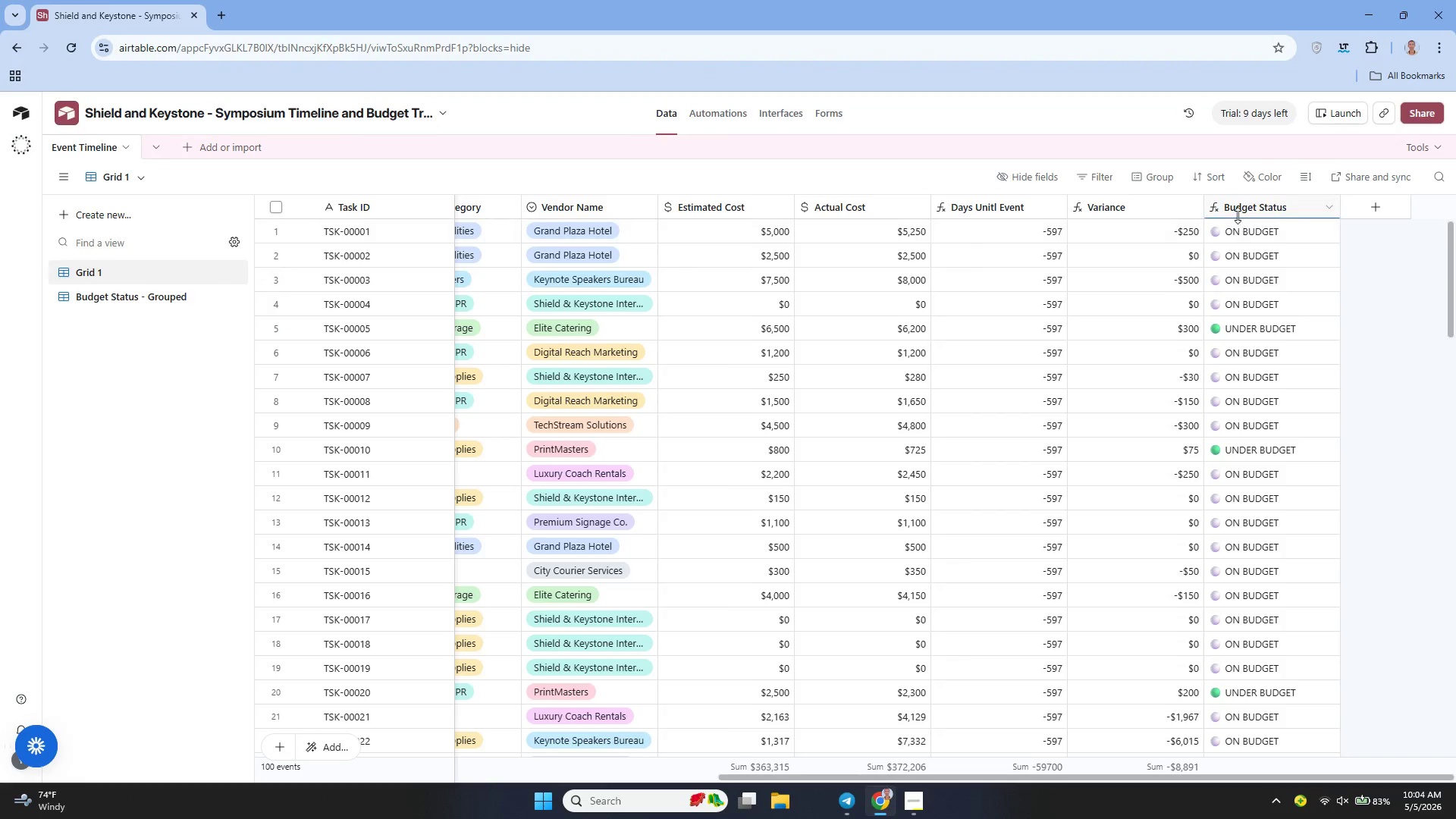 
left_click([1264, 208])
 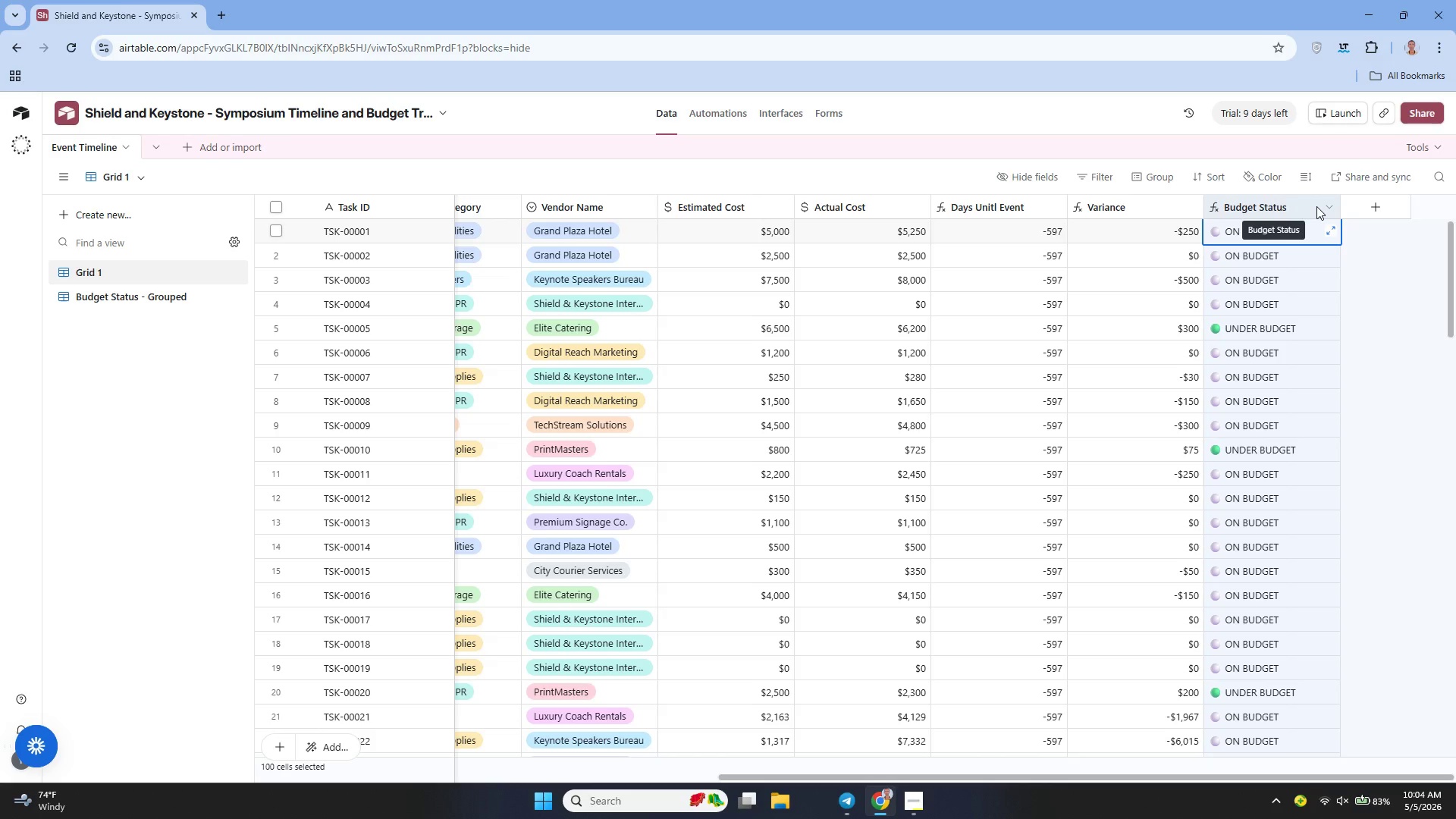 
left_click_drag(start_coordinate=[1316, 206], to_coordinate=[1327, 206])
 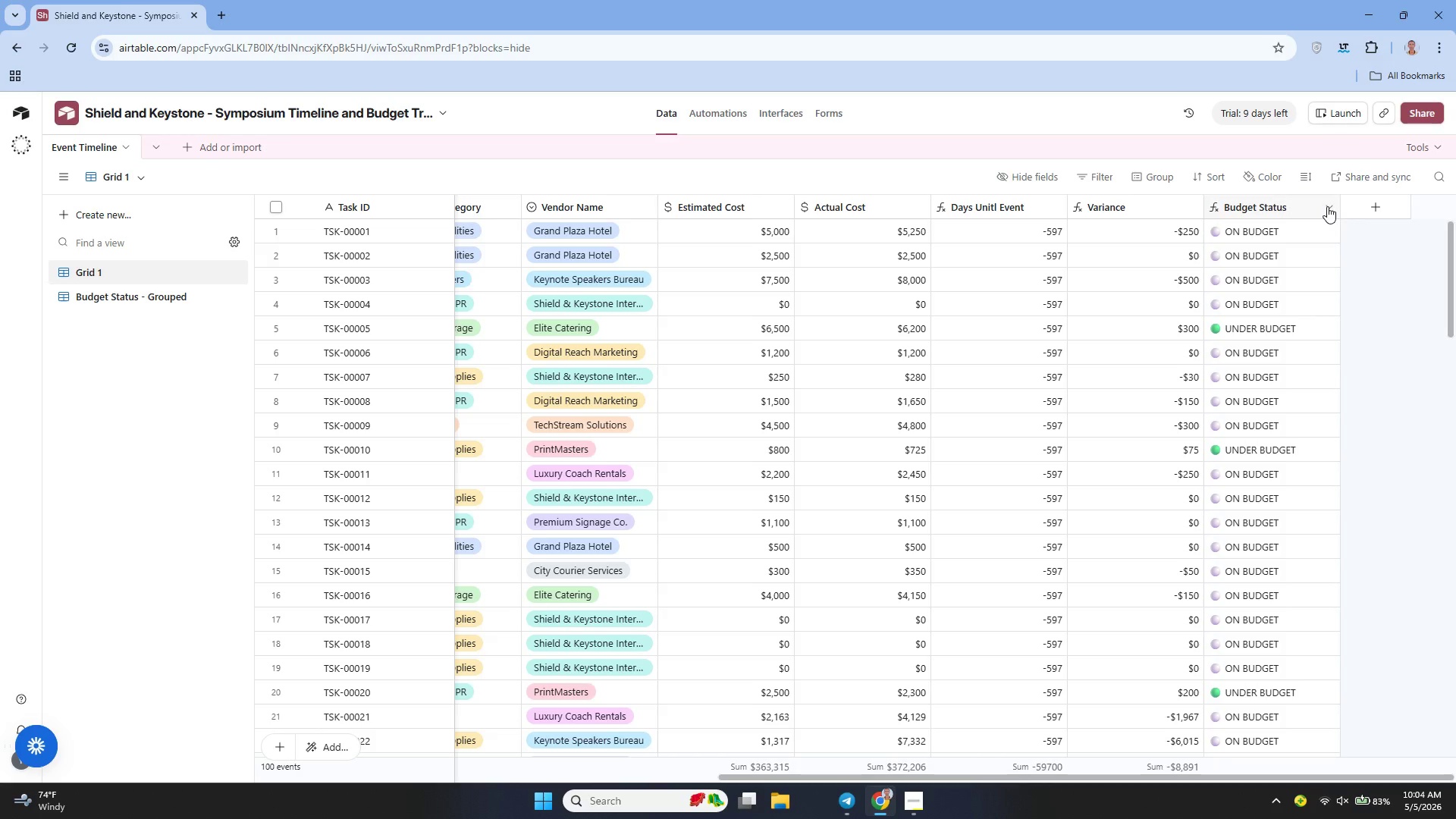 
left_click([1327, 206])
 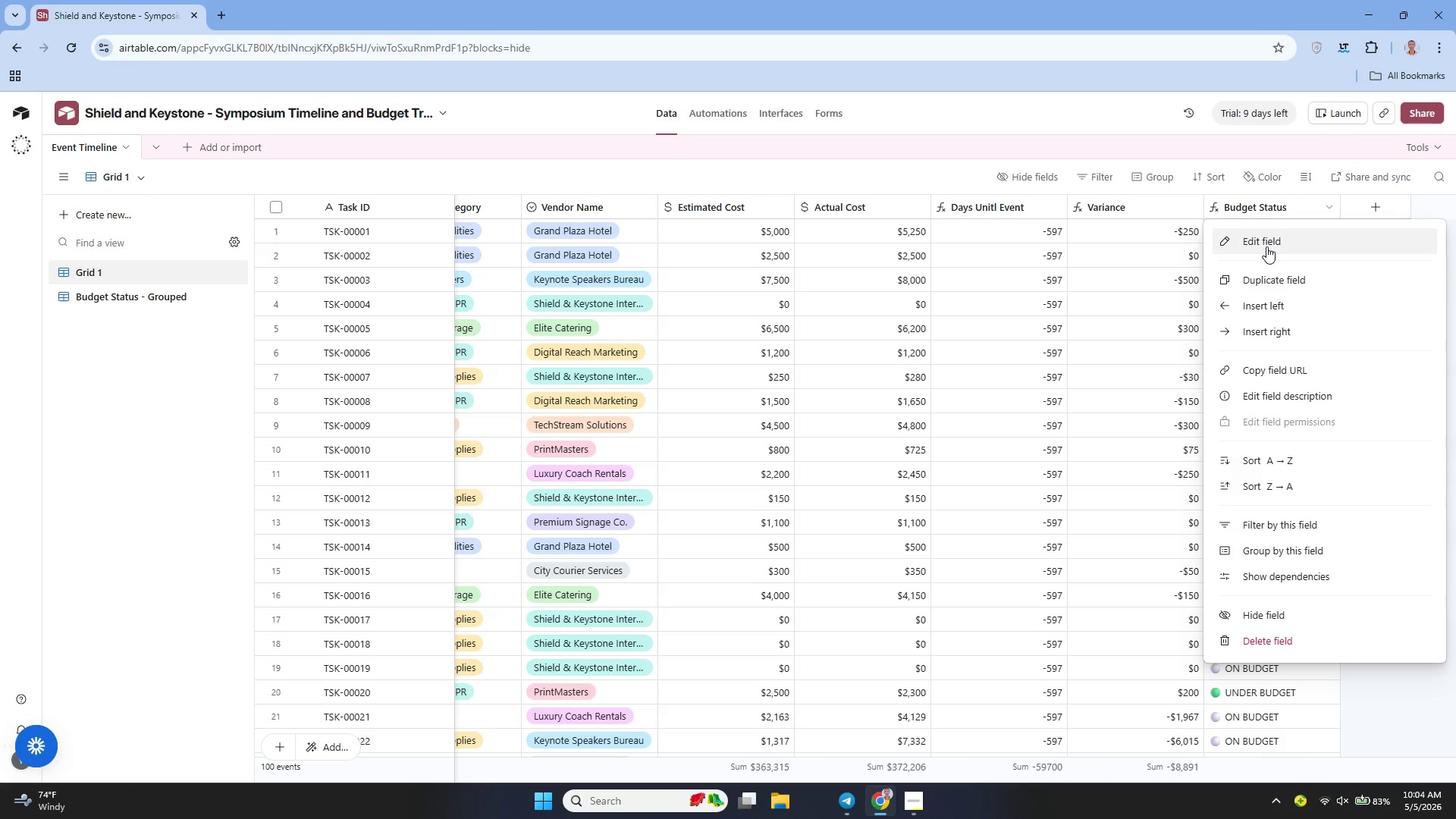 
left_click([1266, 245])
 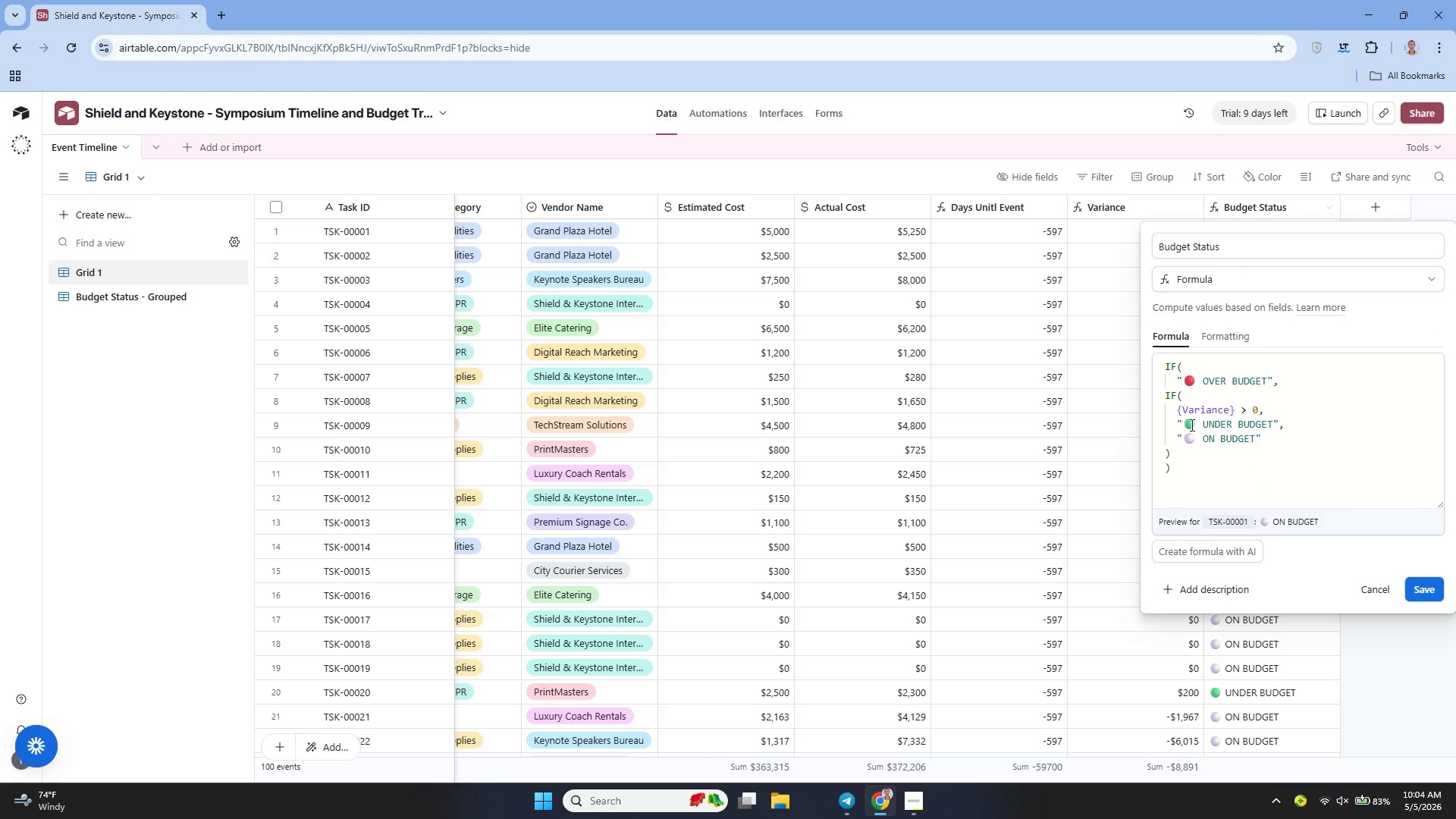 
double_click([1188, 423])
 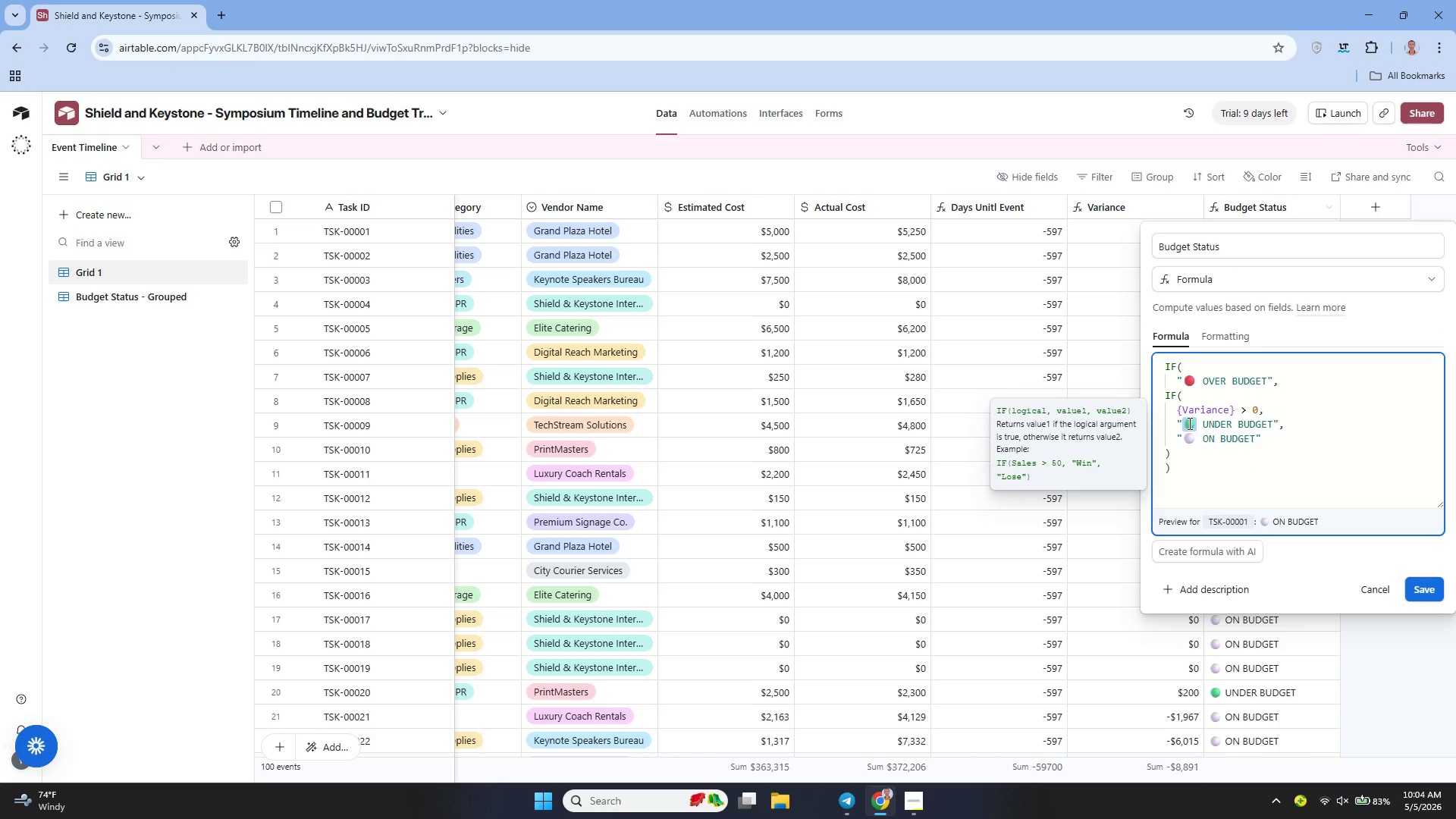 
key(Control+C)
 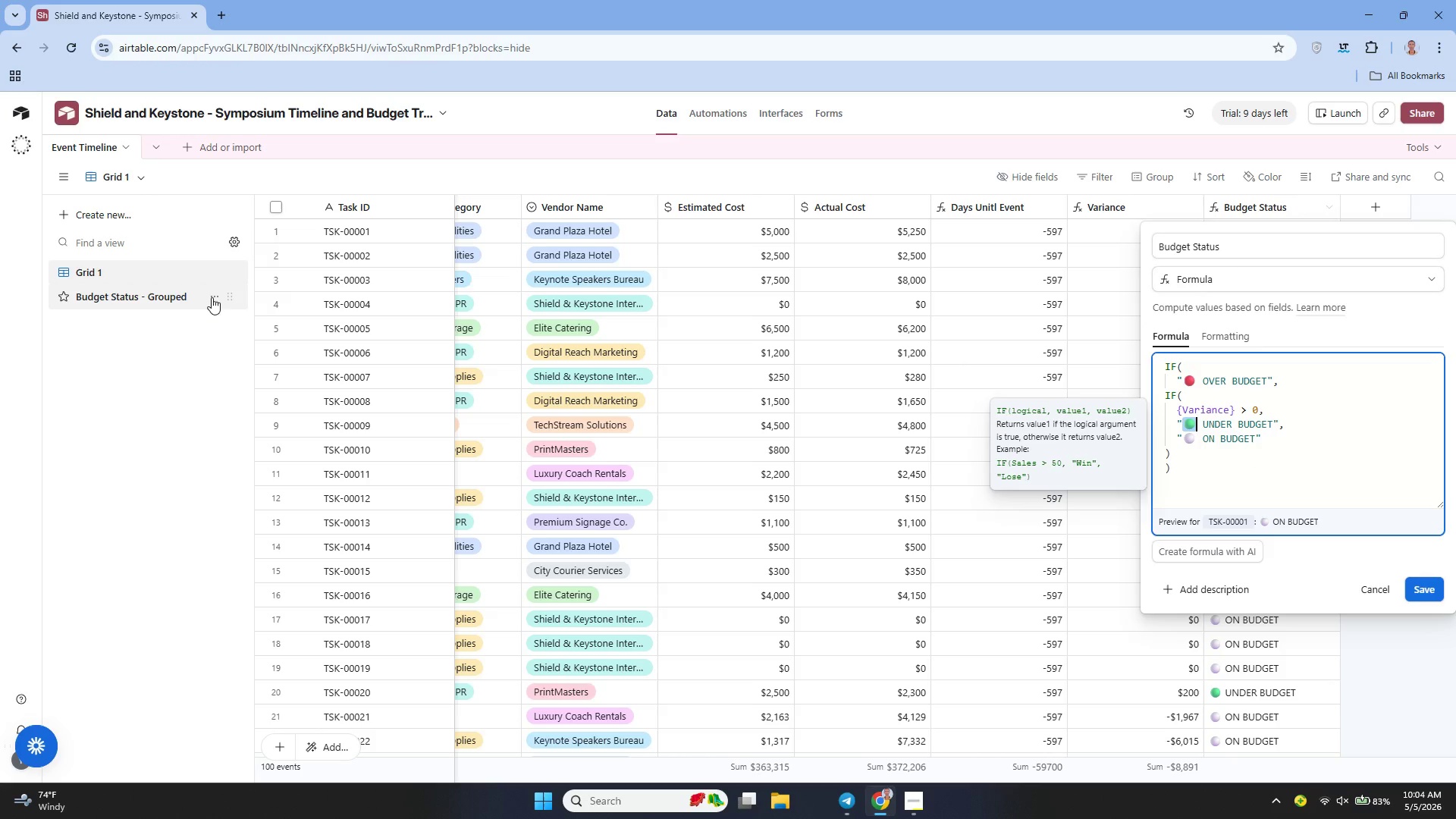 
left_click([197, 297])
 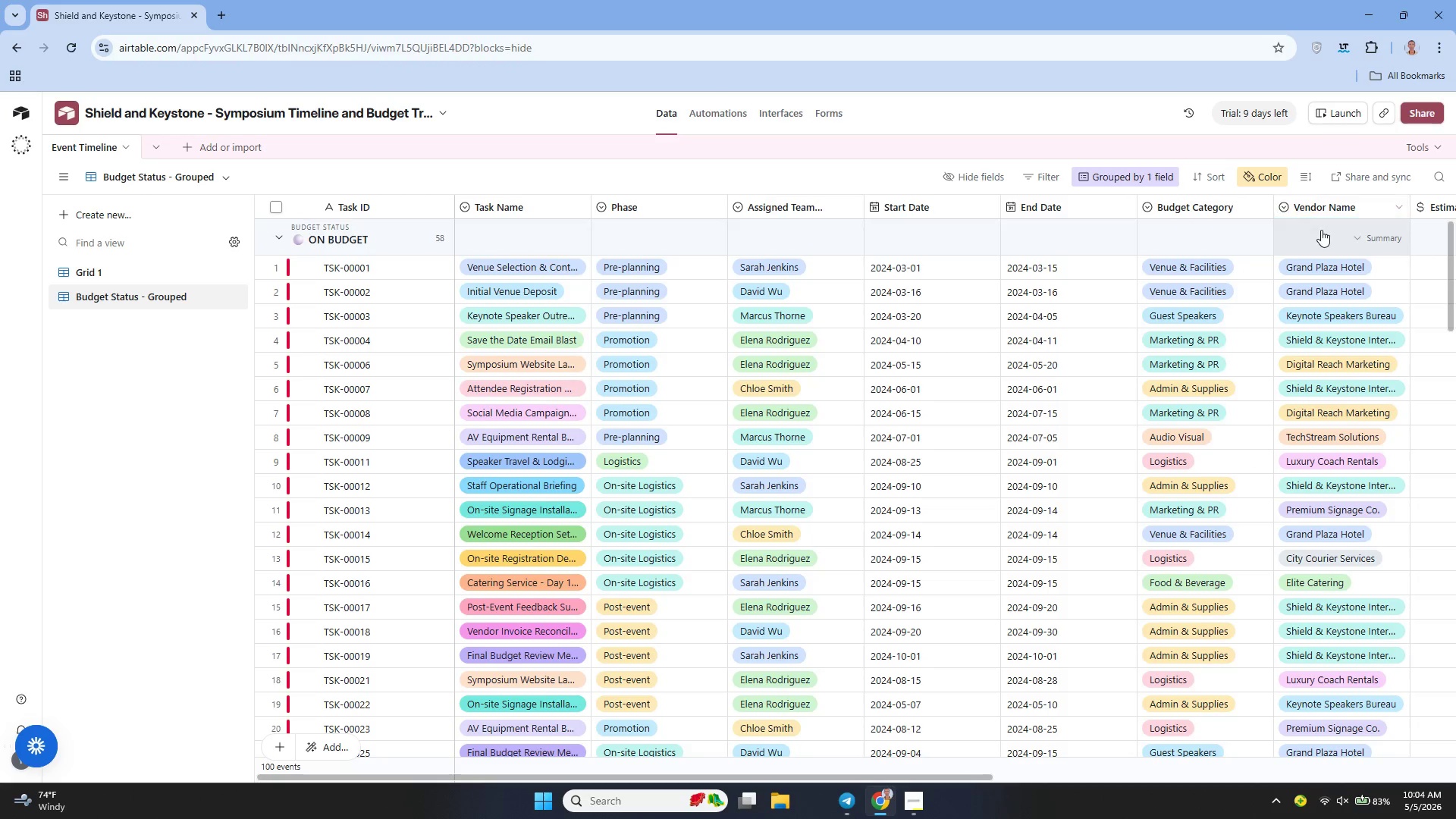 
left_click([1266, 176])
 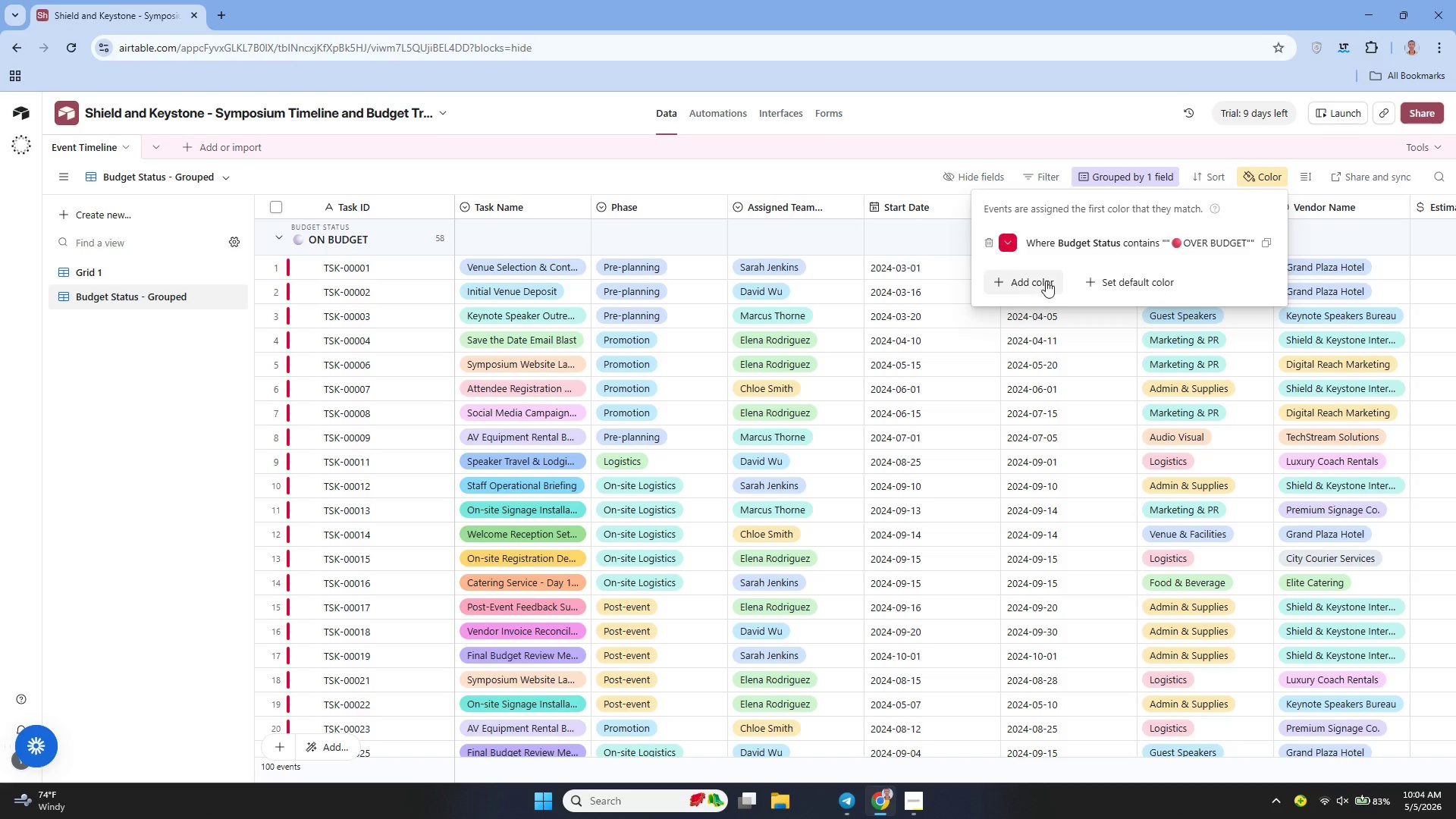 
left_click([1043, 281])
 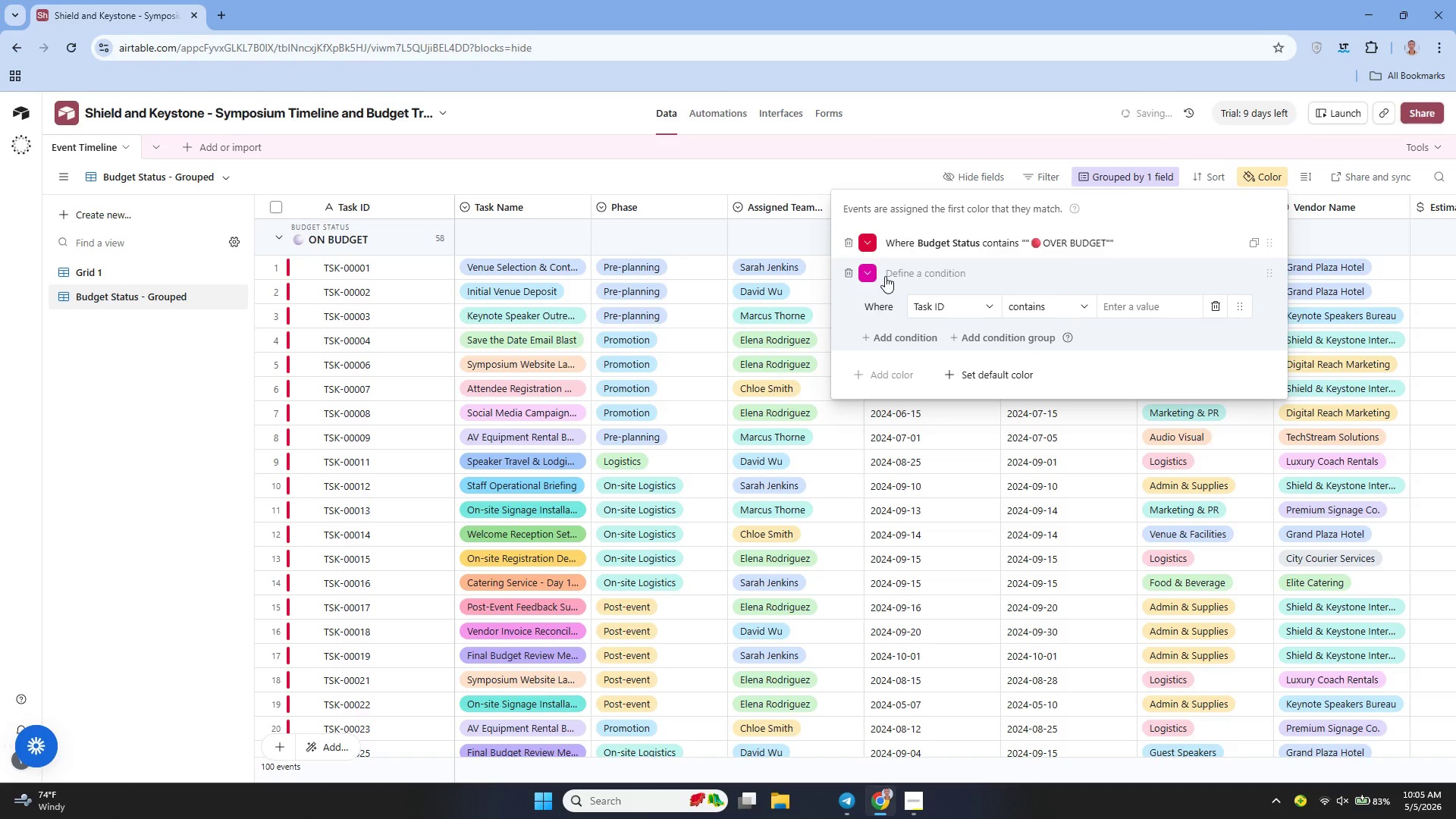 
left_click([868, 275])
 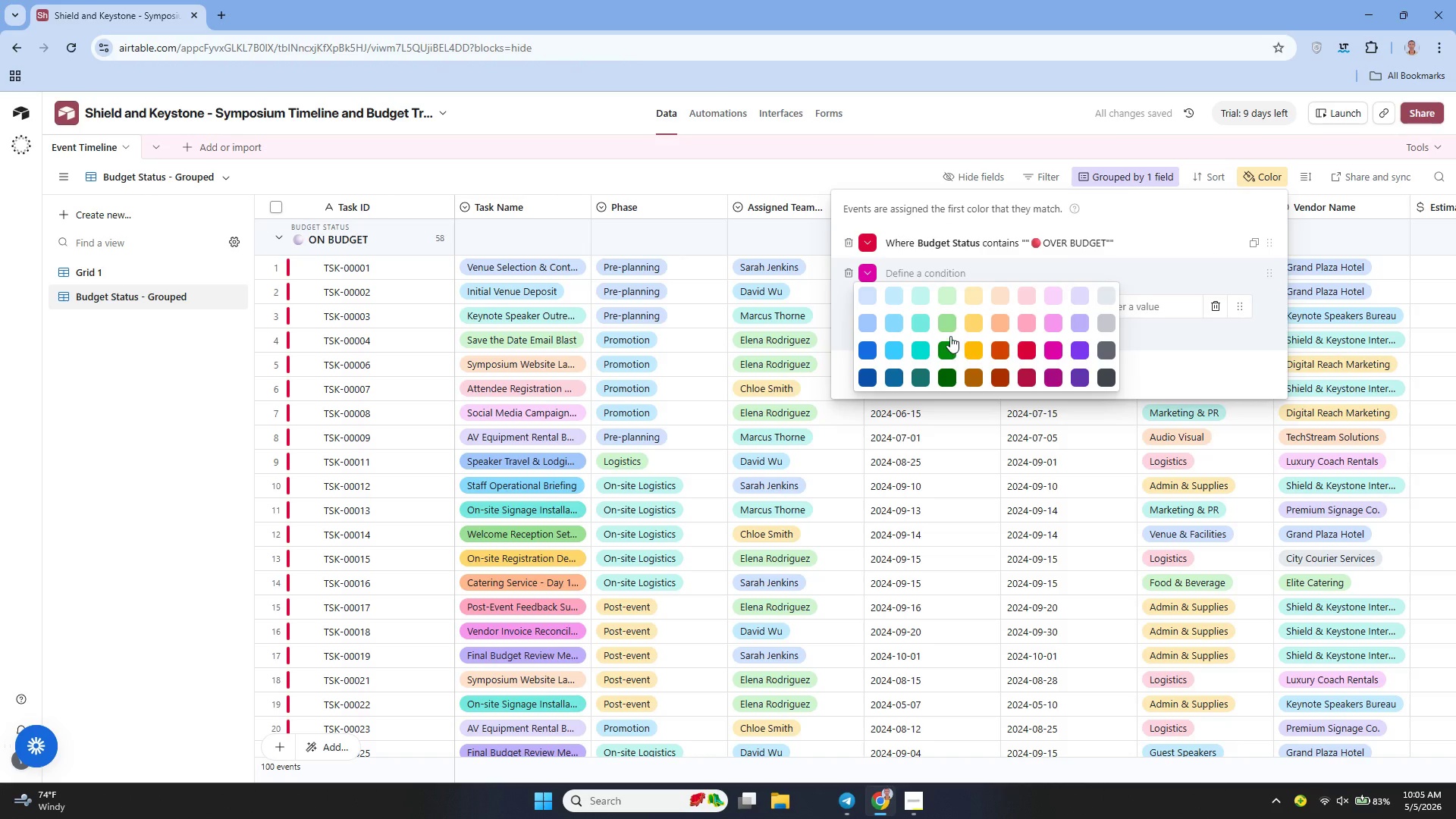 
wait(5.58)
 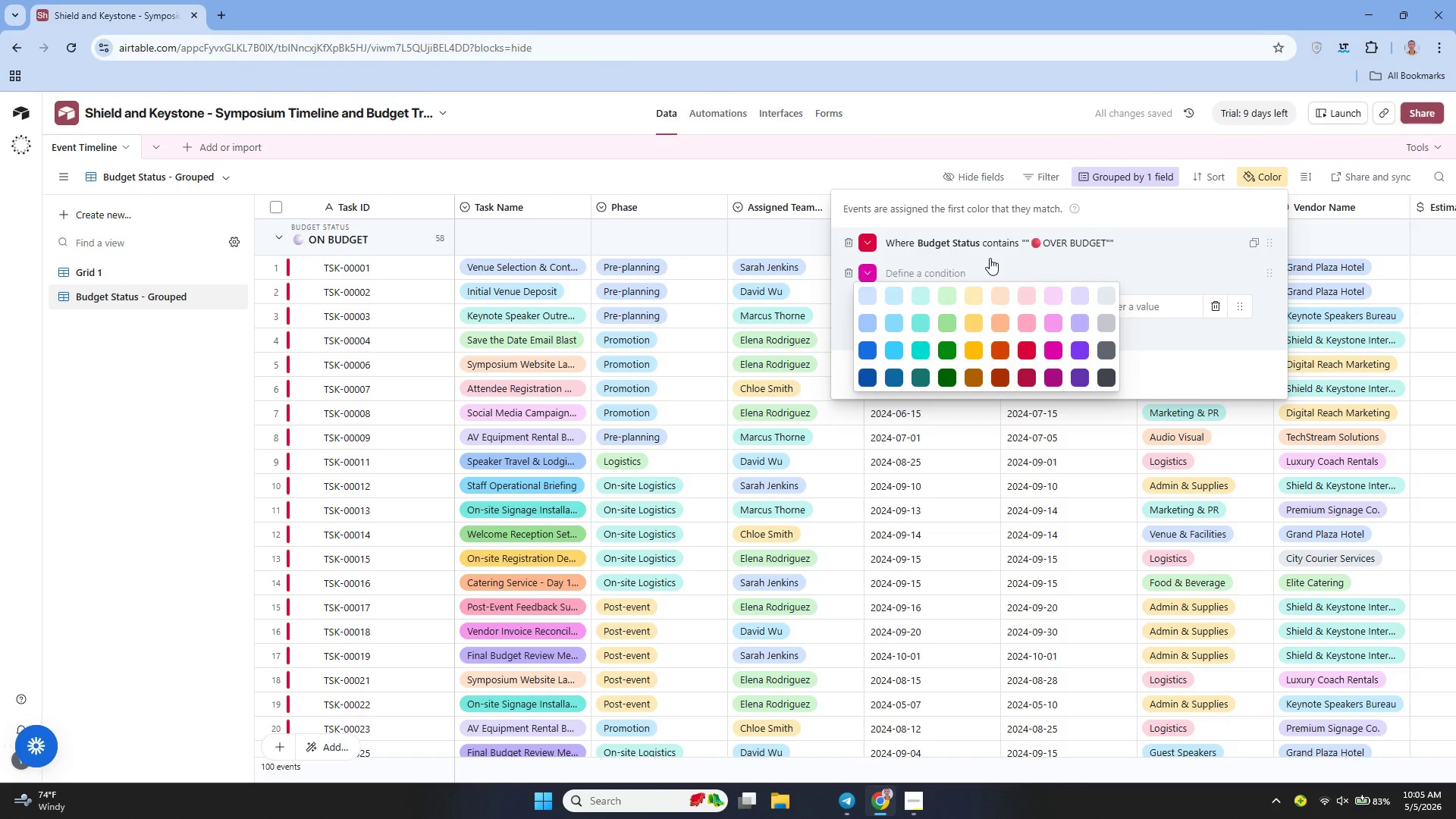 
left_click([950, 342])
 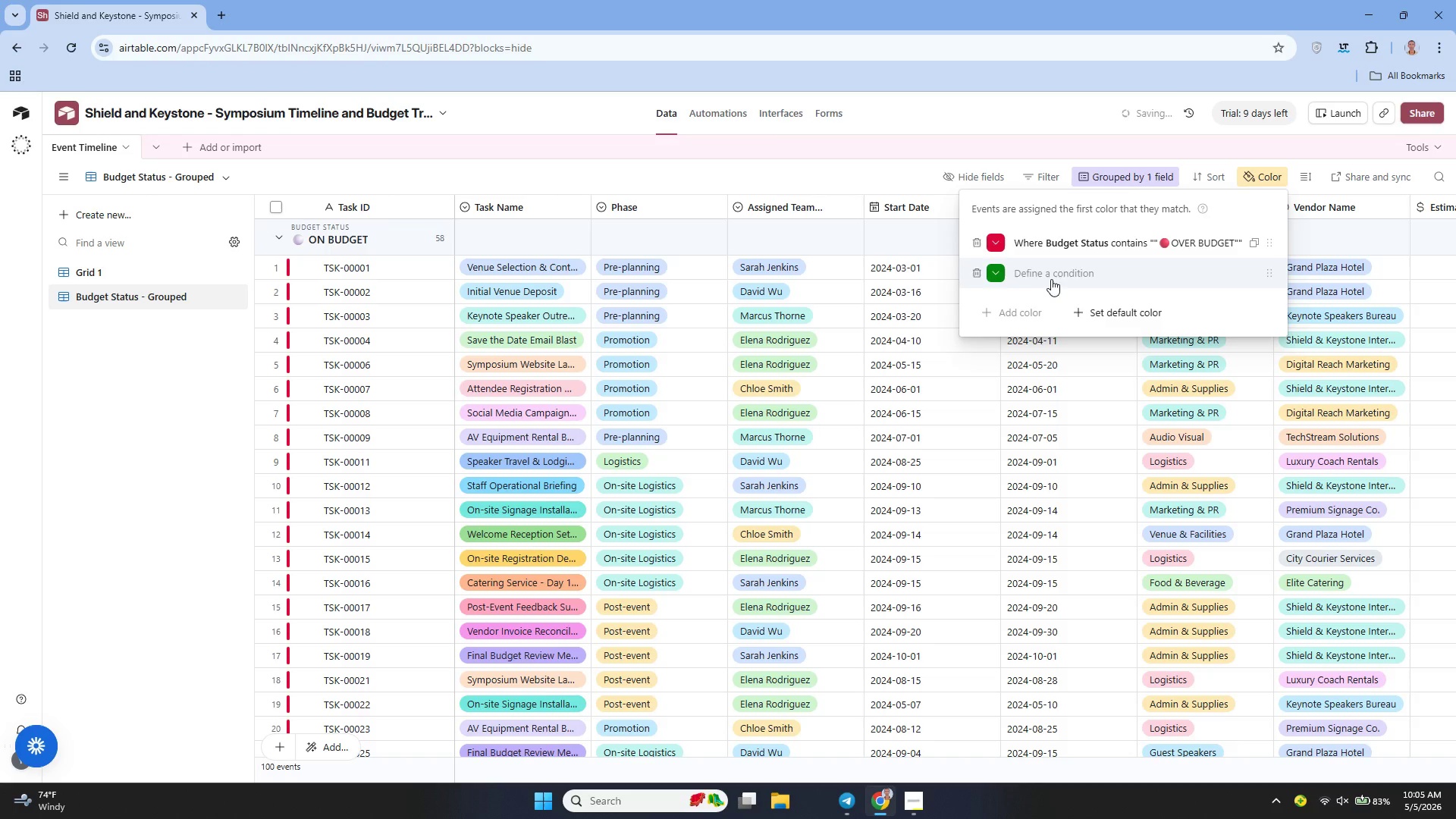 
left_click([1058, 273])
 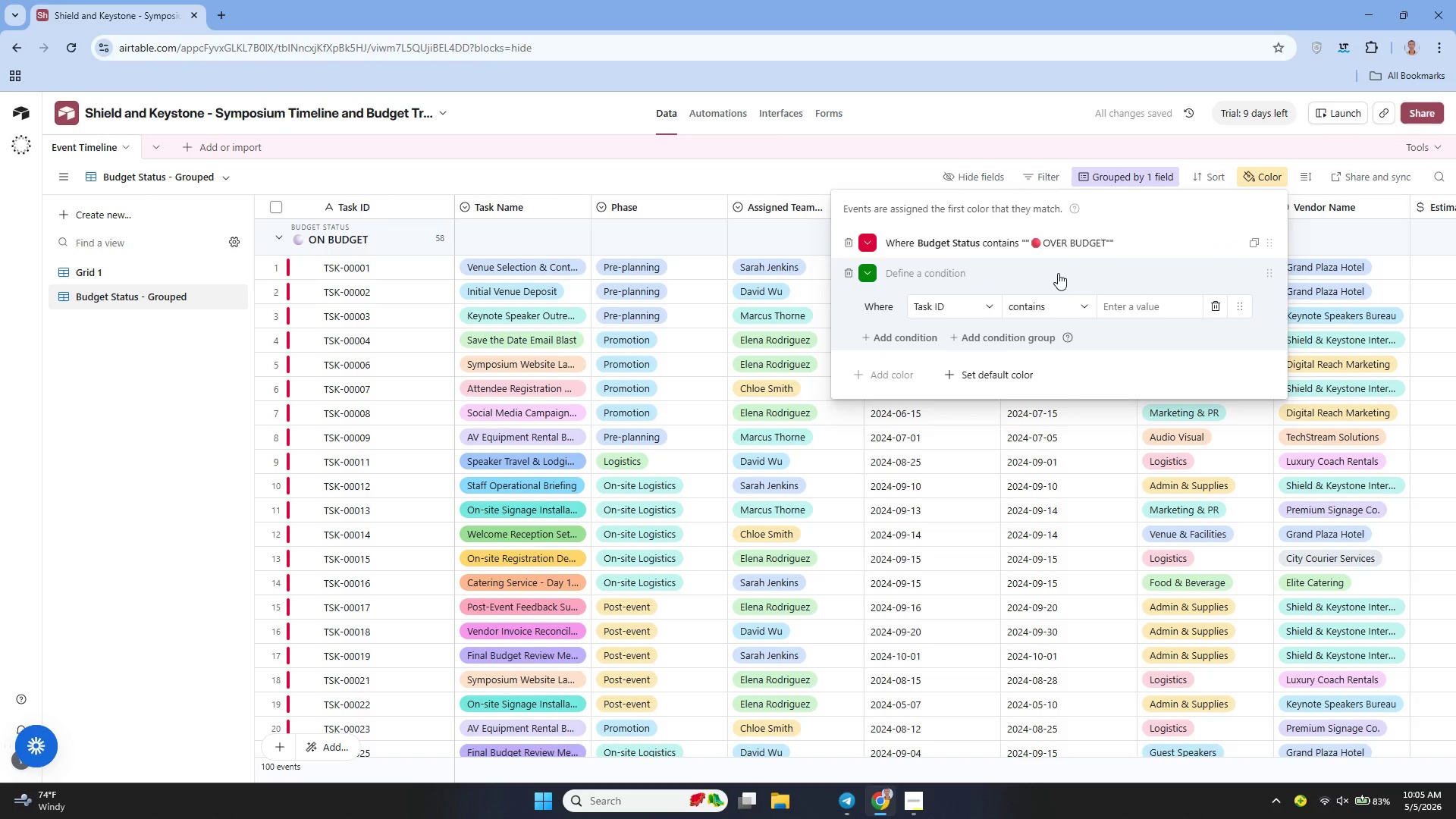 
mouse_move([1050, 294])
 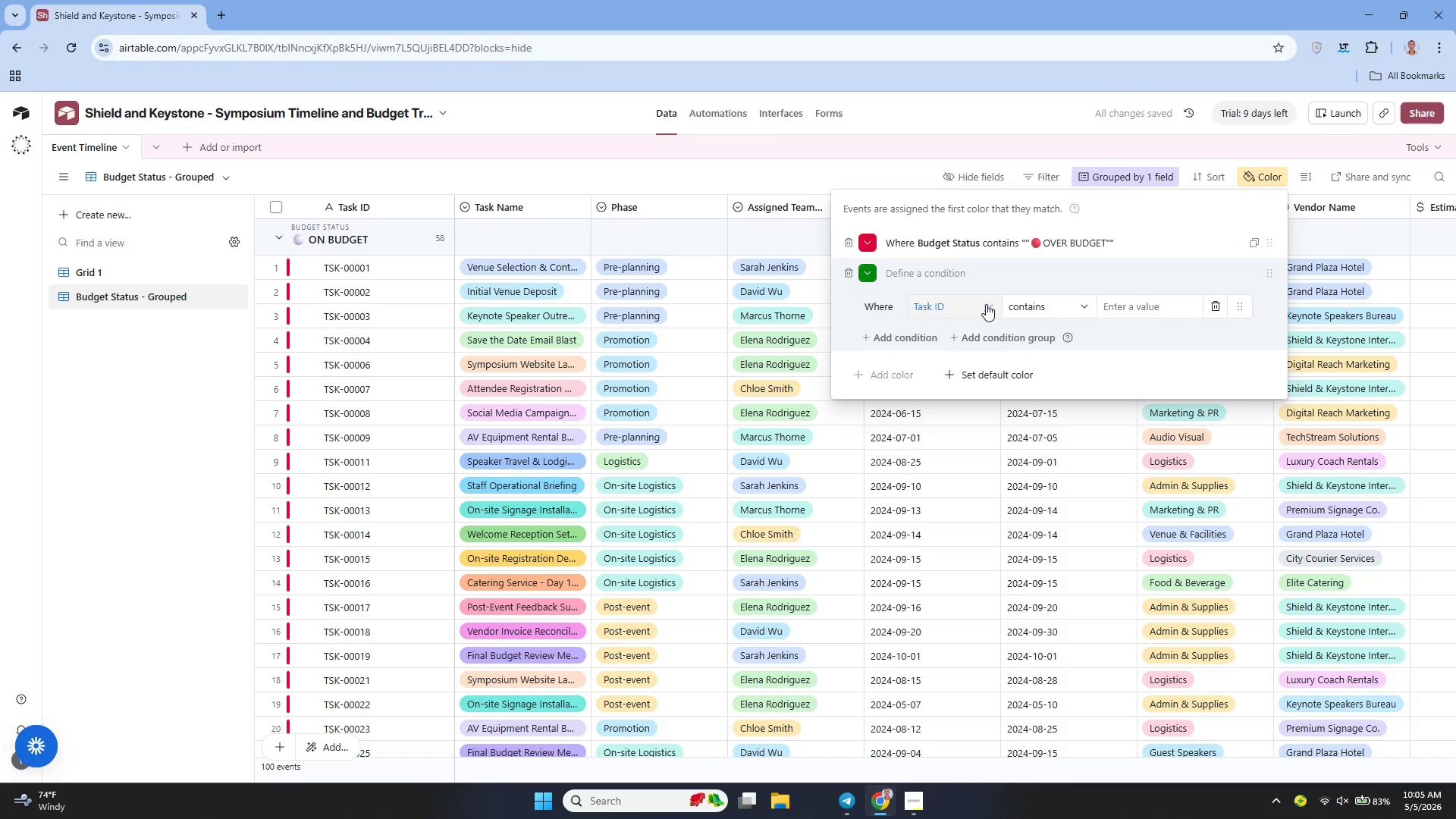 
left_click([986, 304])
 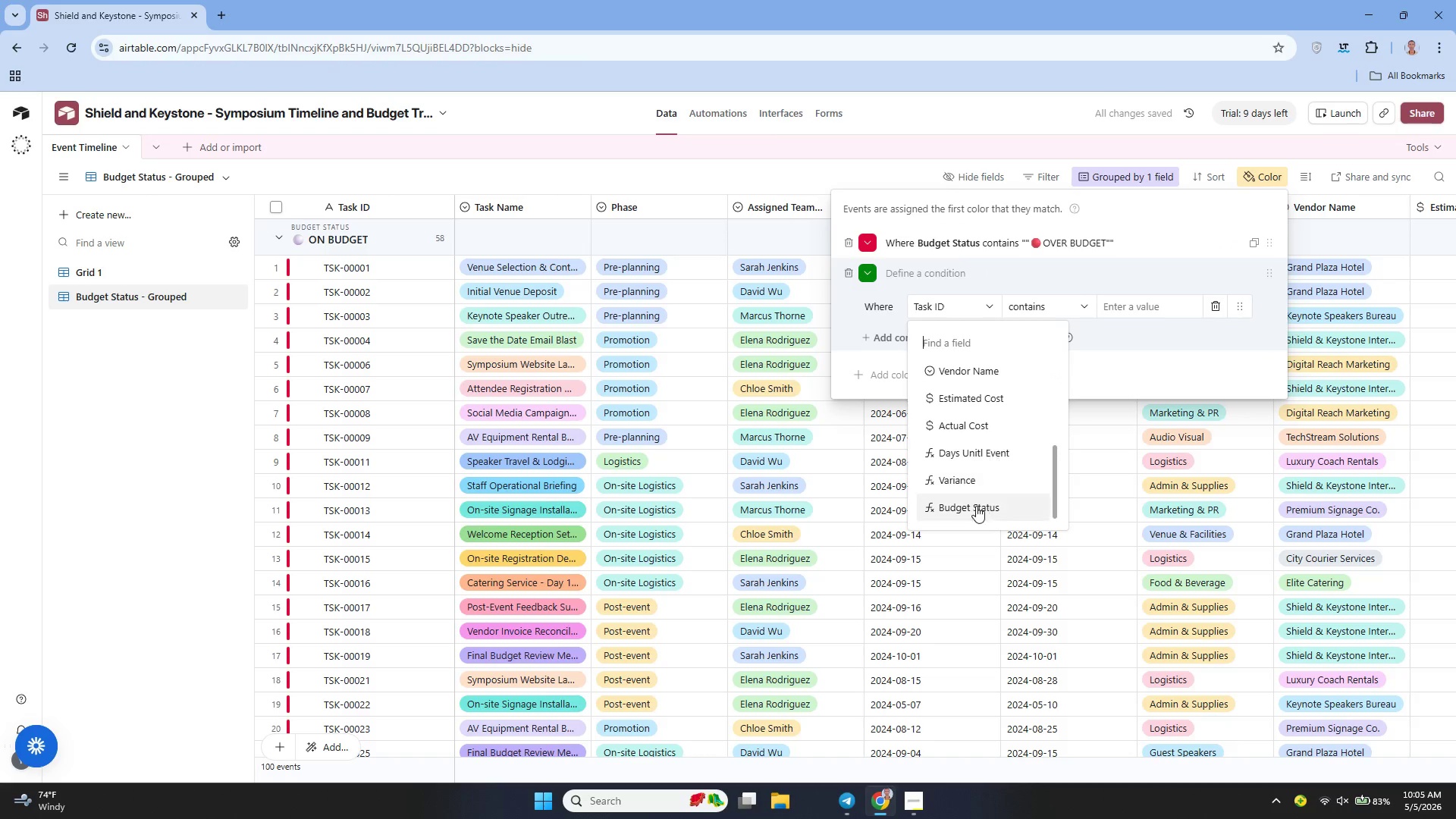 
left_click([975, 508])
 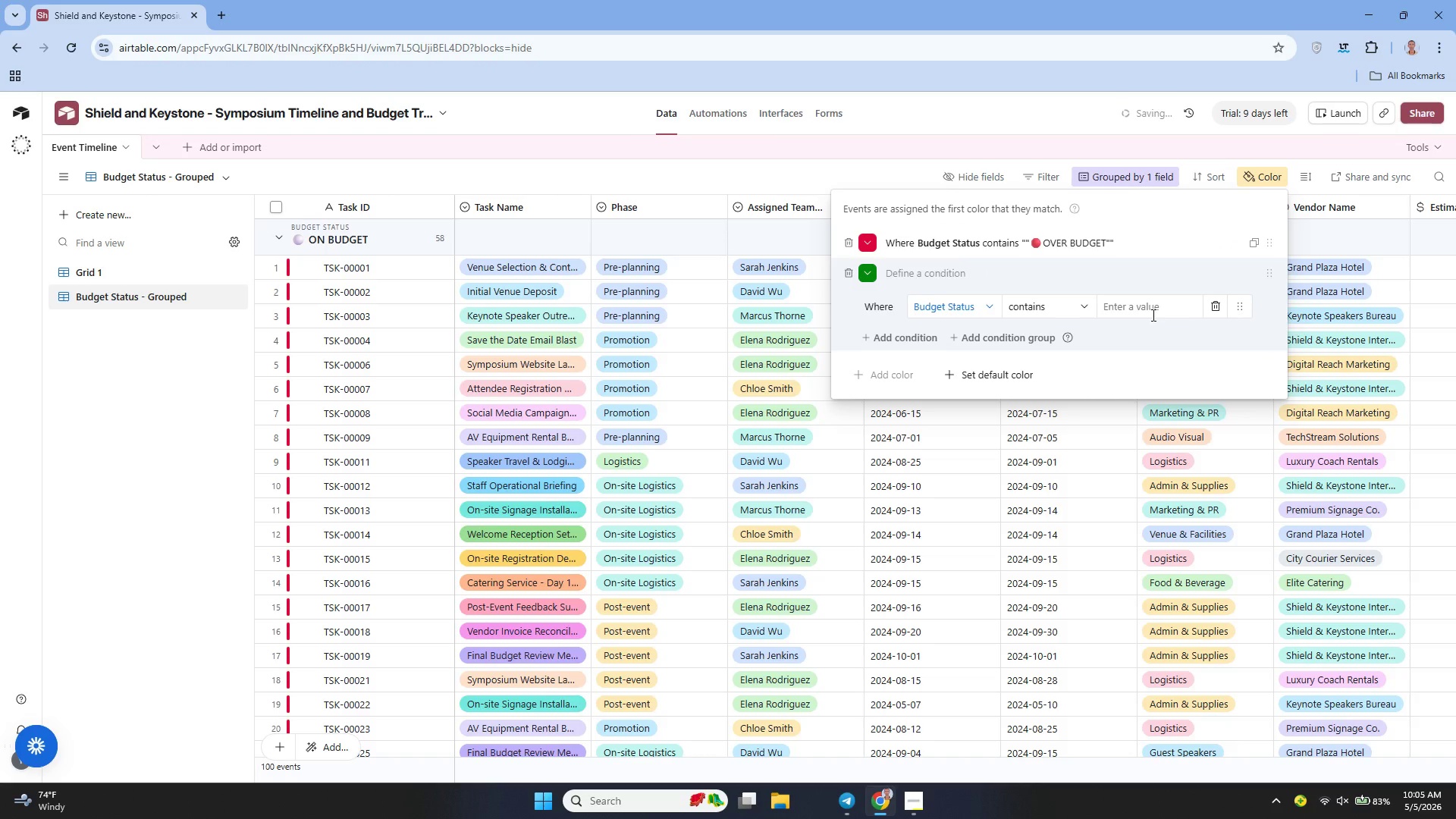 
left_click([1154, 315])
 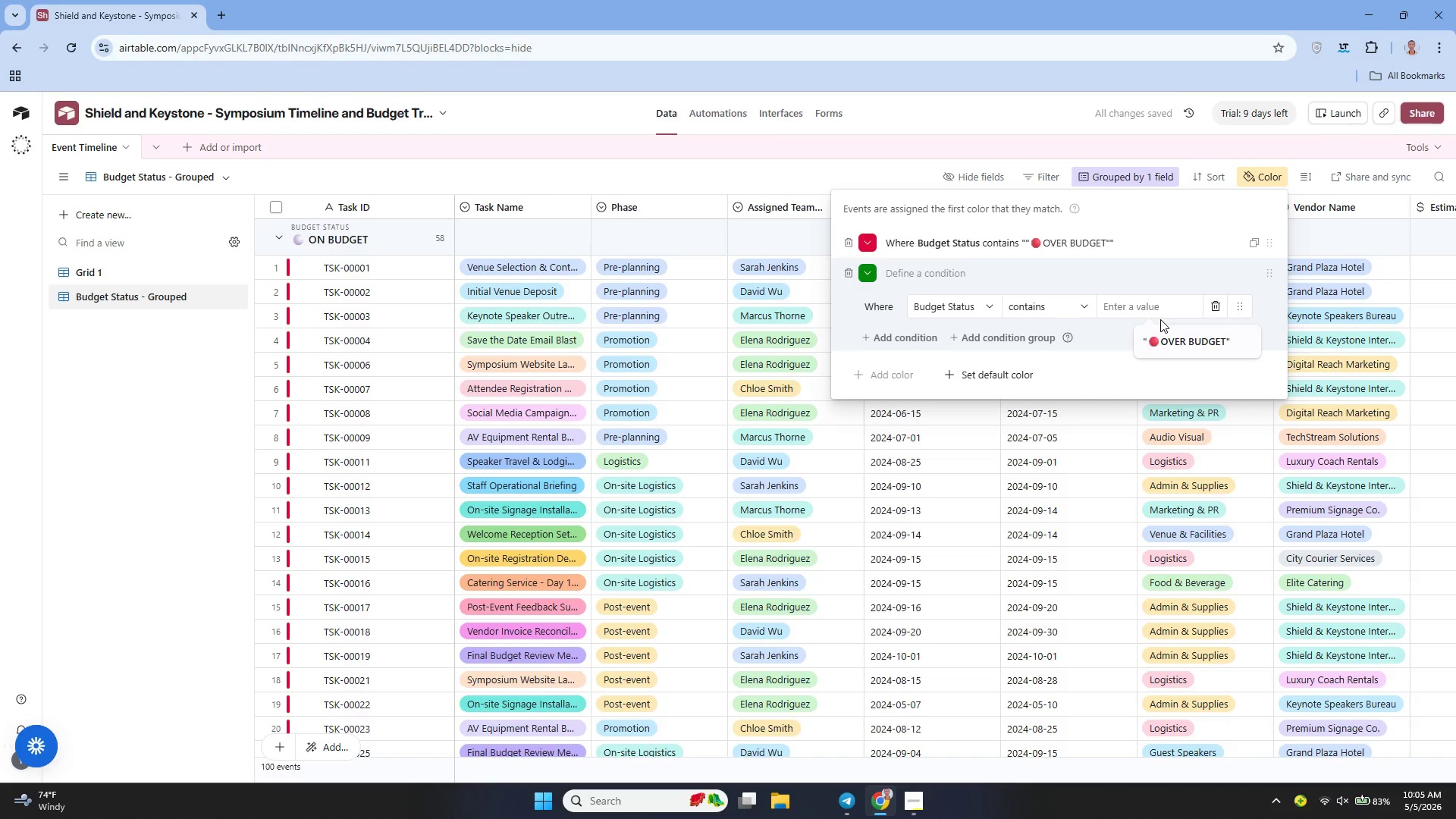 
key(Shift+Quote)
 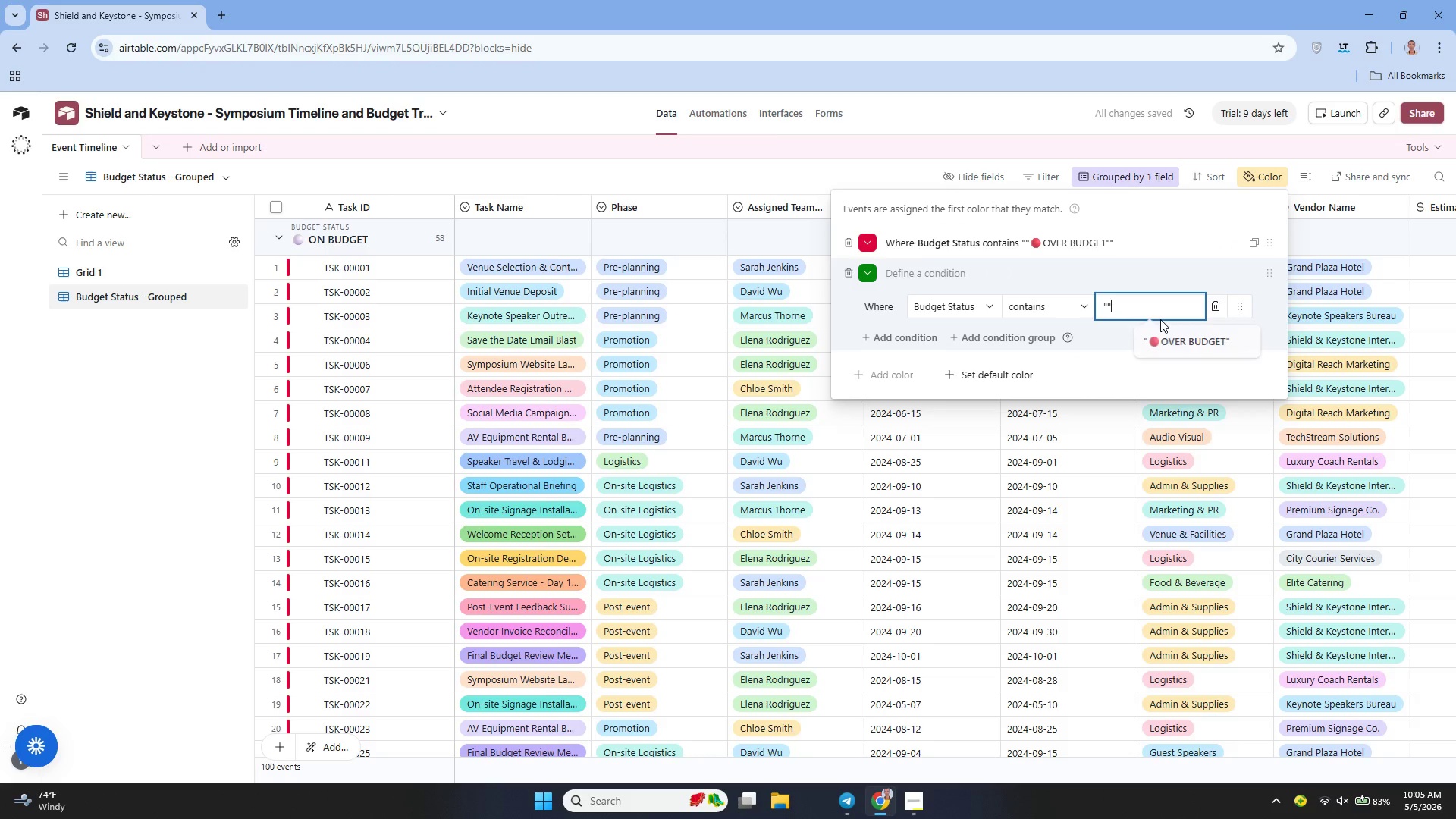 
key(Shift+Quote)
 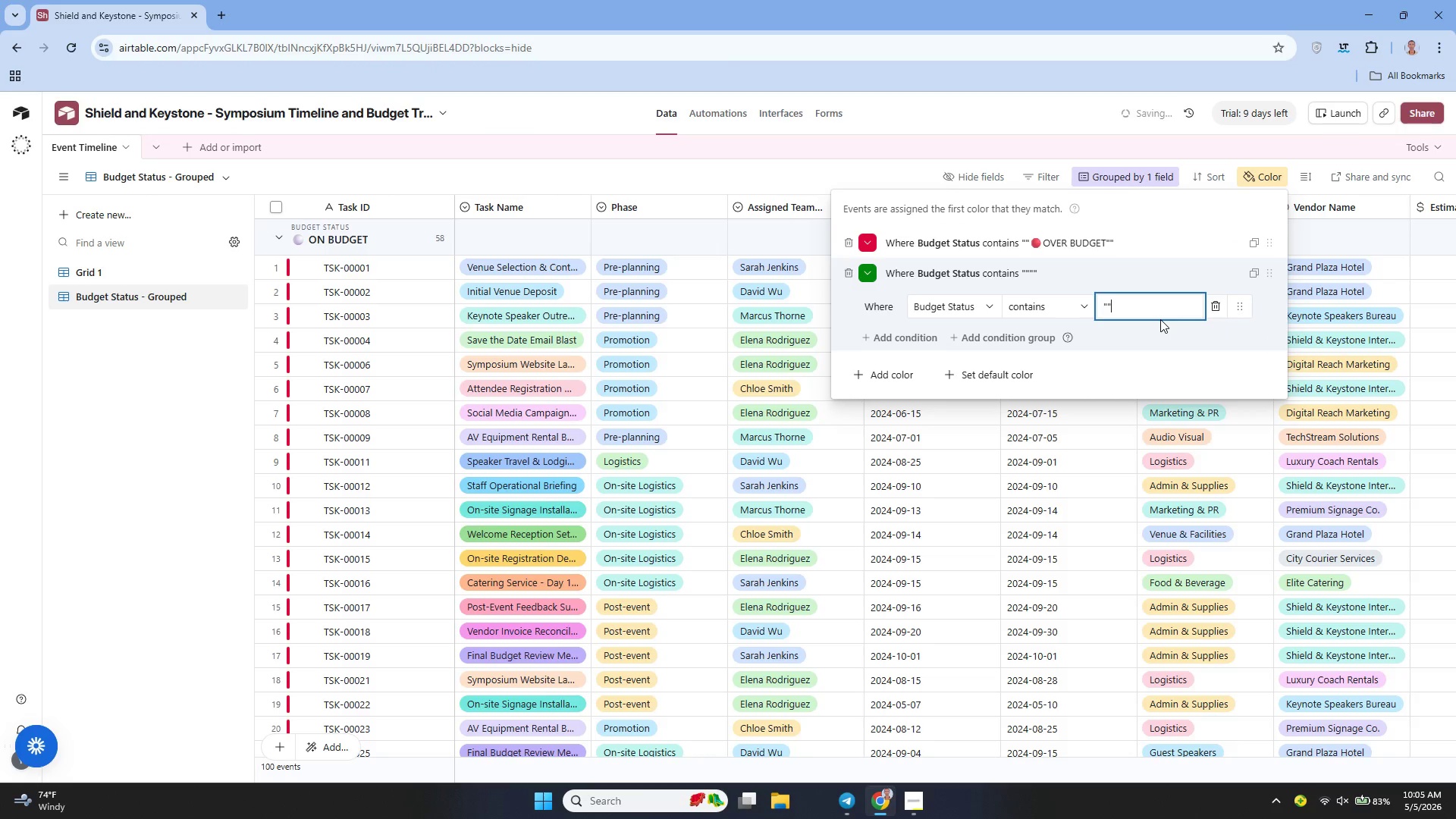 
key(ArrowLeft)
 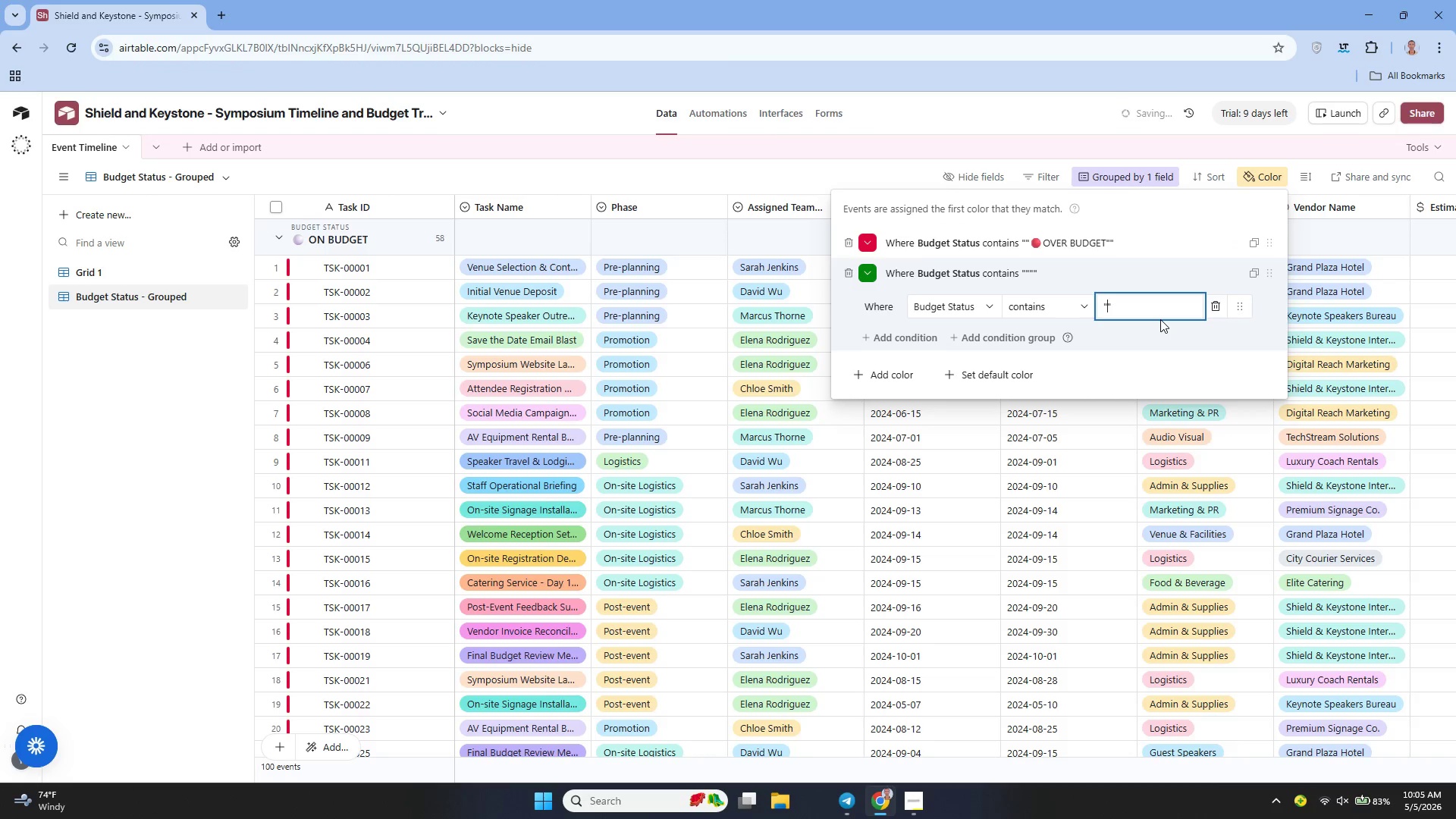 
key(Control+V)
 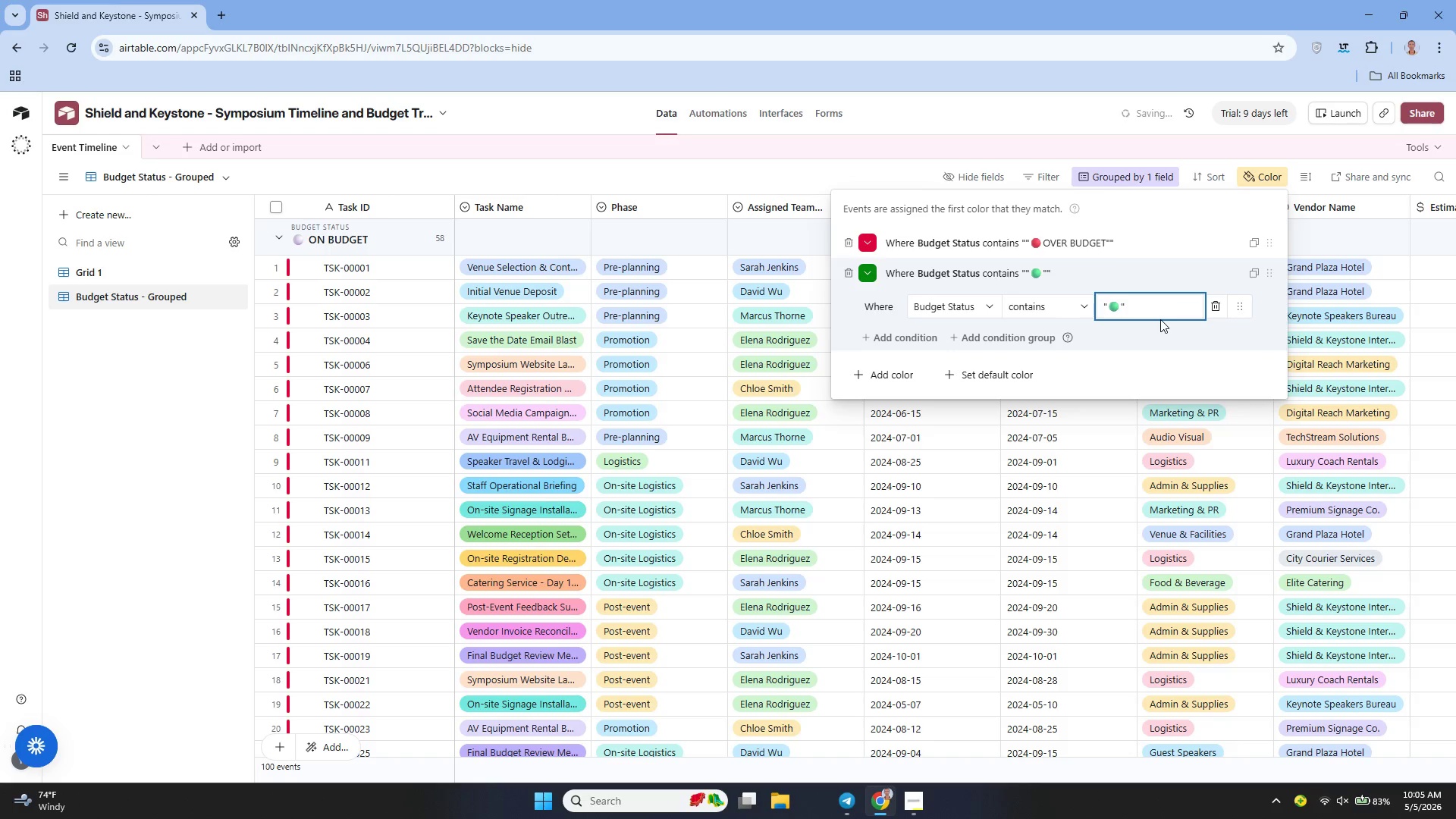 
type( UNDER BUDGET )
key(Backspace)
 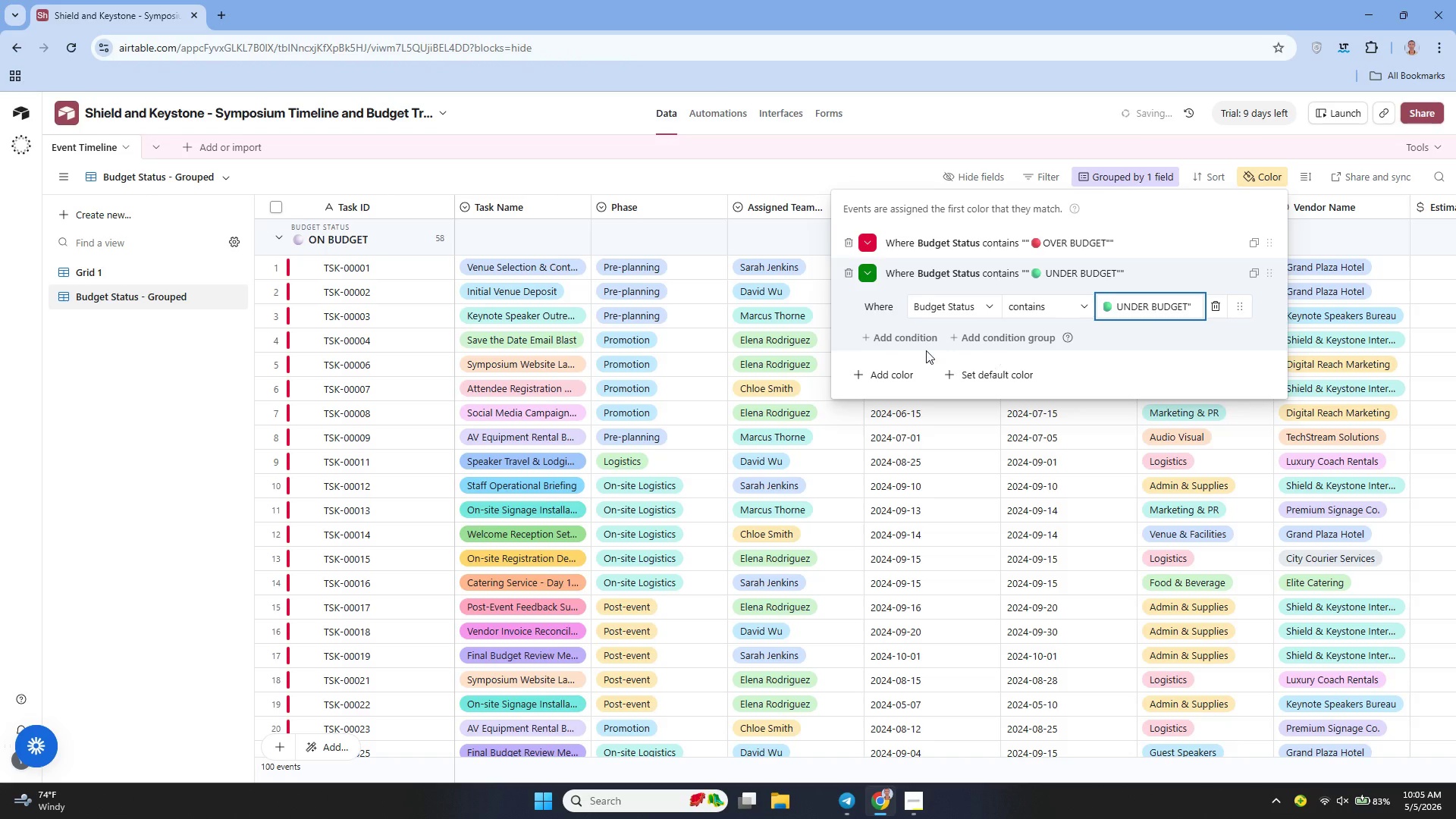 
left_click_drag(start_coordinate=[908, 347], to_coordinate=[896, 341])
 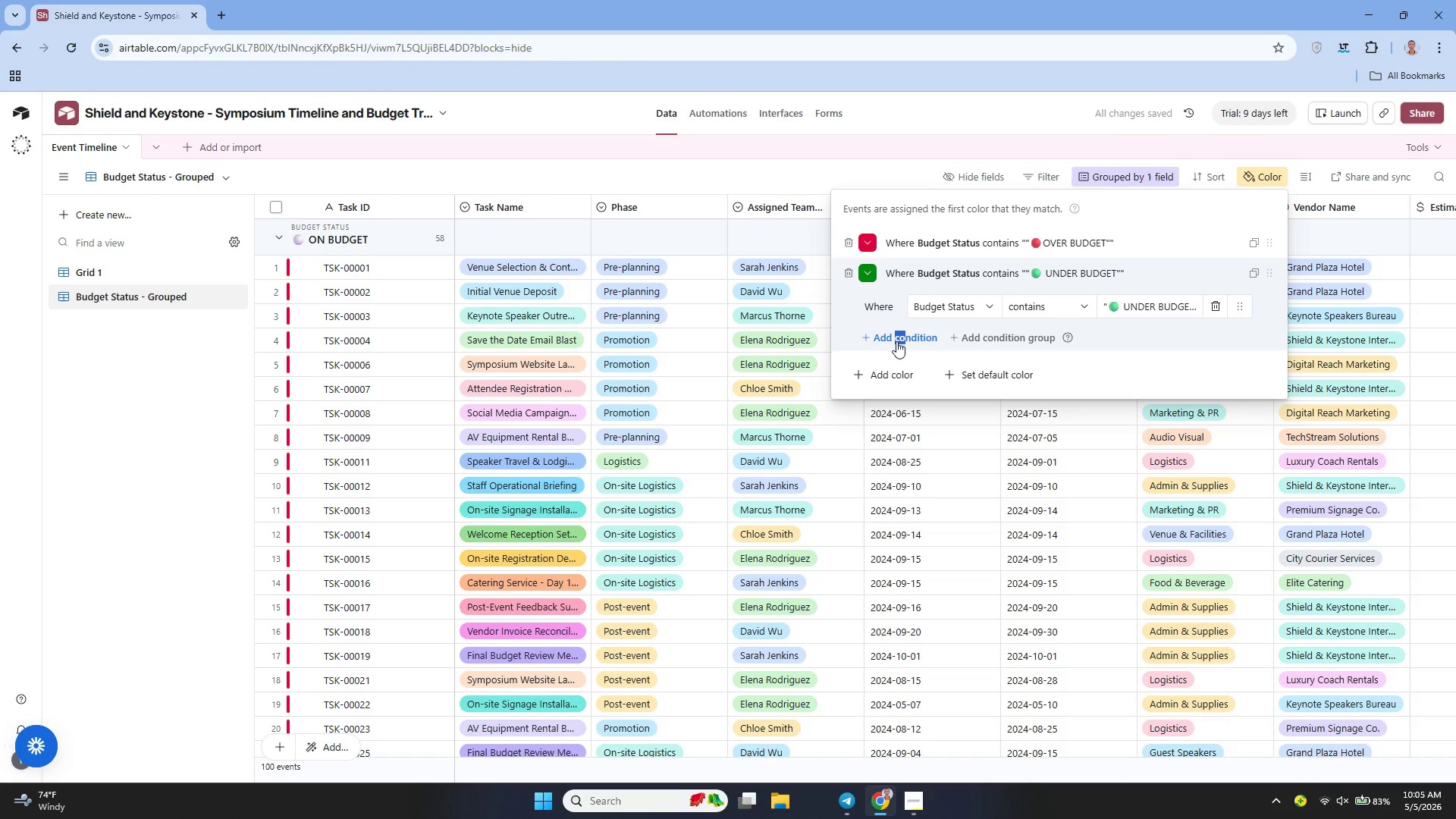 
left_click([896, 341])
 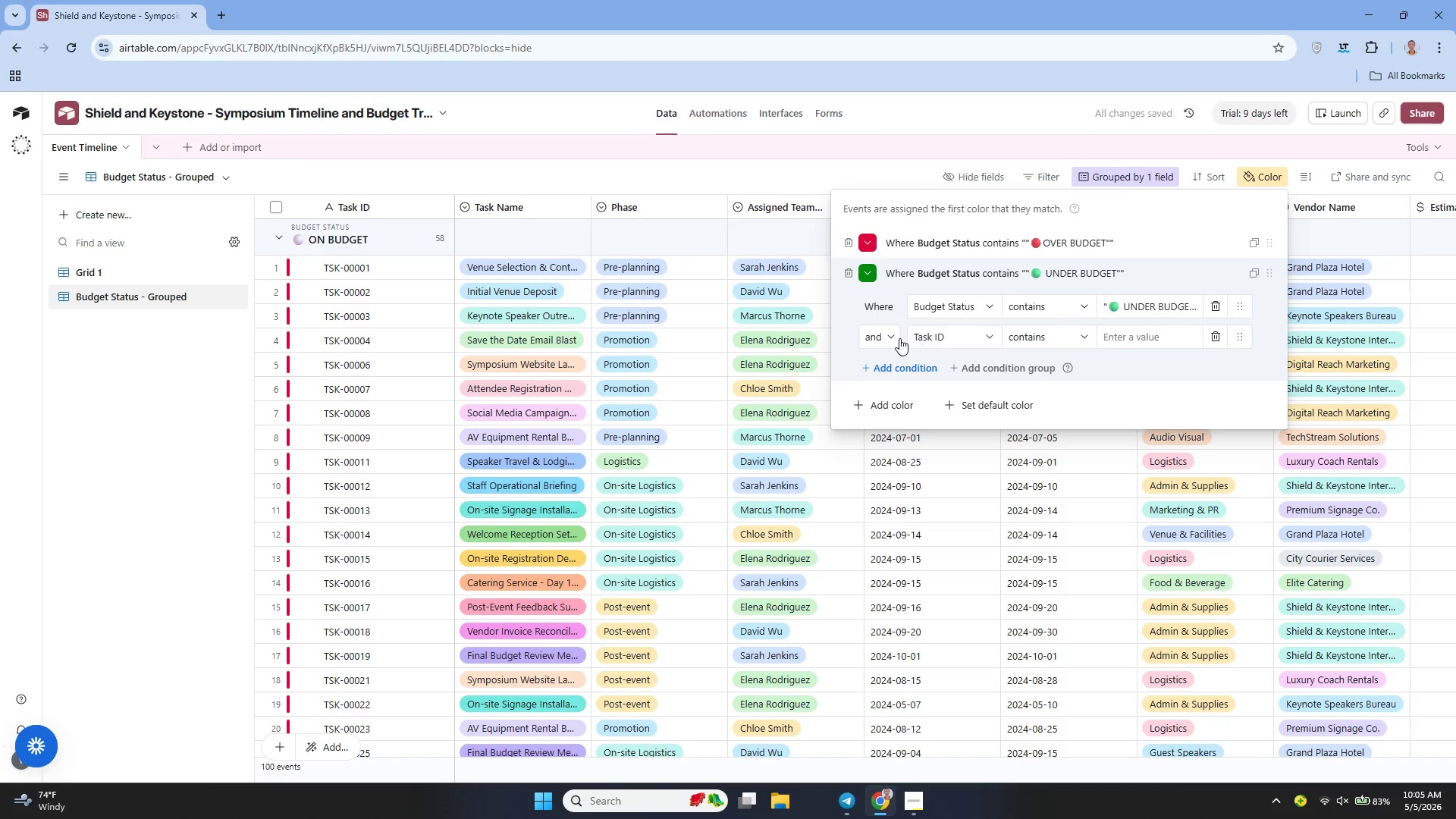 
left_click_drag(start_coordinate=[893, 337], to_coordinate=[893, 345])
 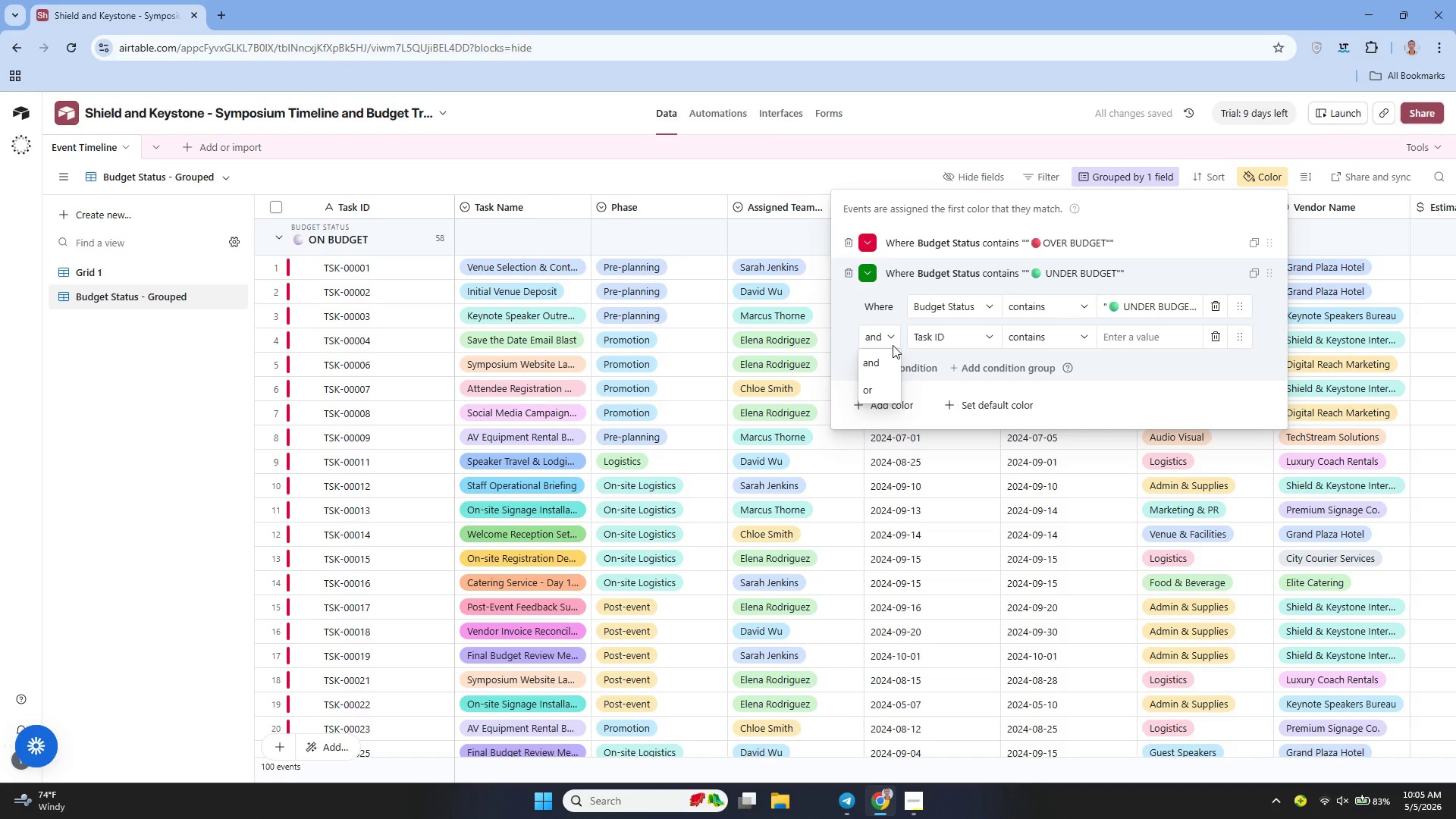 
left_click([893, 345])
 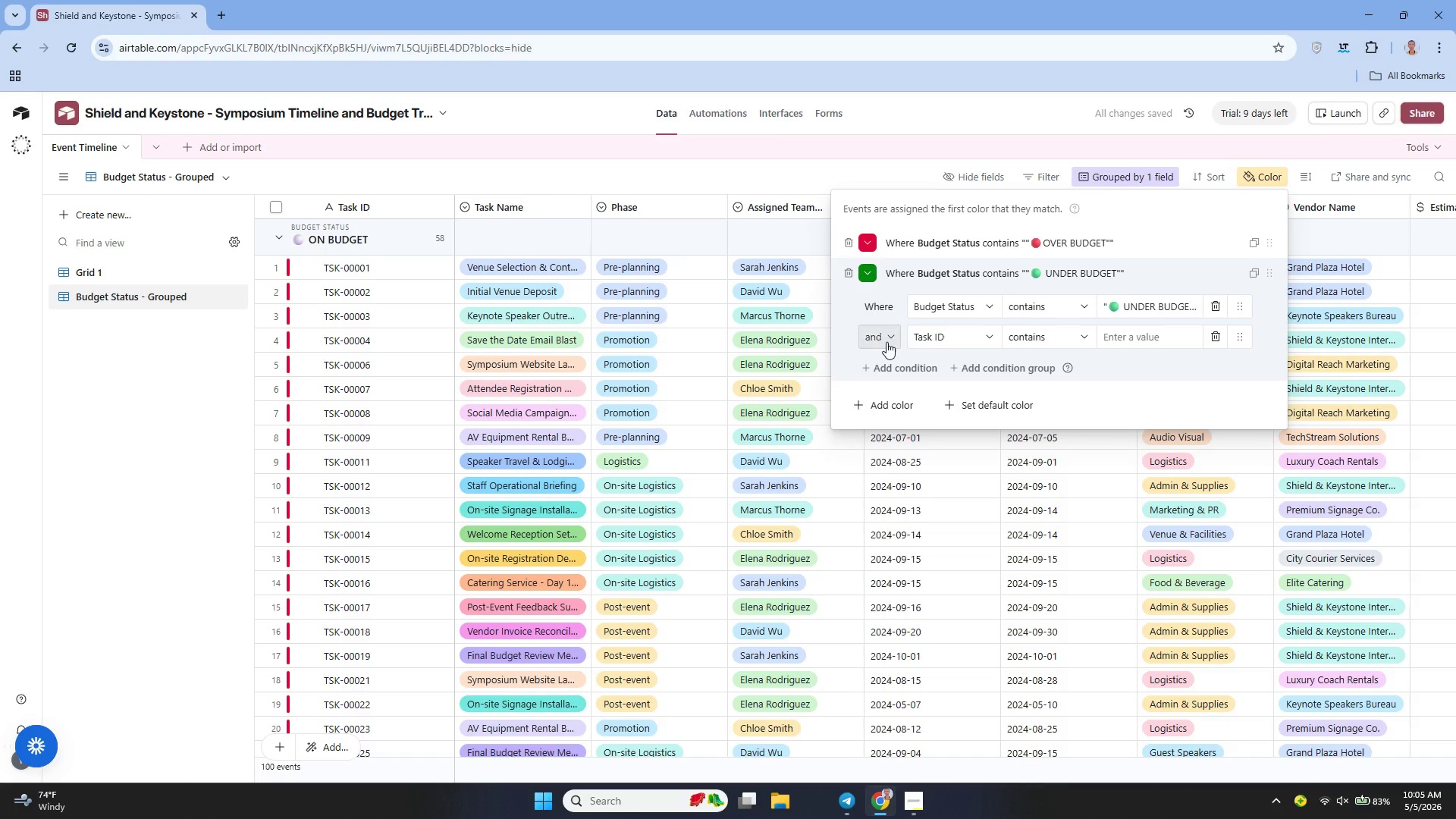 
left_click([886, 342])
 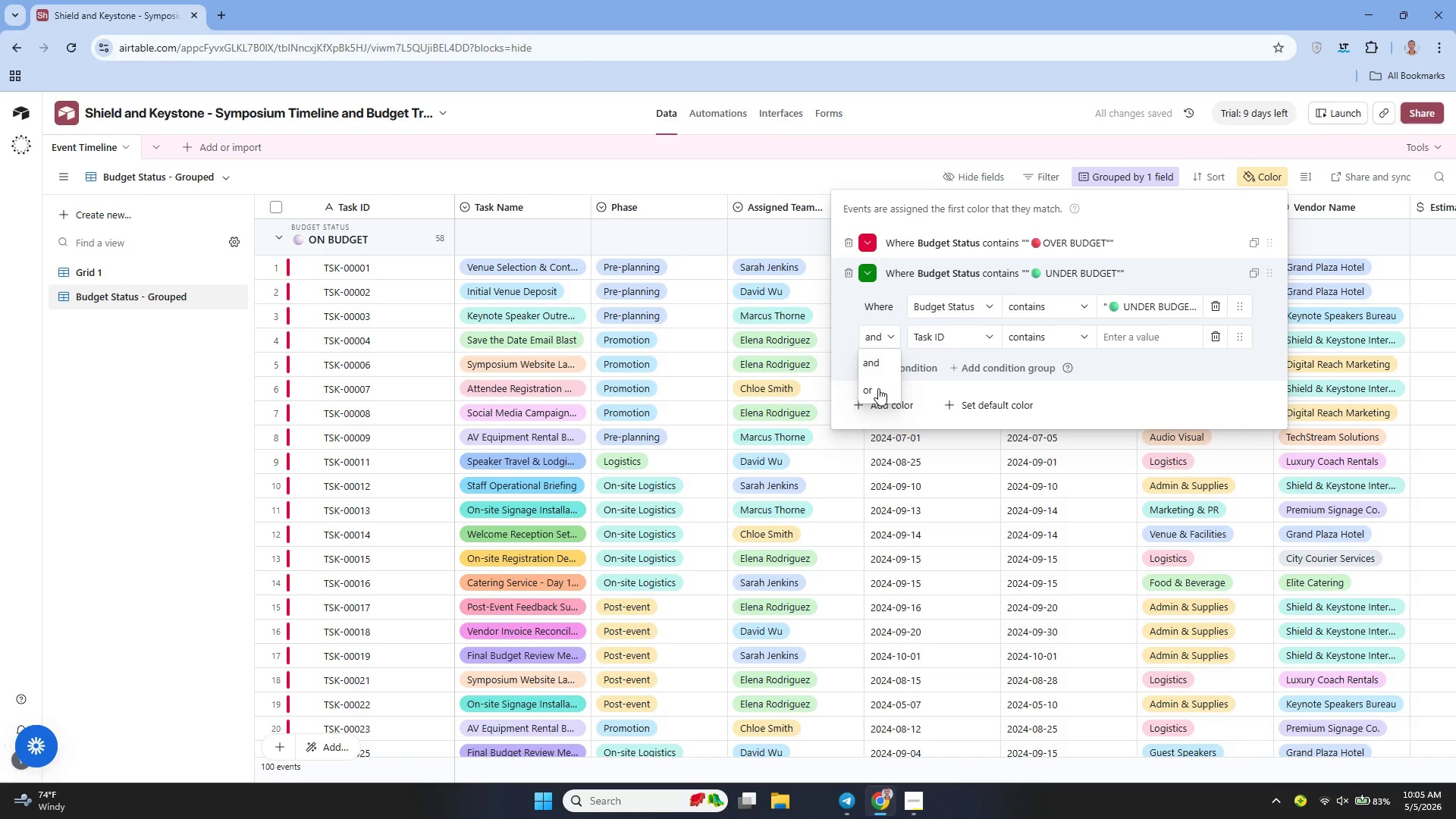 
left_click([878, 388])
 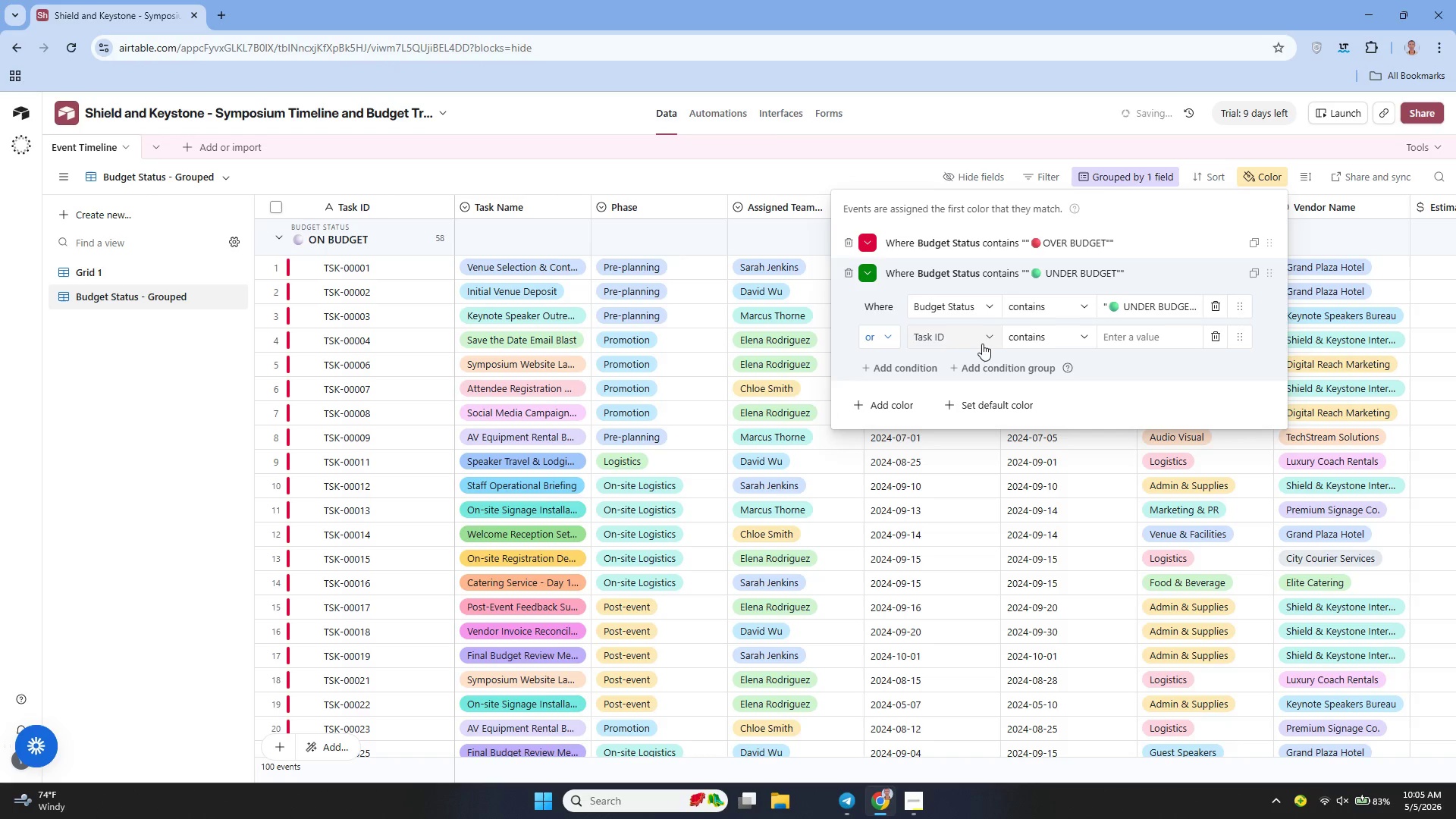 
left_click([982, 344])
 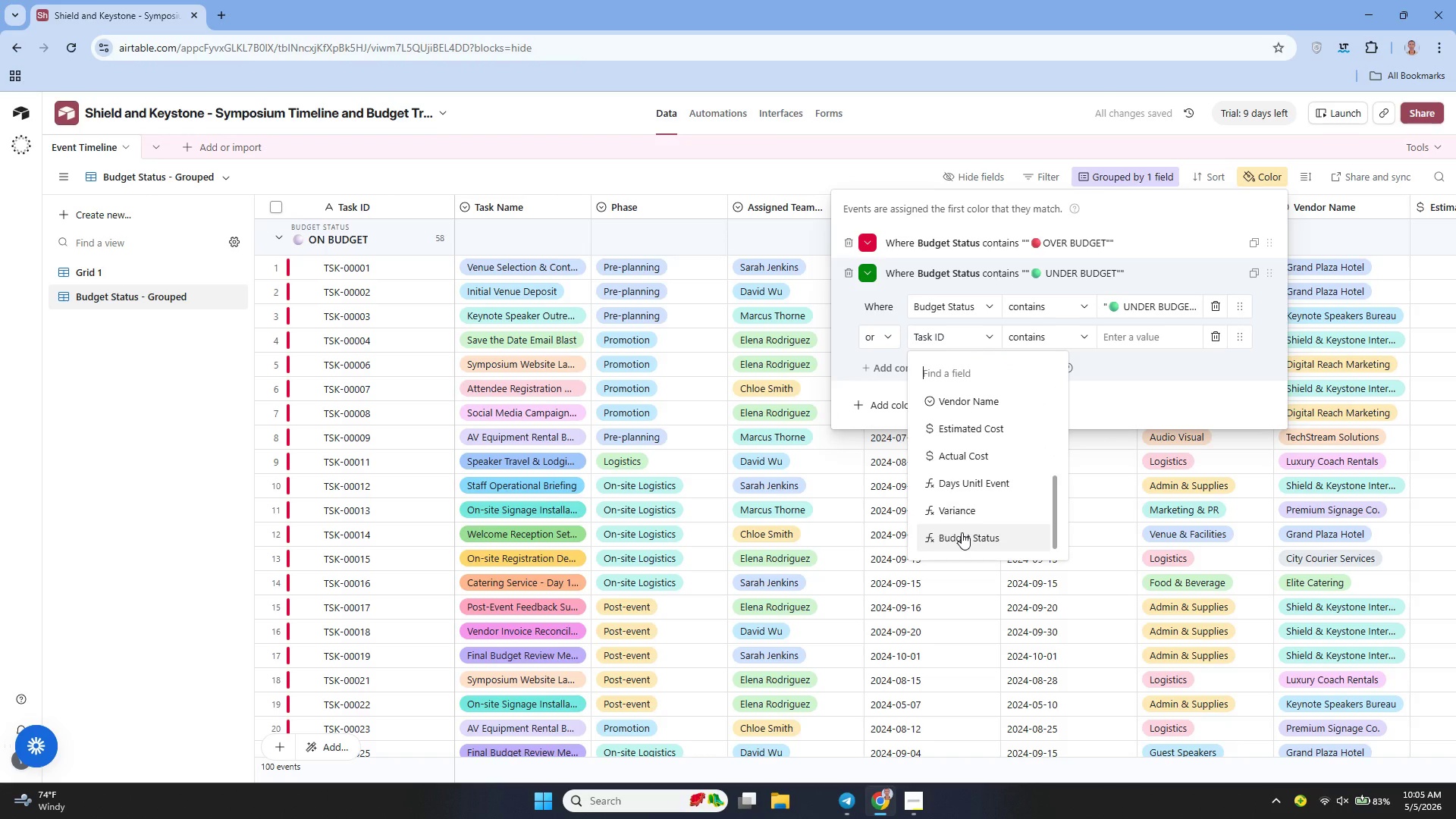 
left_click([962, 532])
 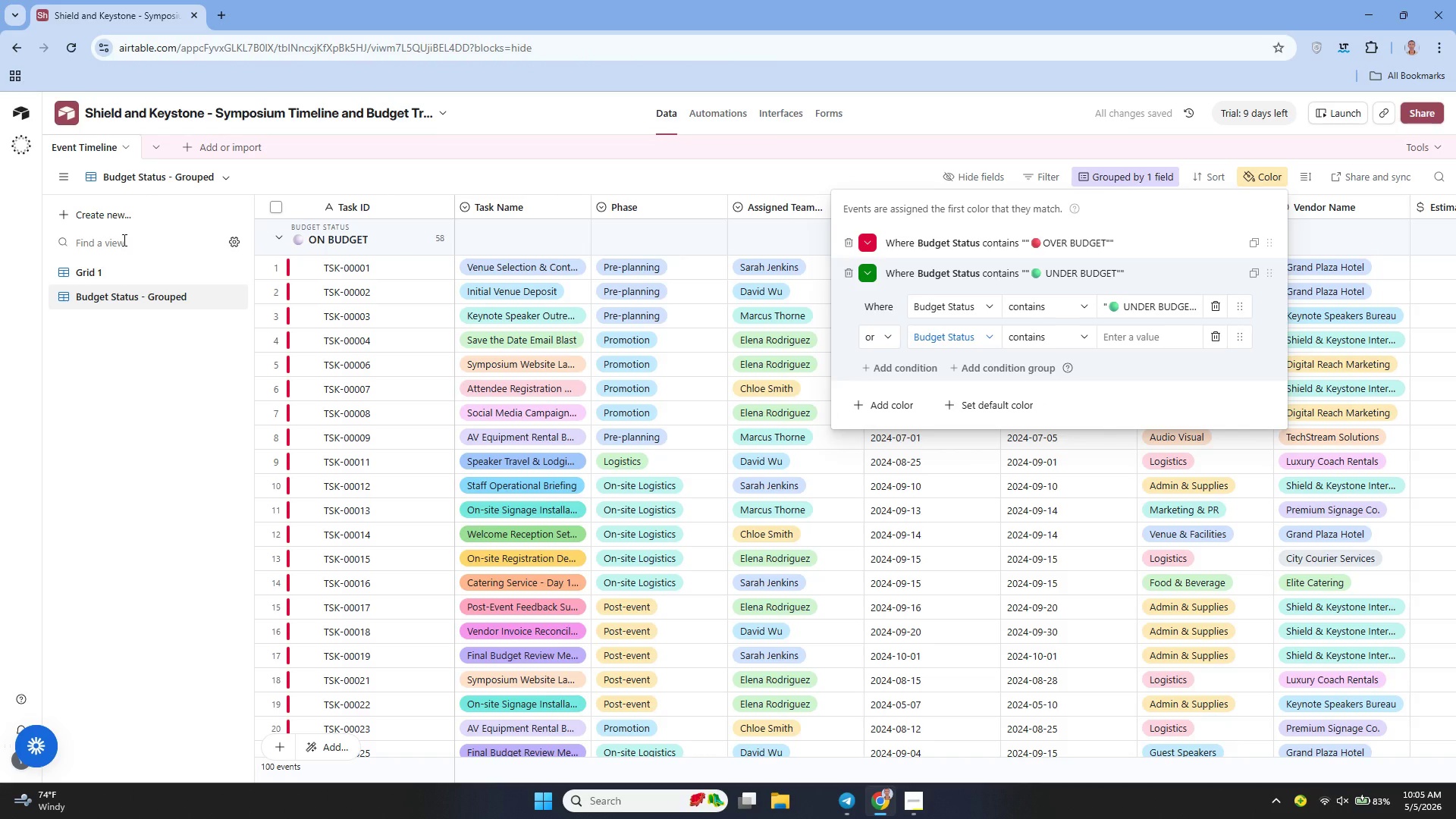 
left_click([131, 267])
 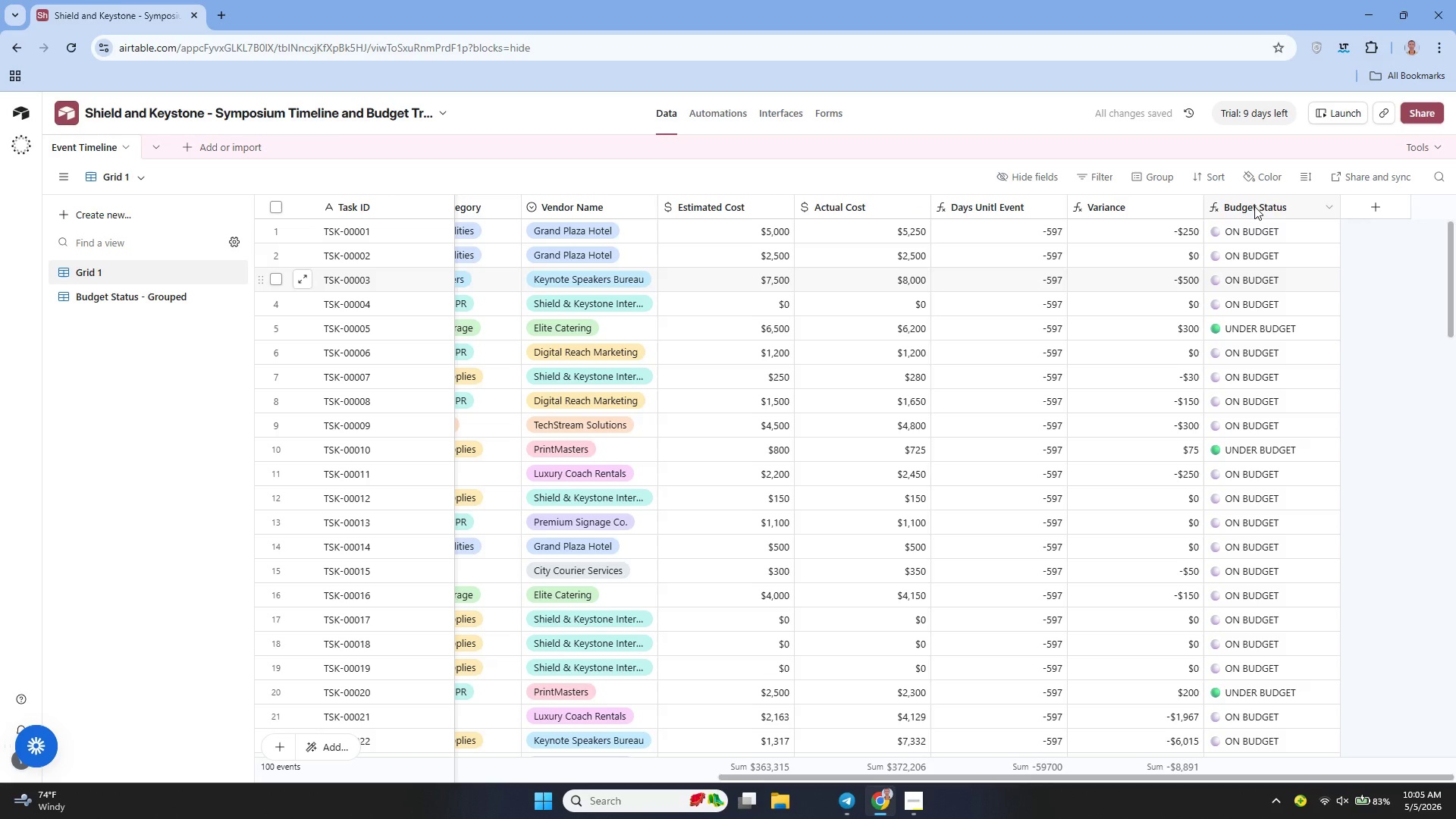 
left_click([1327, 212])
 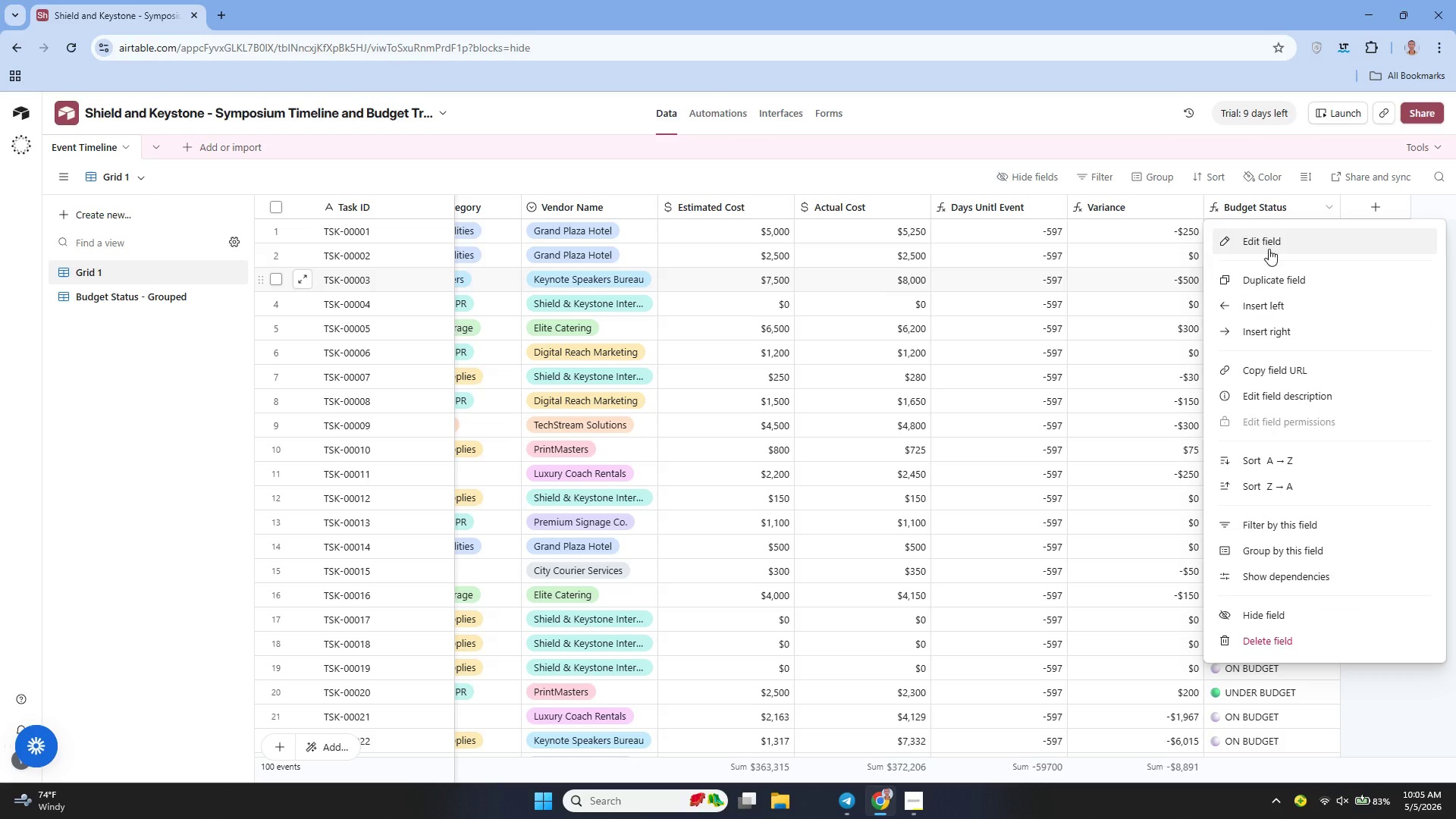 
left_click([1266, 241])
 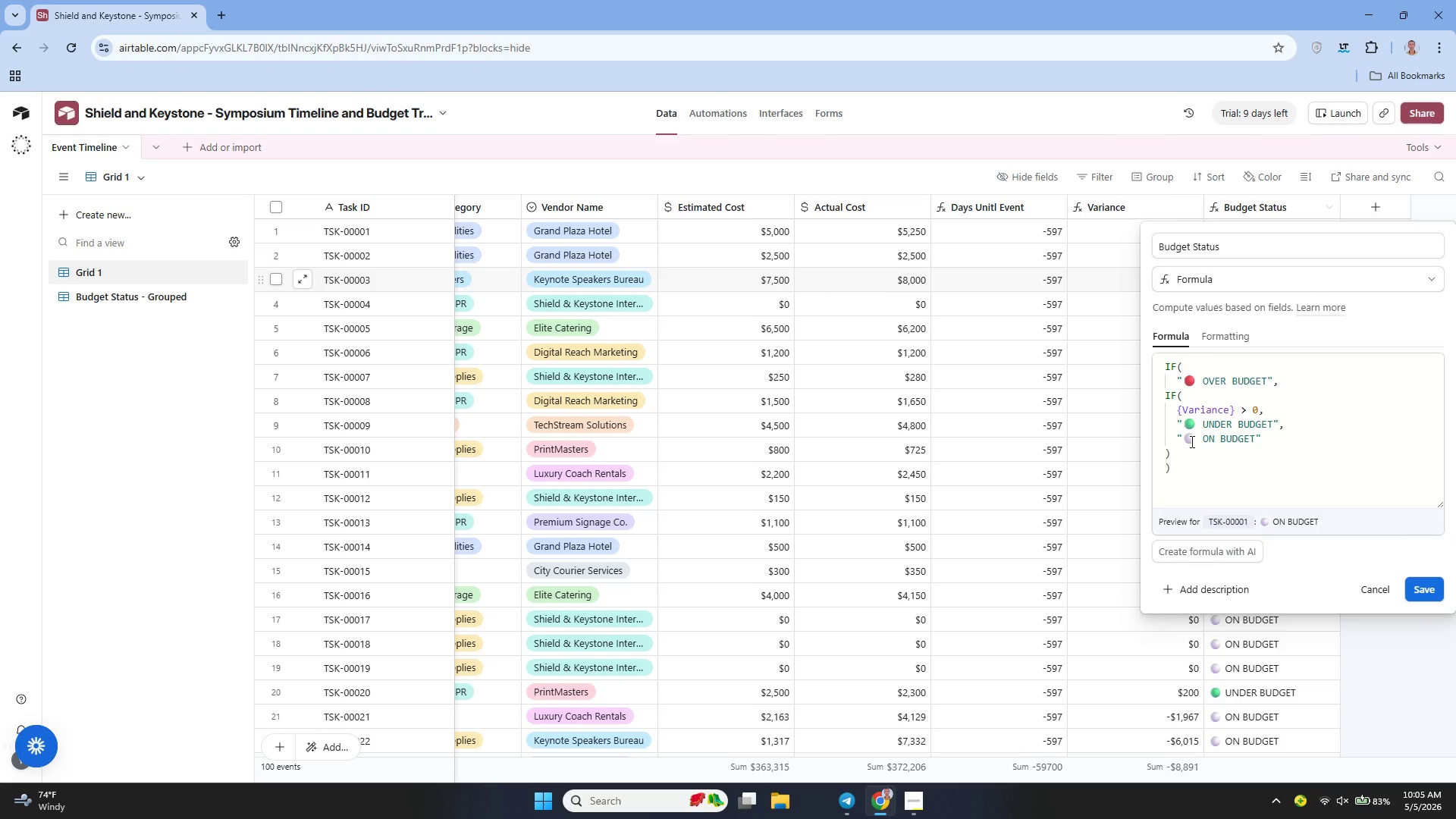 
double_click([1190, 441])
 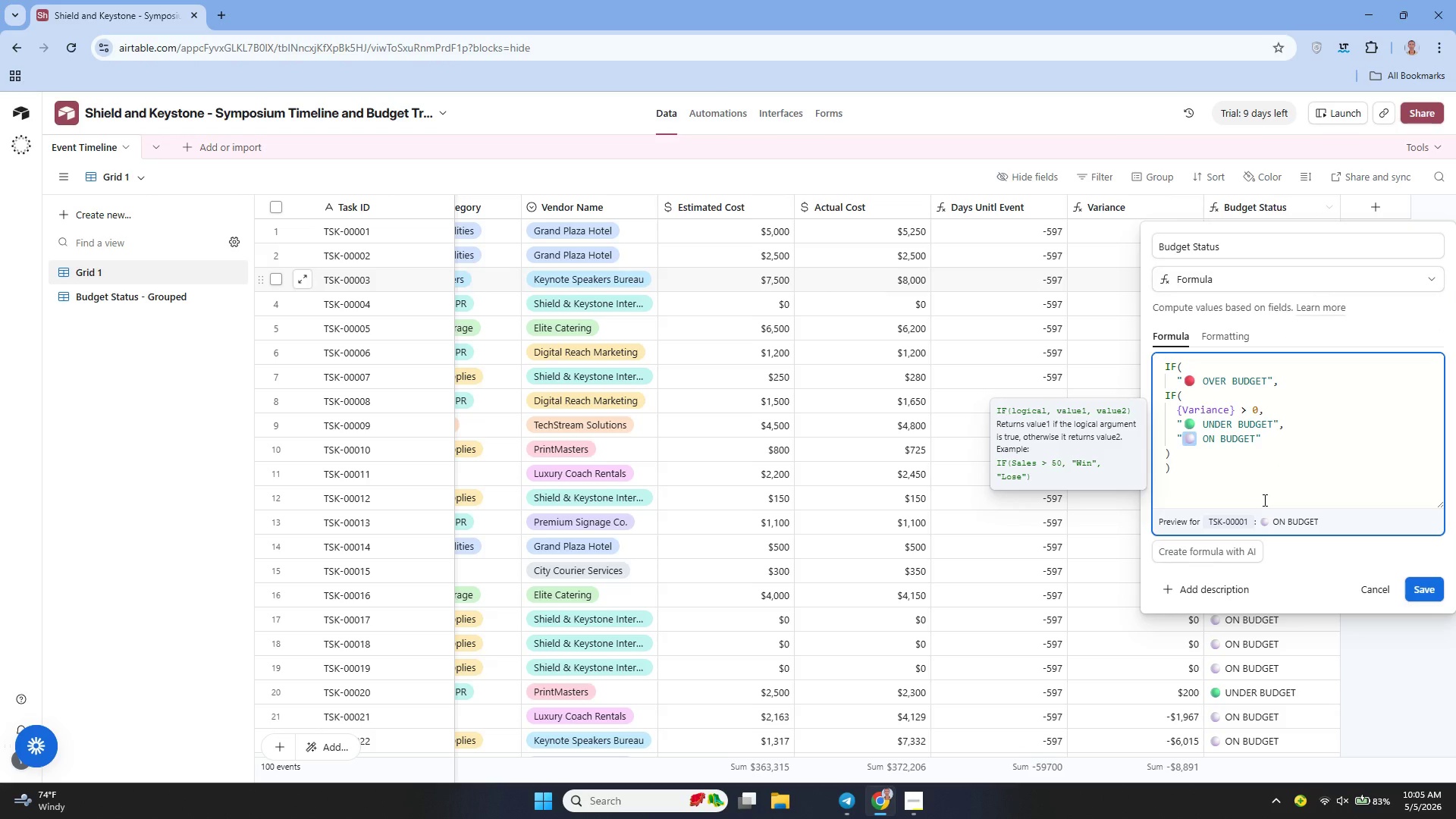 
key(Control+C)
 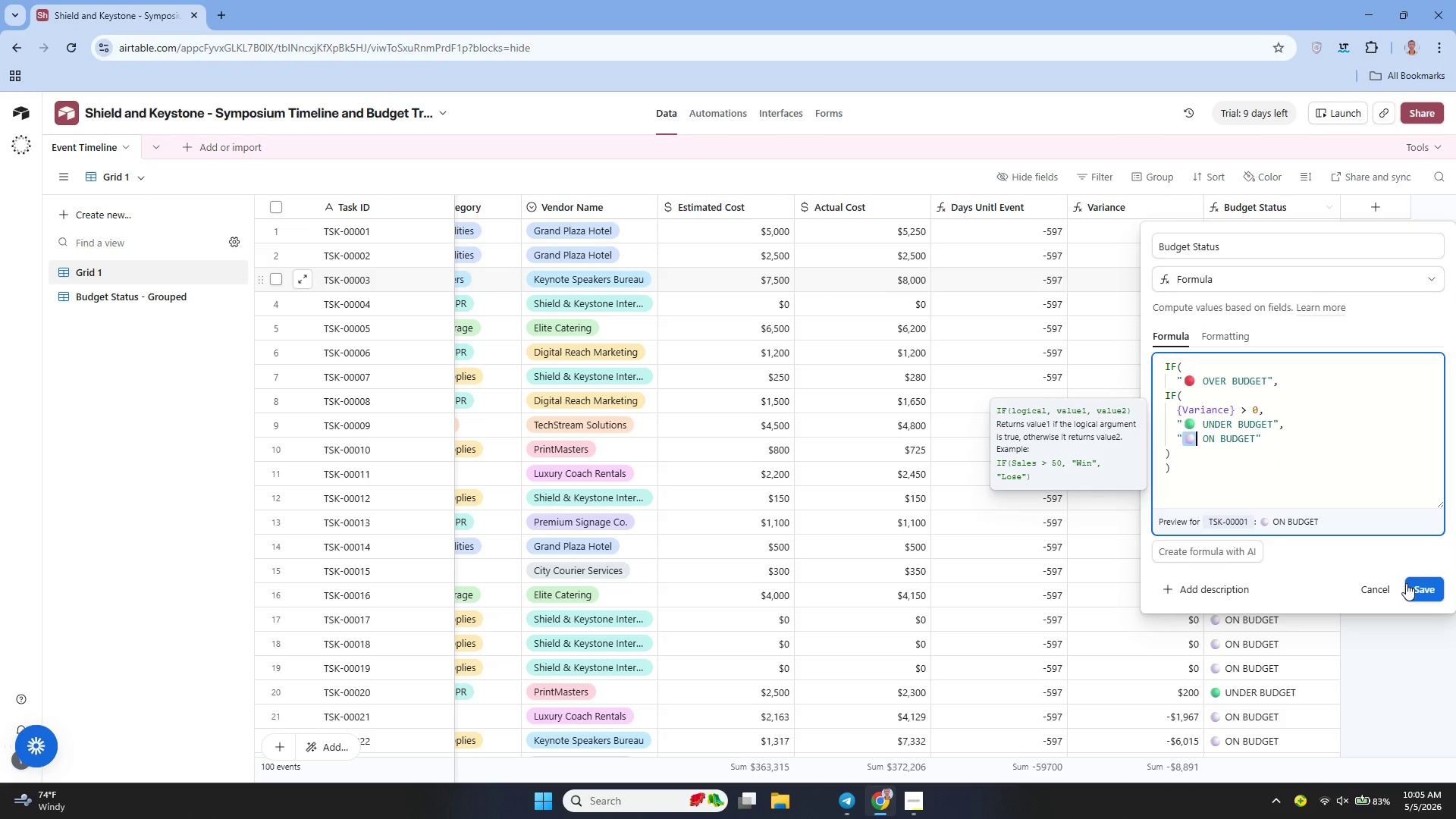 
left_click([1406, 583])
 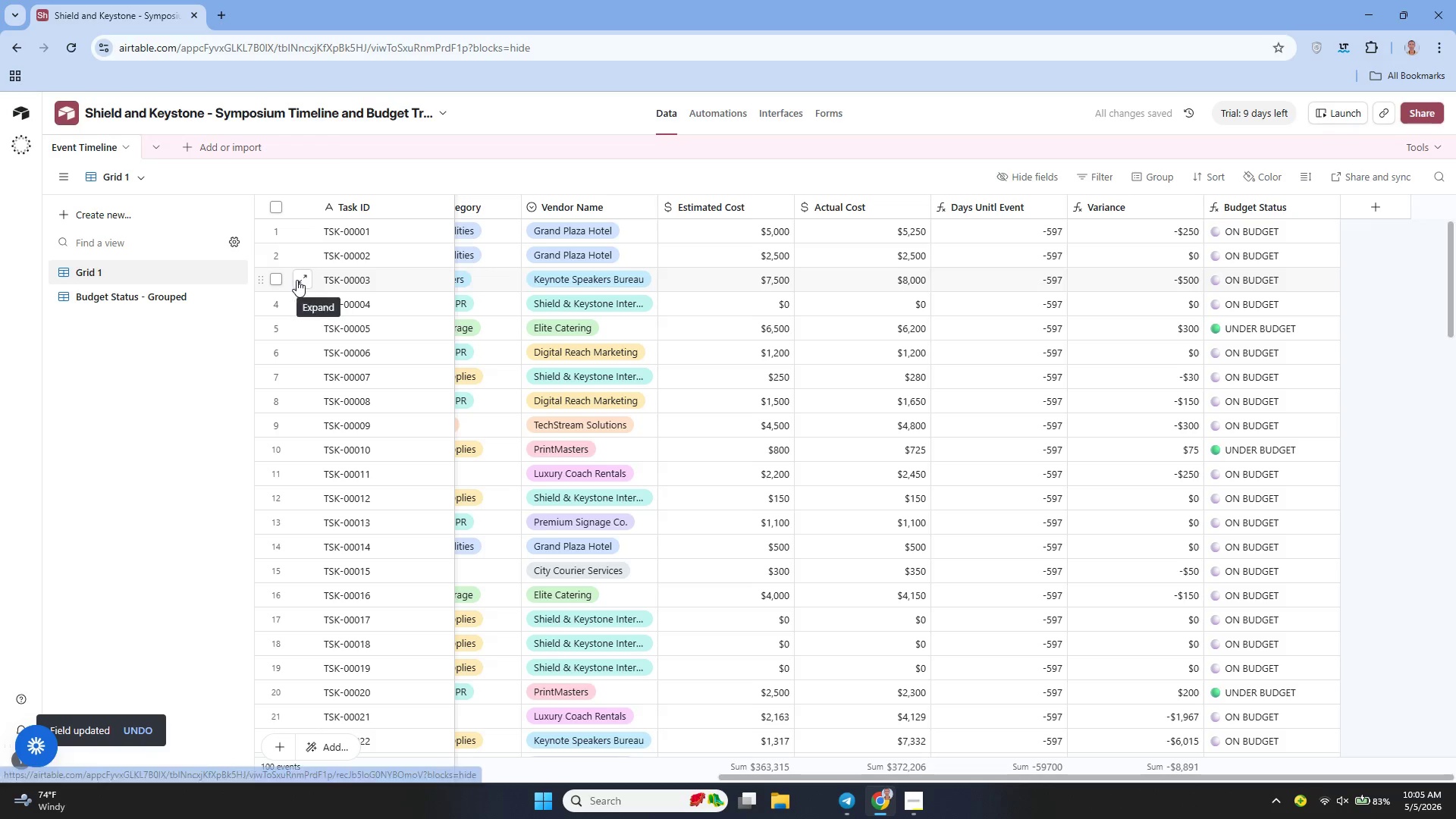 
left_click([171, 290])
 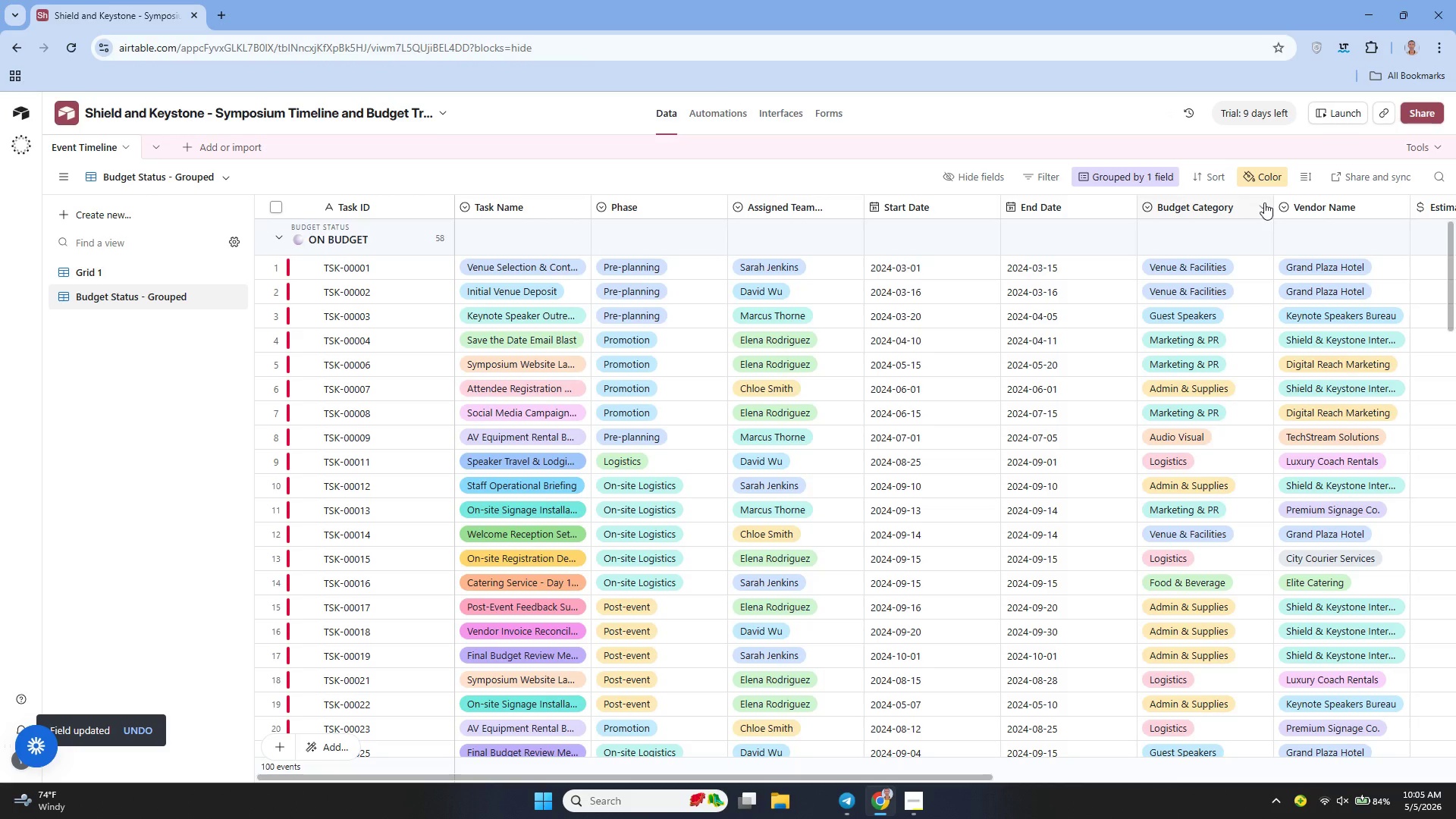 
left_click([1244, 171])
 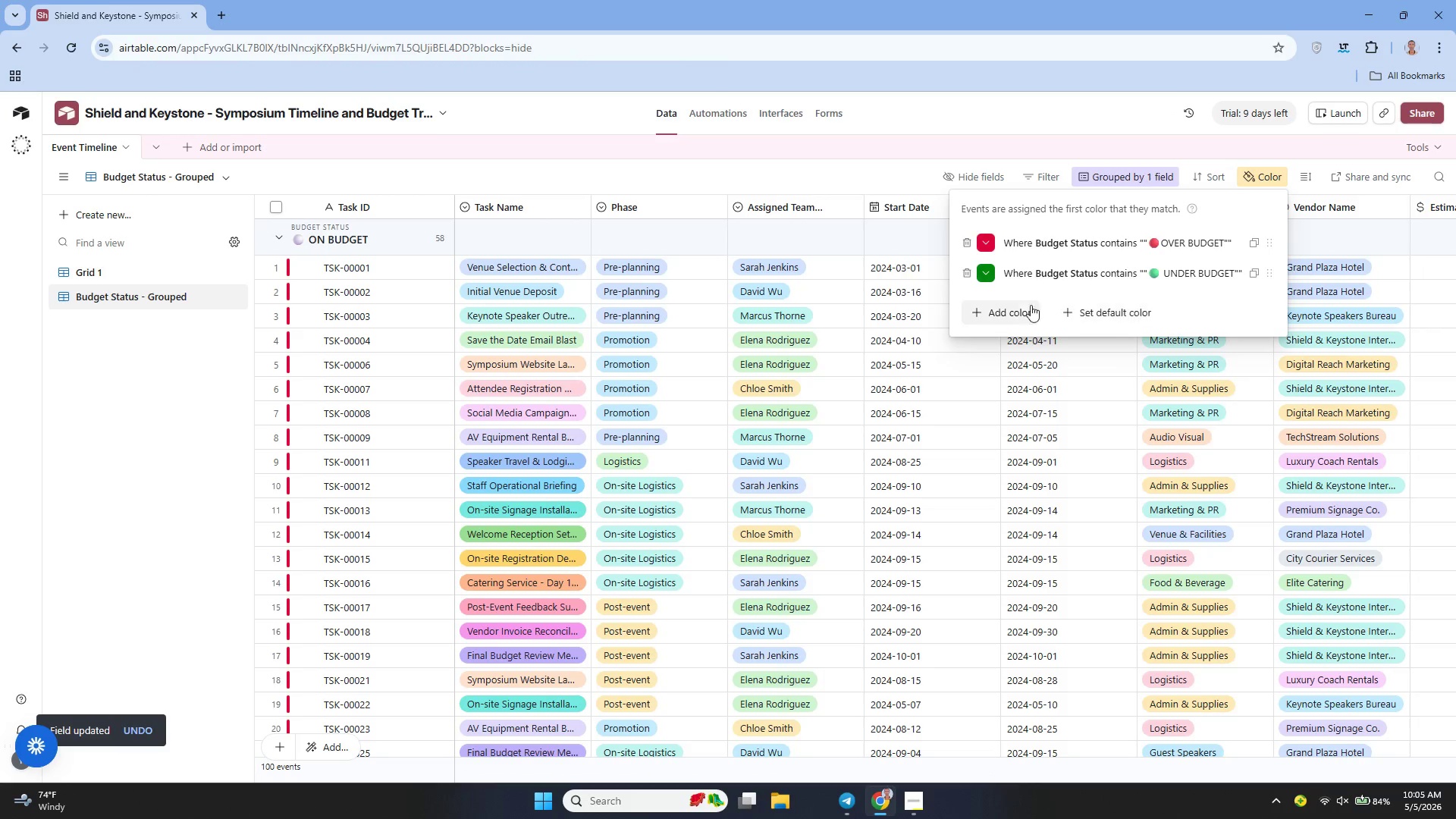 
left_click([1021, 305])
 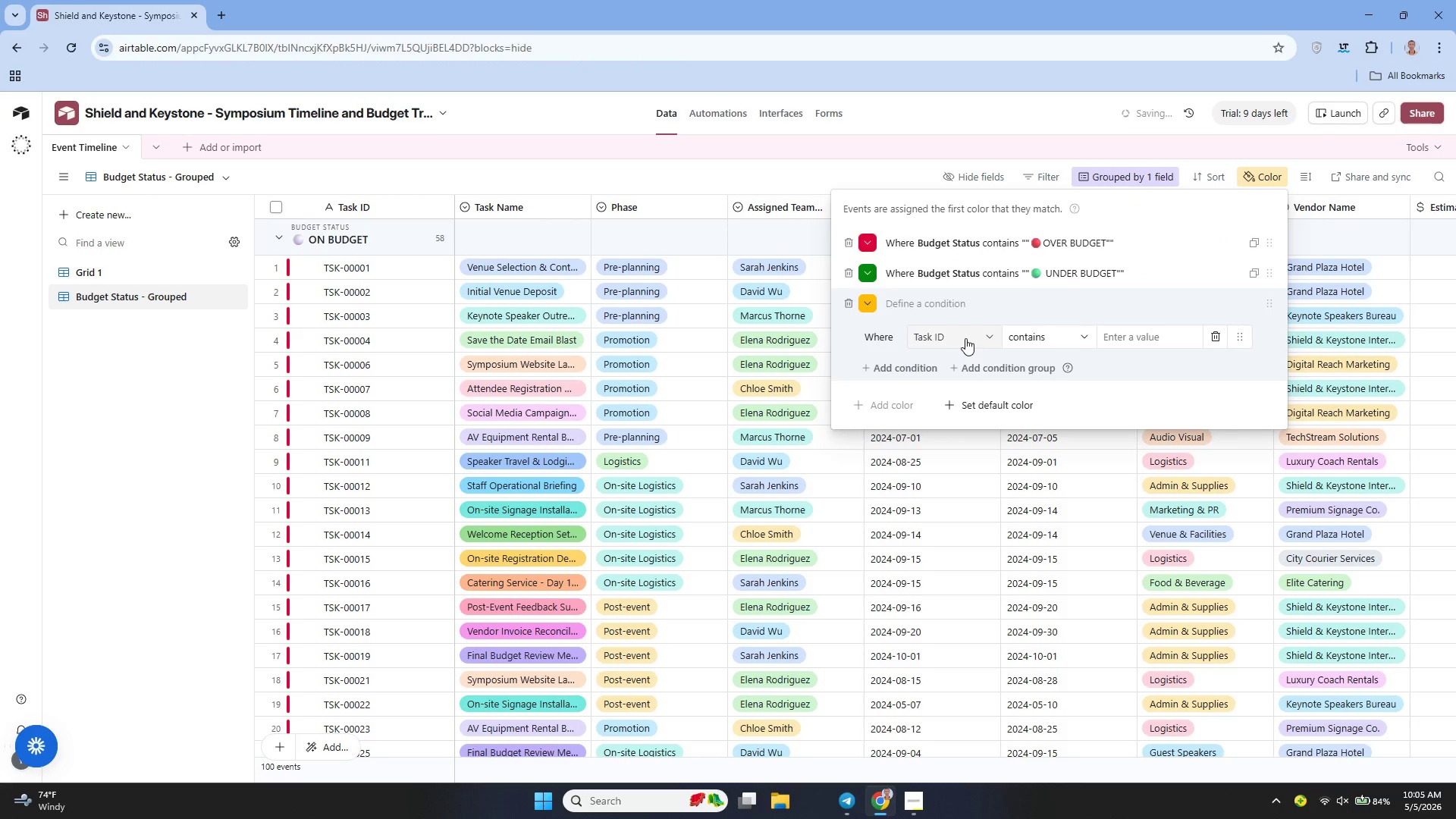 
left_click([959, 339])
 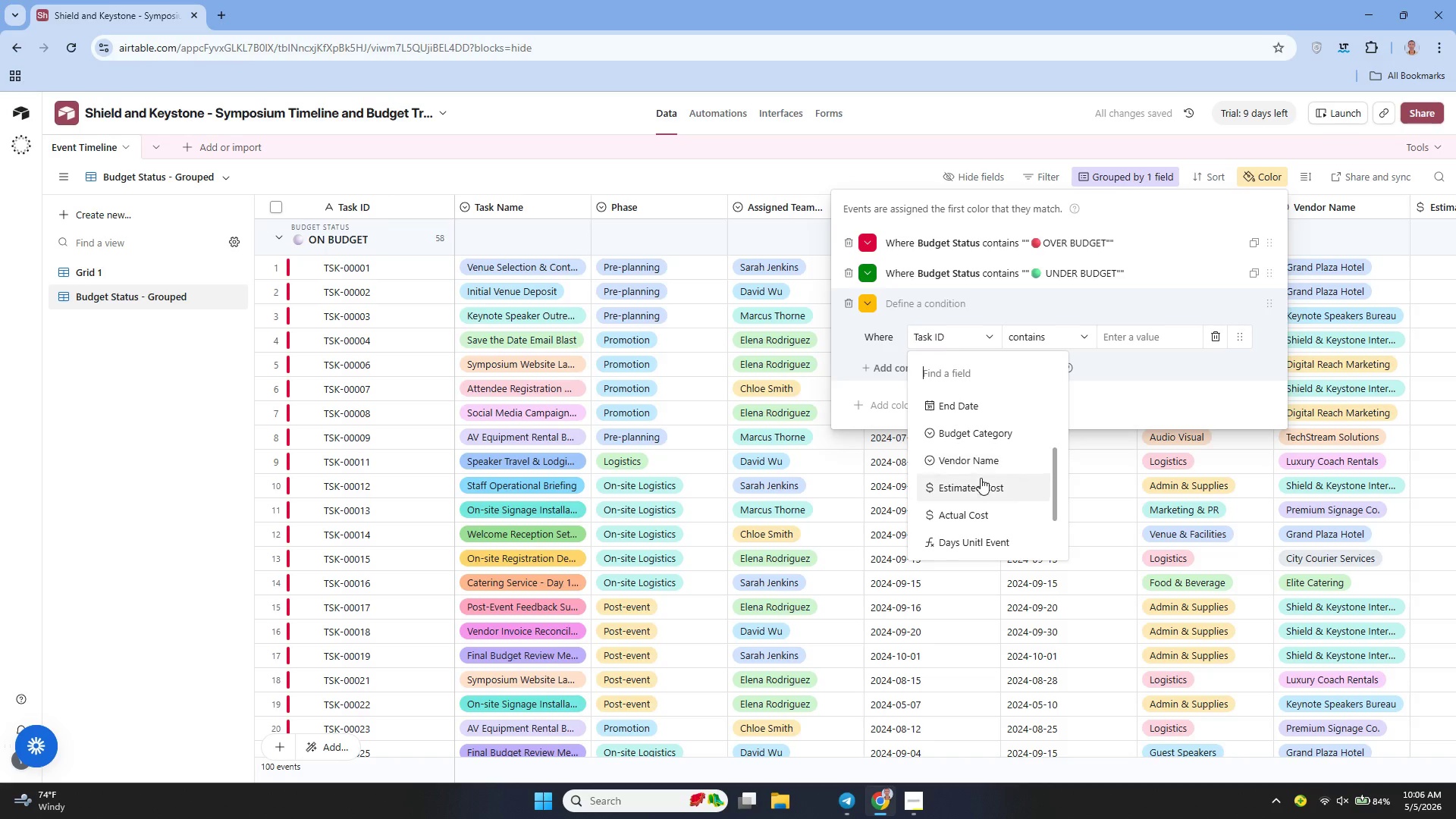 
left_click([994, 537])
 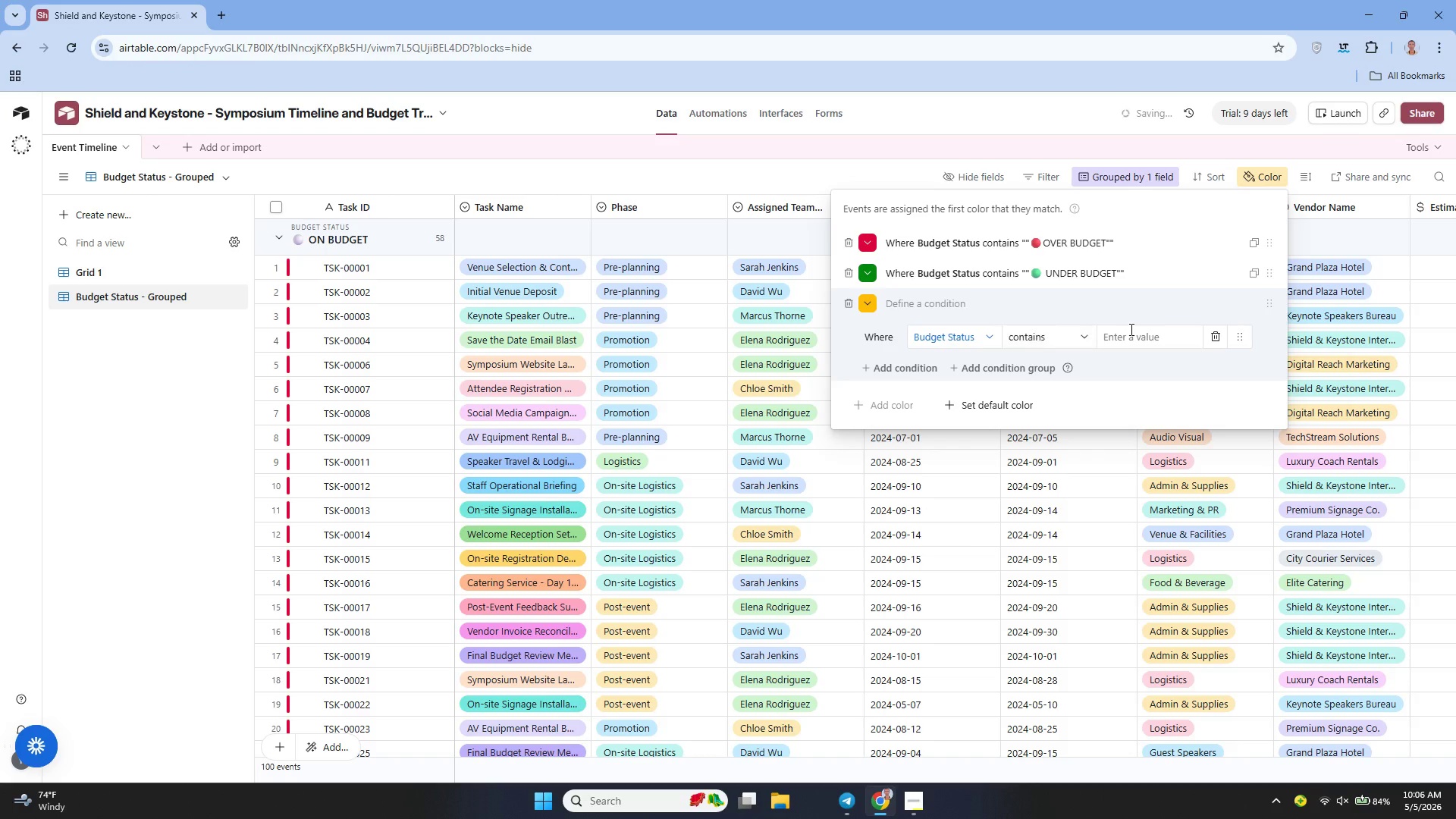 
left_click([1130, 329])
 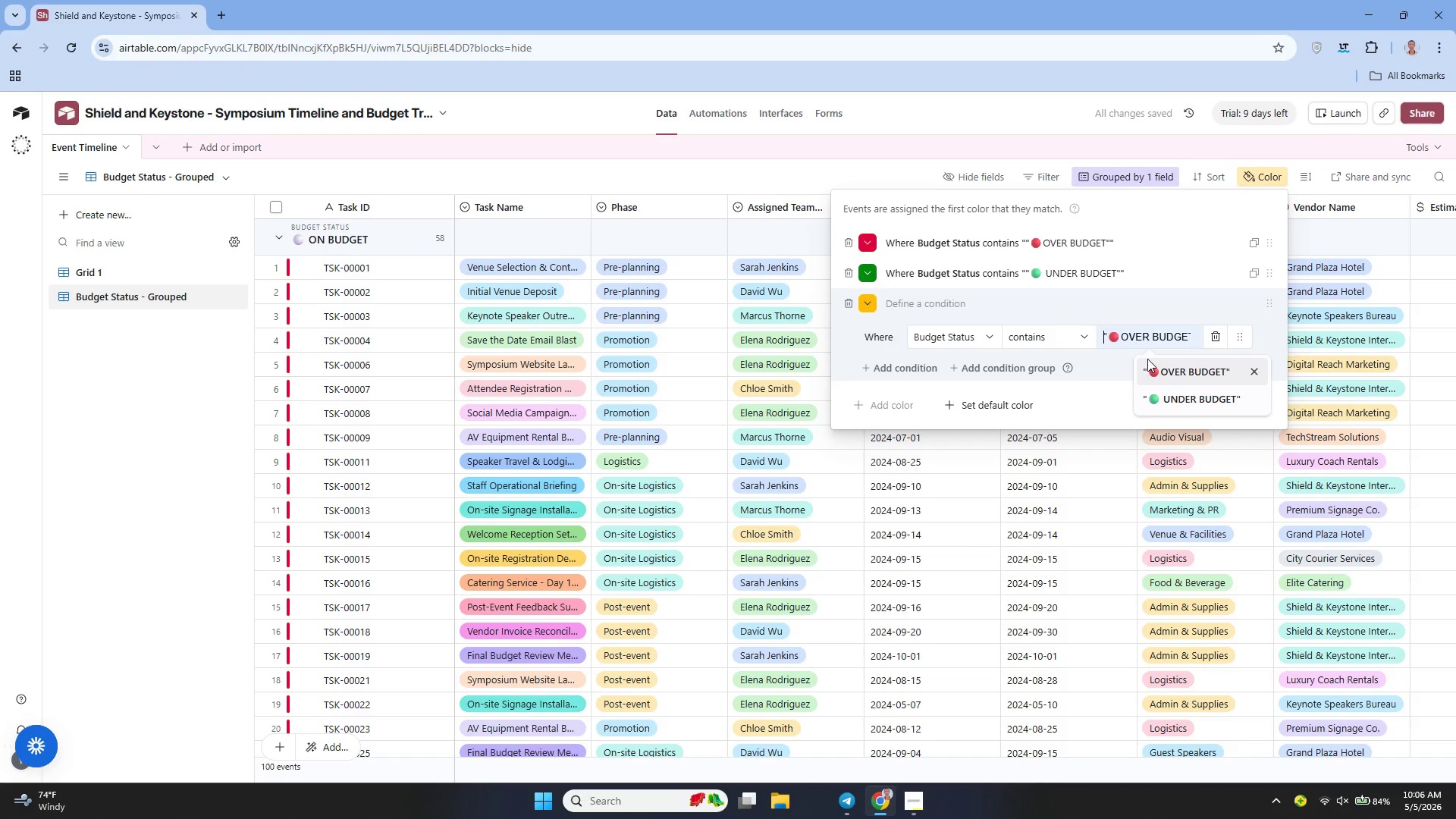 
key(Shift+Quote)
 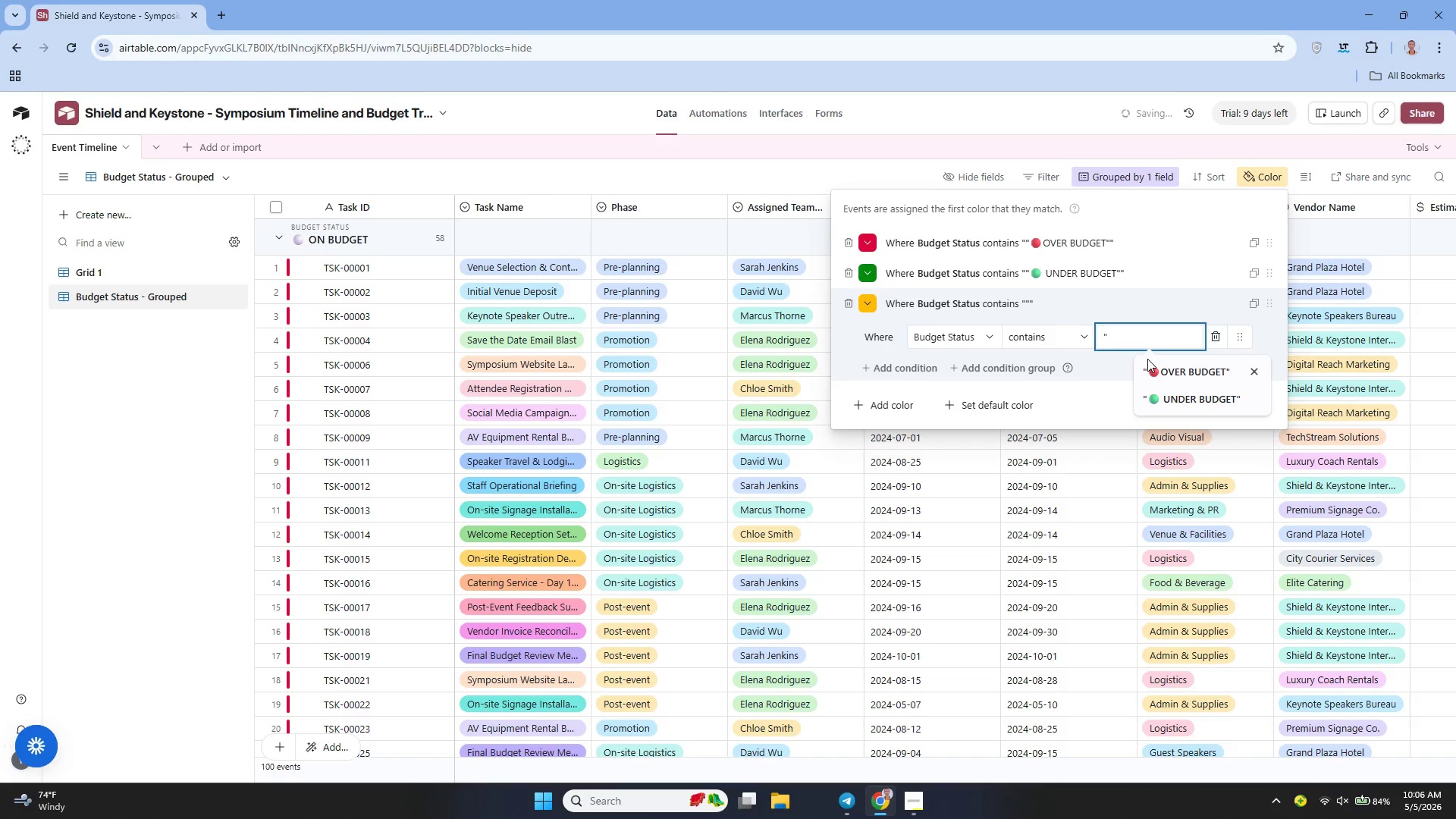 
key(Shift+ShiftLeft)
 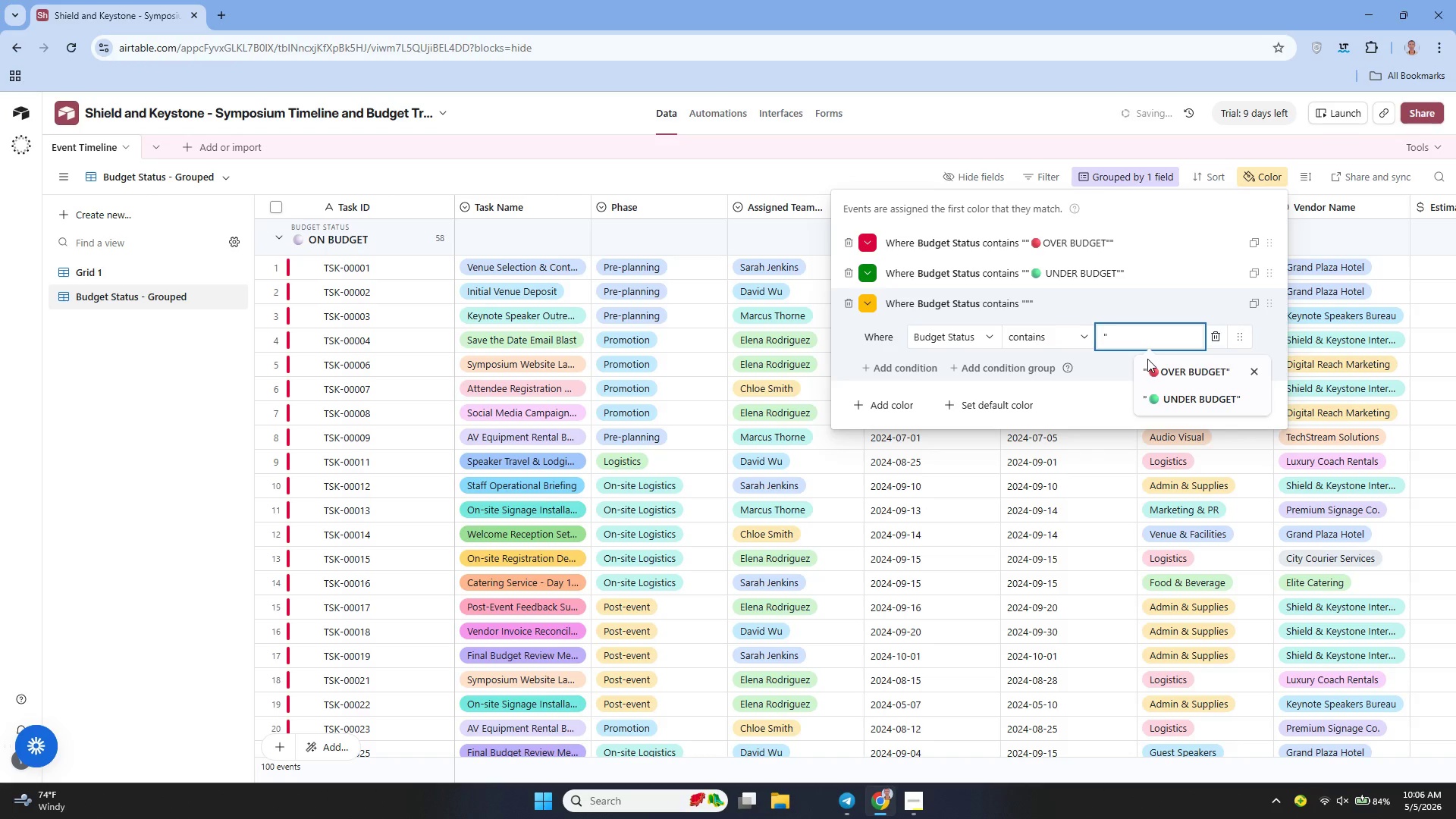 
key(Shift+Quote)
 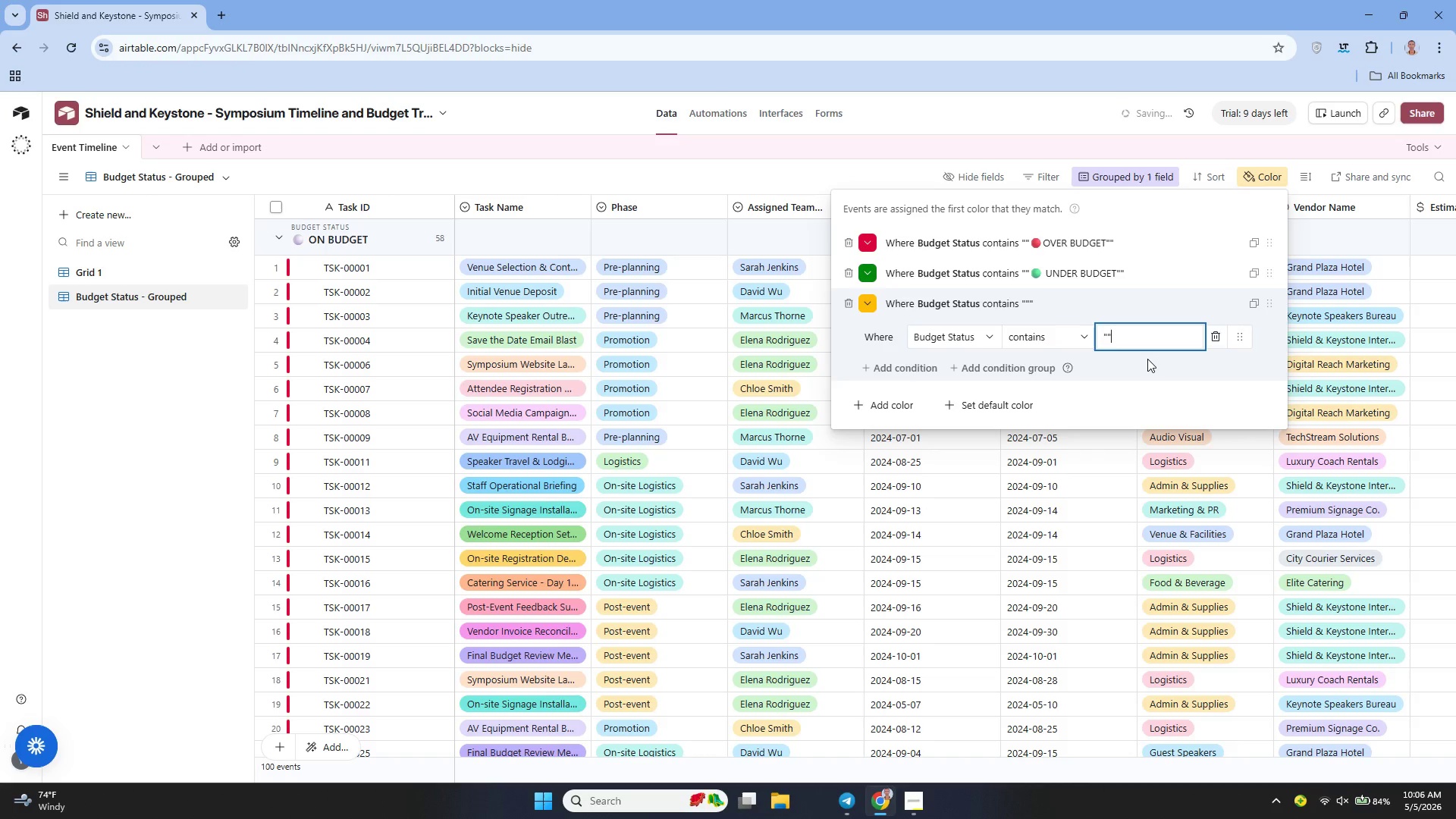 
key(ArrowLeft)
 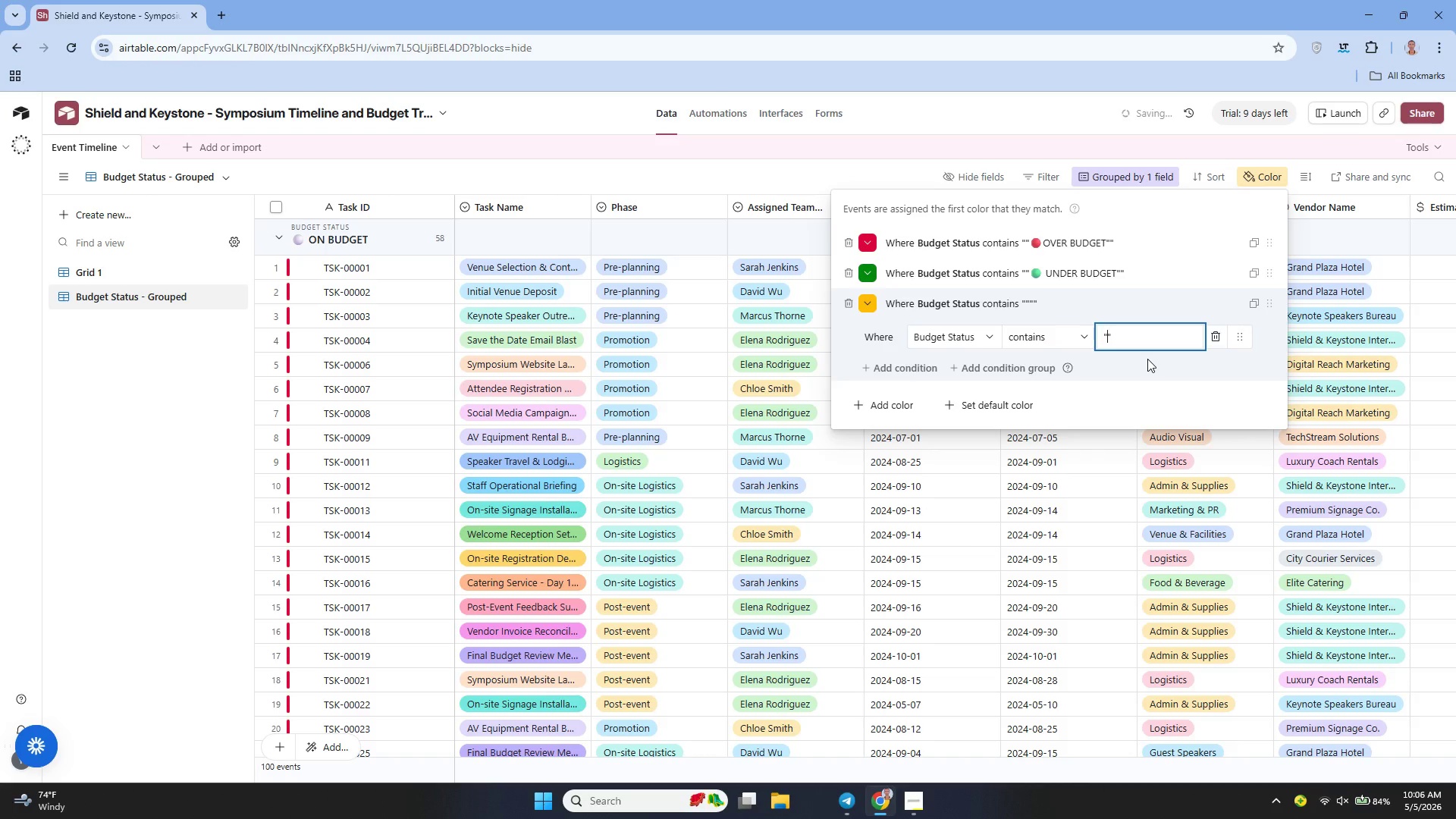 
key(Control+V)
 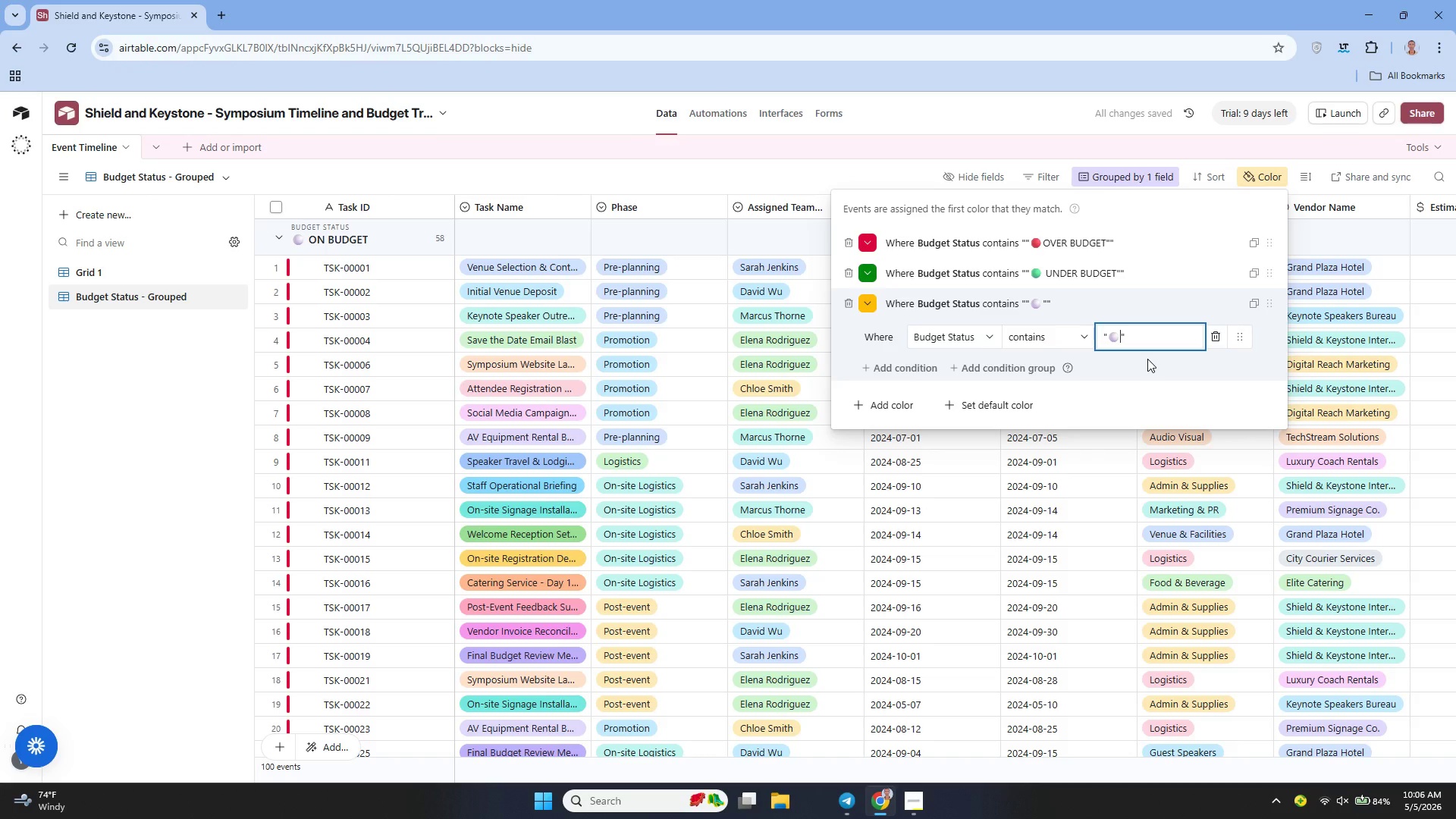 
type( ON BUDGET)
 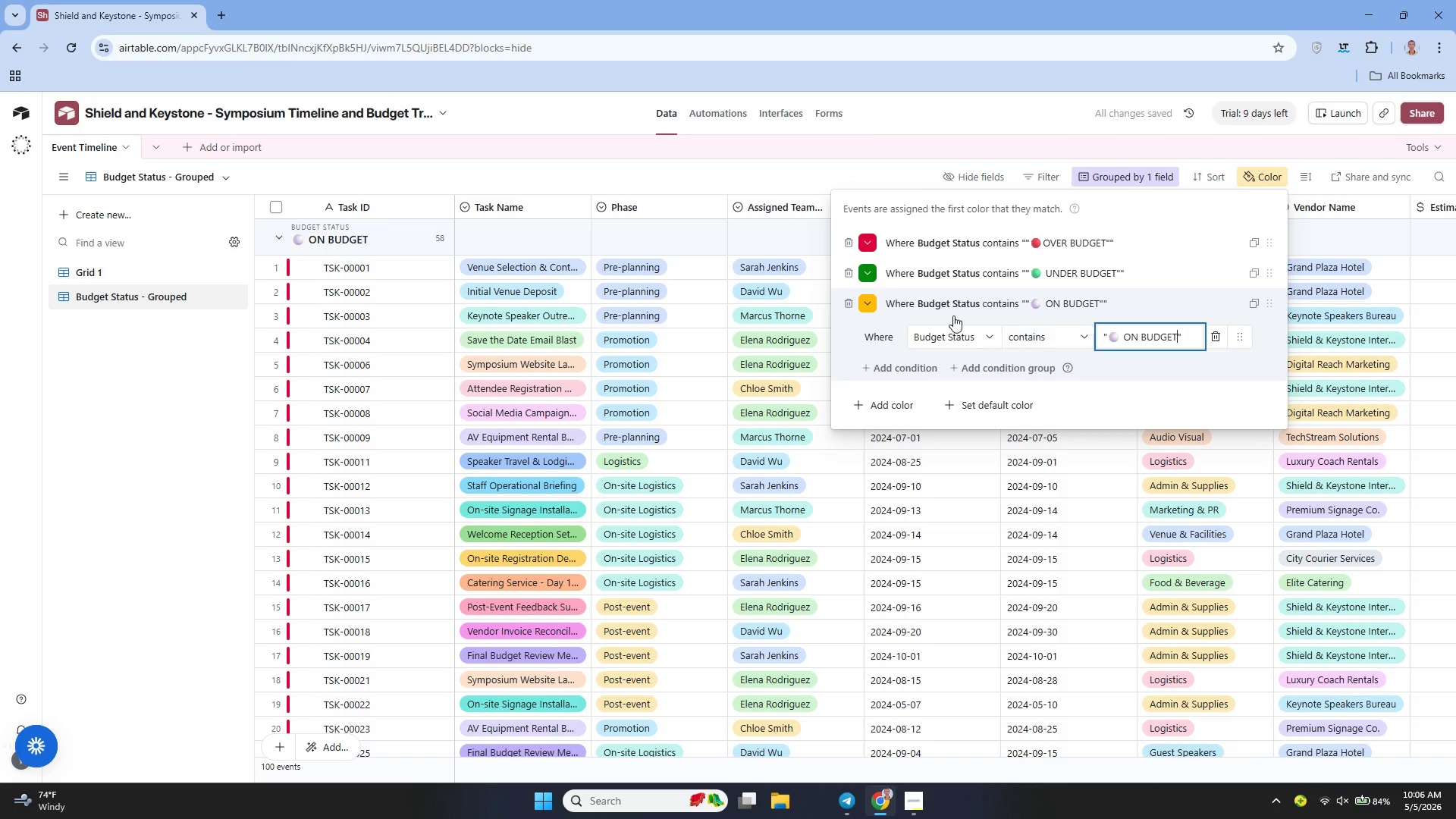 
left_click([870, 303])
 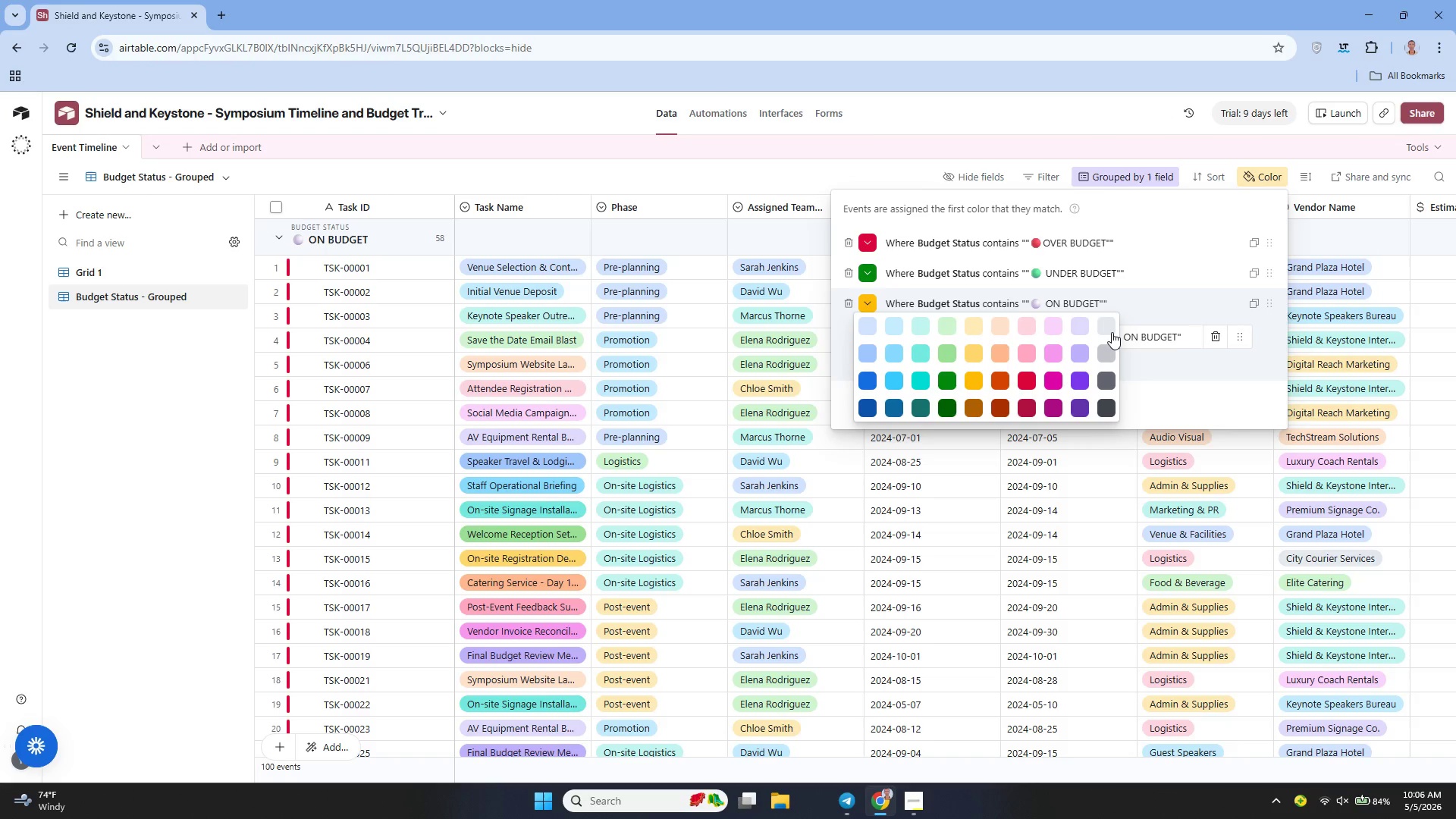 
wait(5.94)
 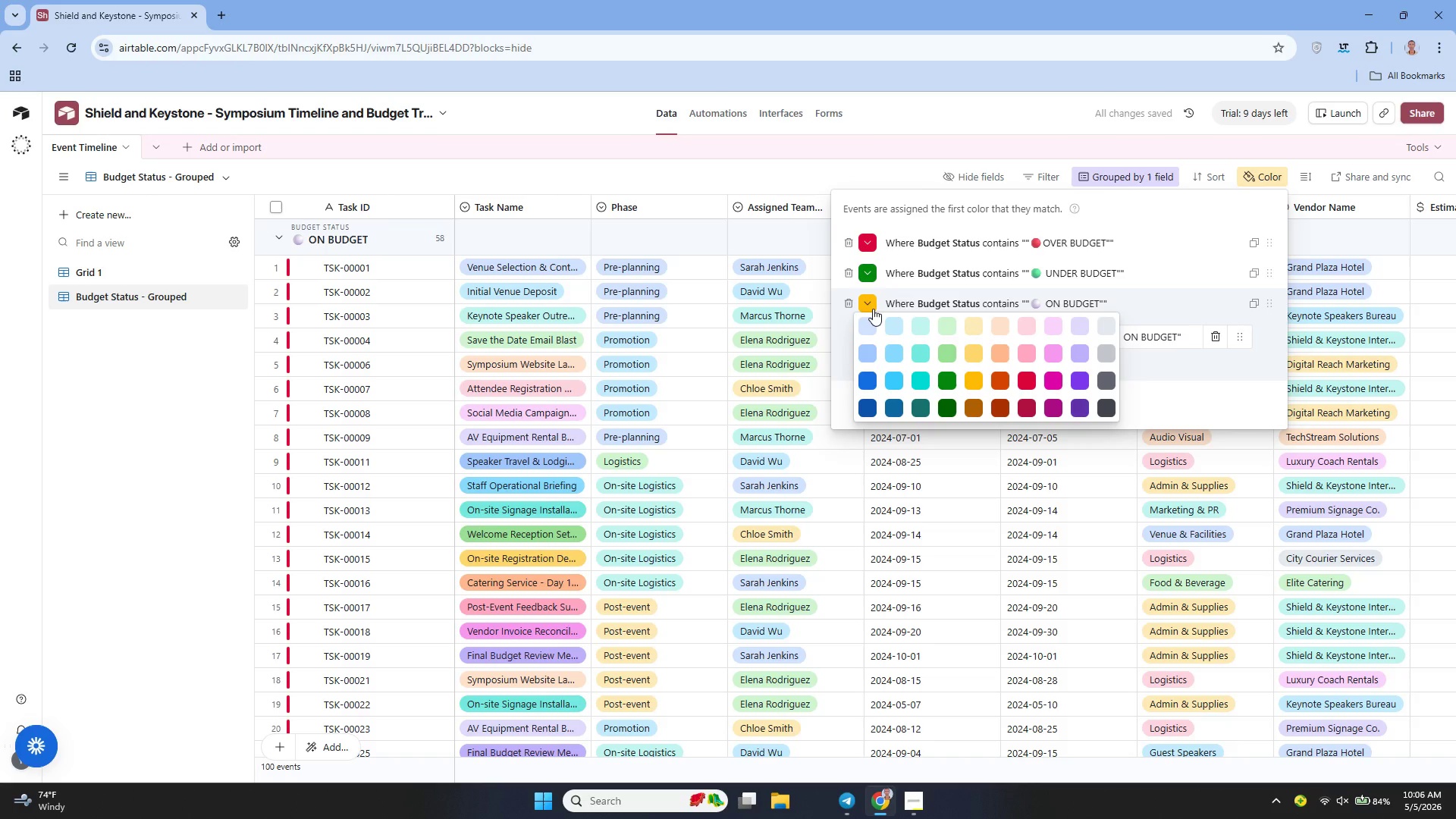 
left_click([1109, 332])
 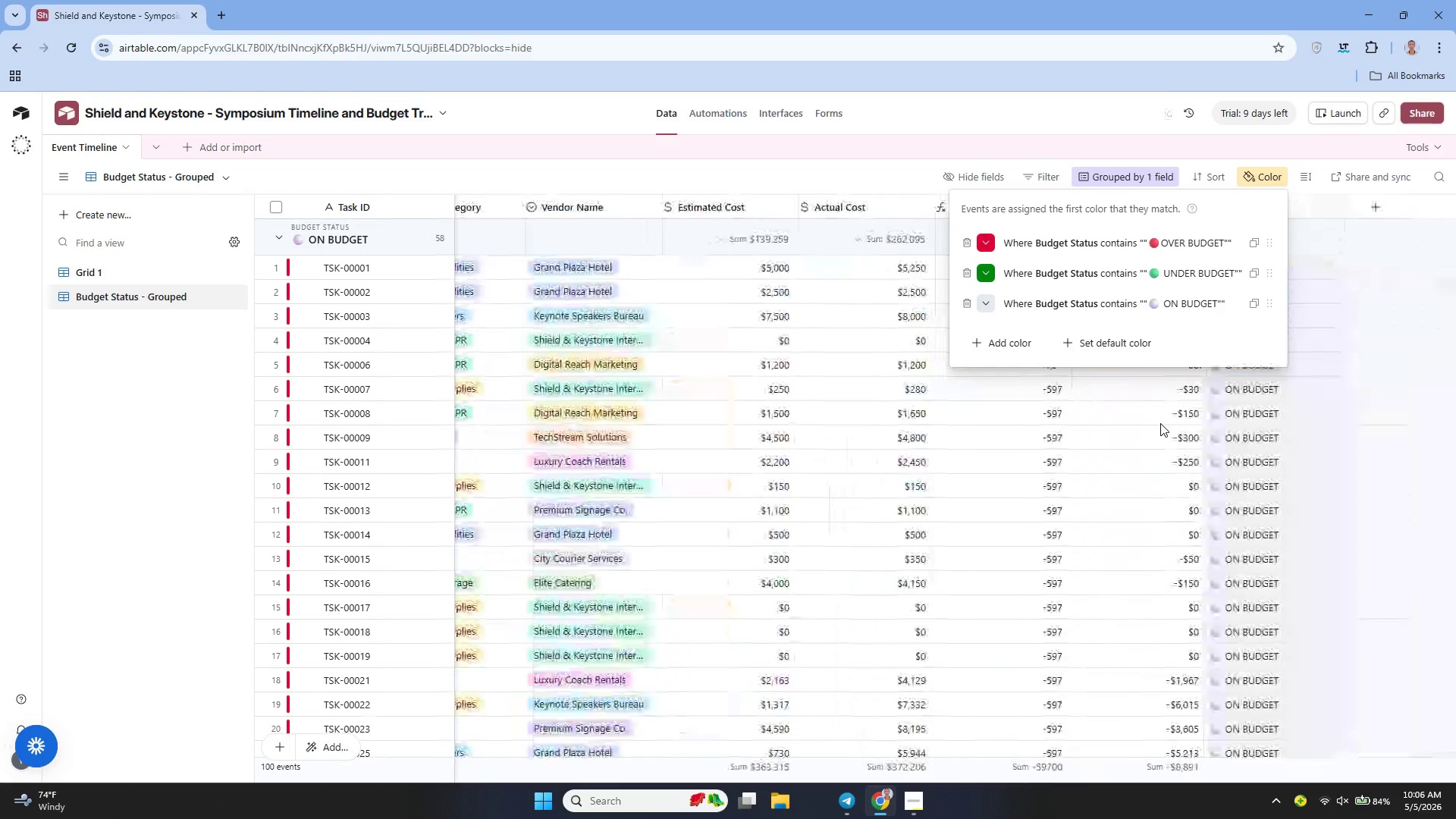 
wait(12.45)
 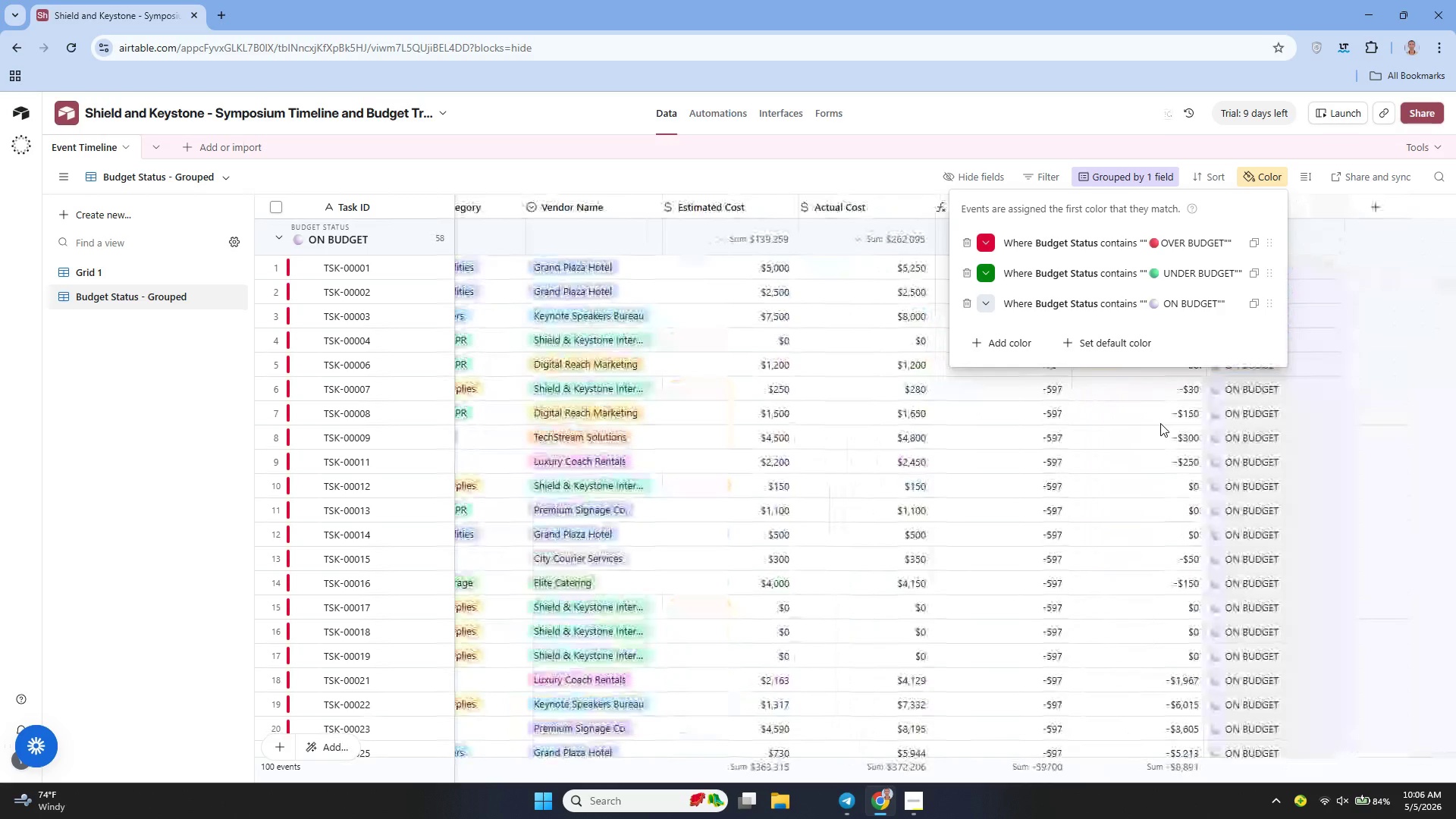 
left_click([143, 266])
 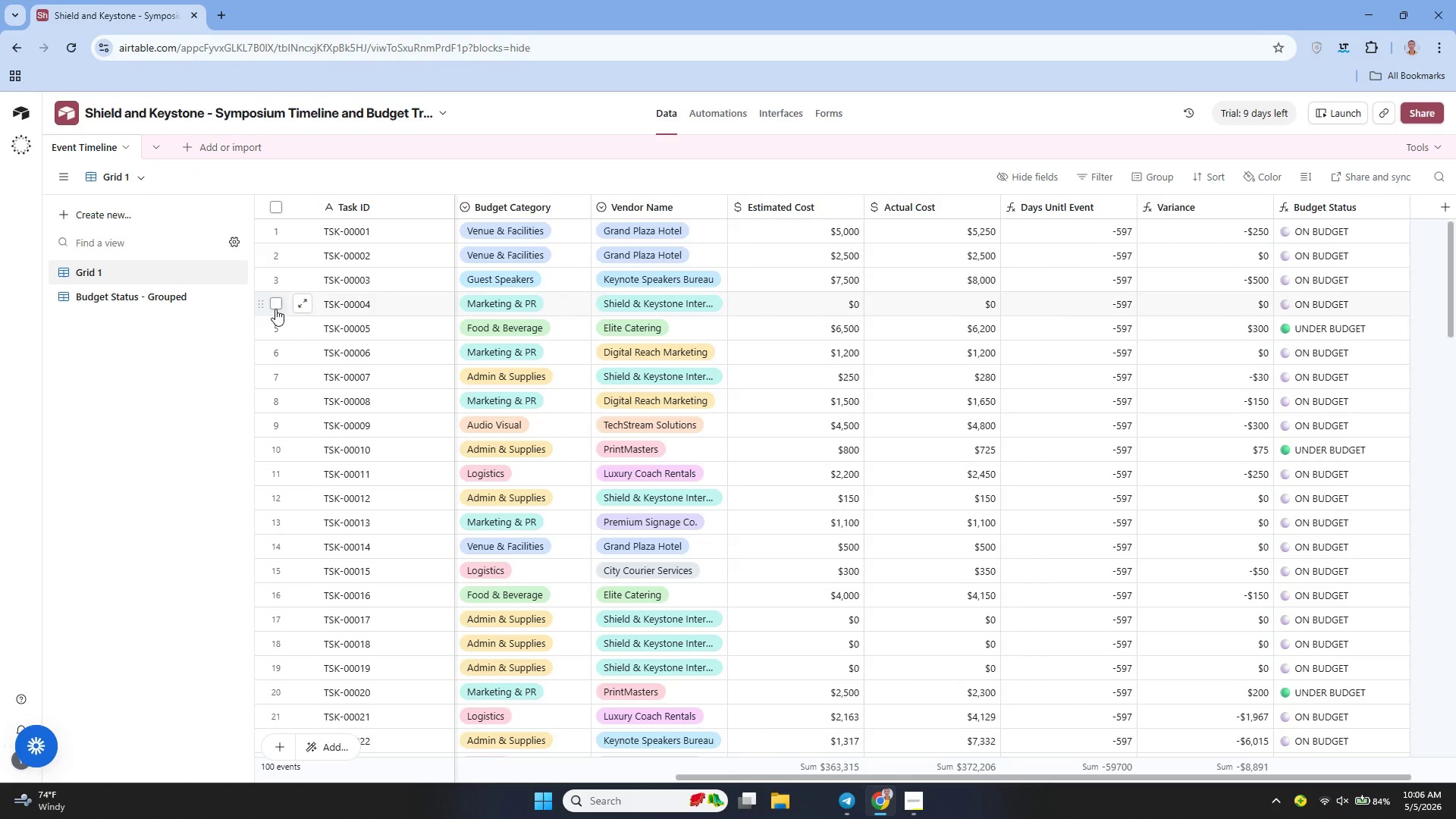 
left_click([196, 302])
 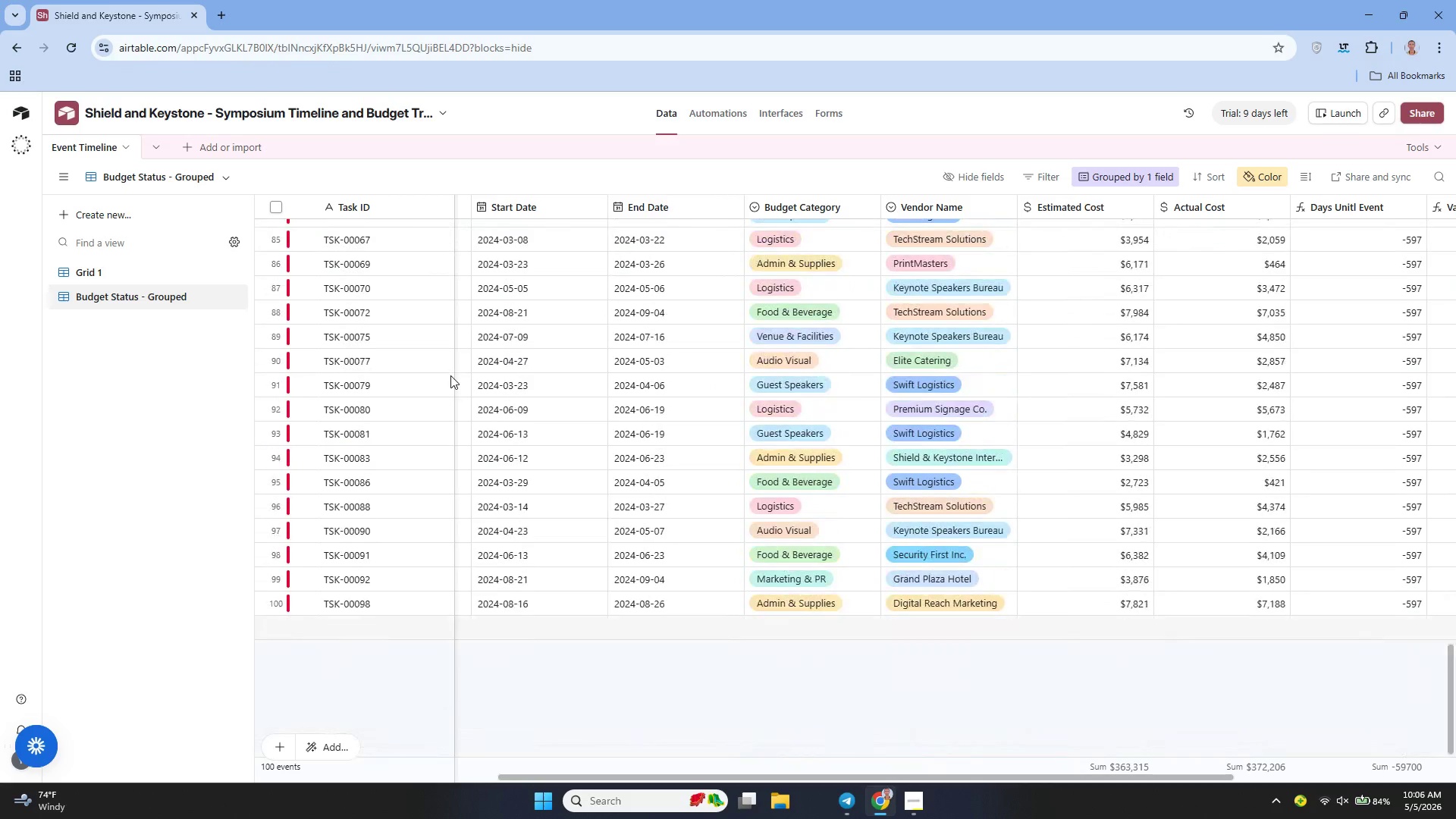 
wait(15.53)
 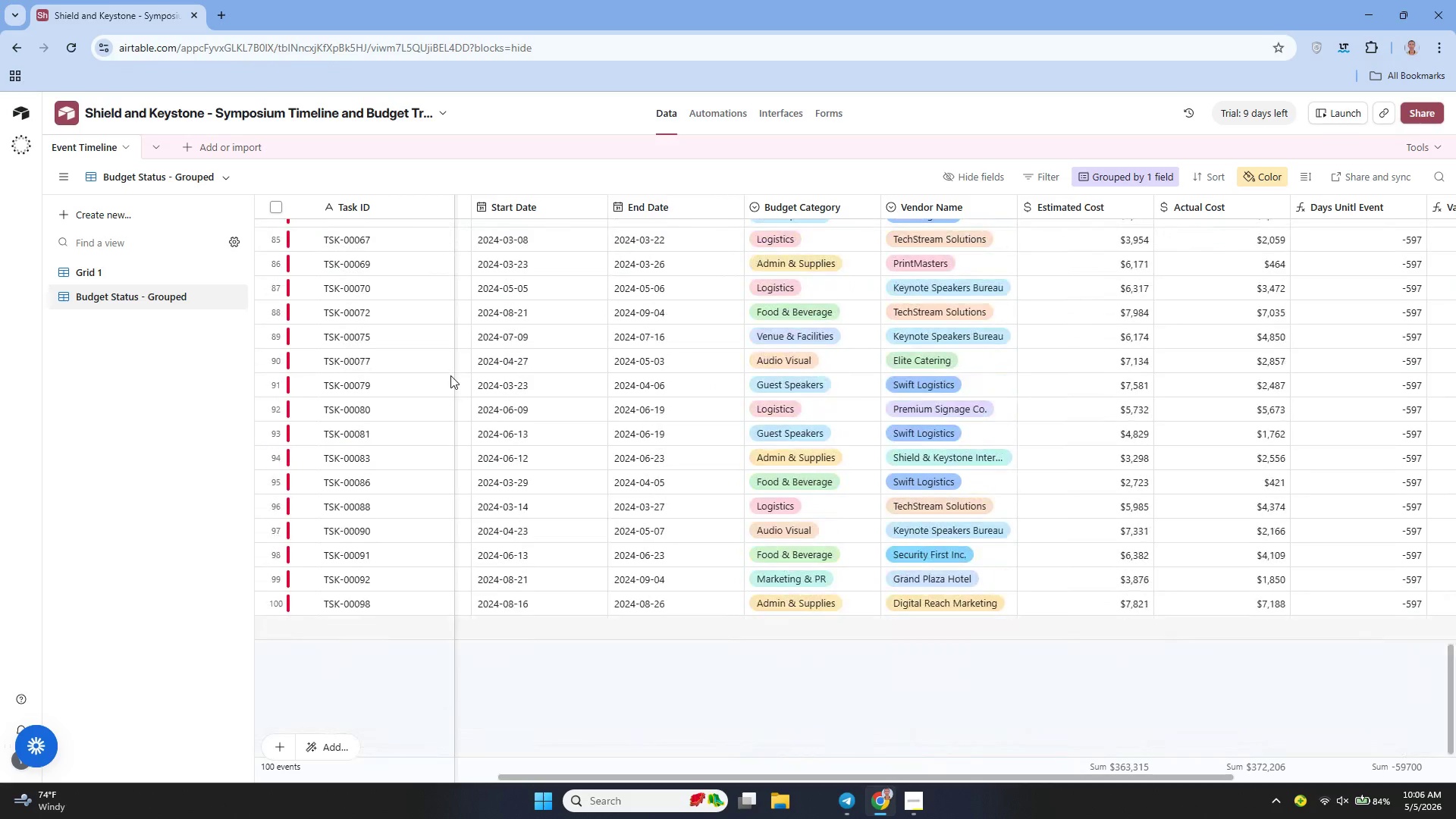 
mouse_move([547, 408])
 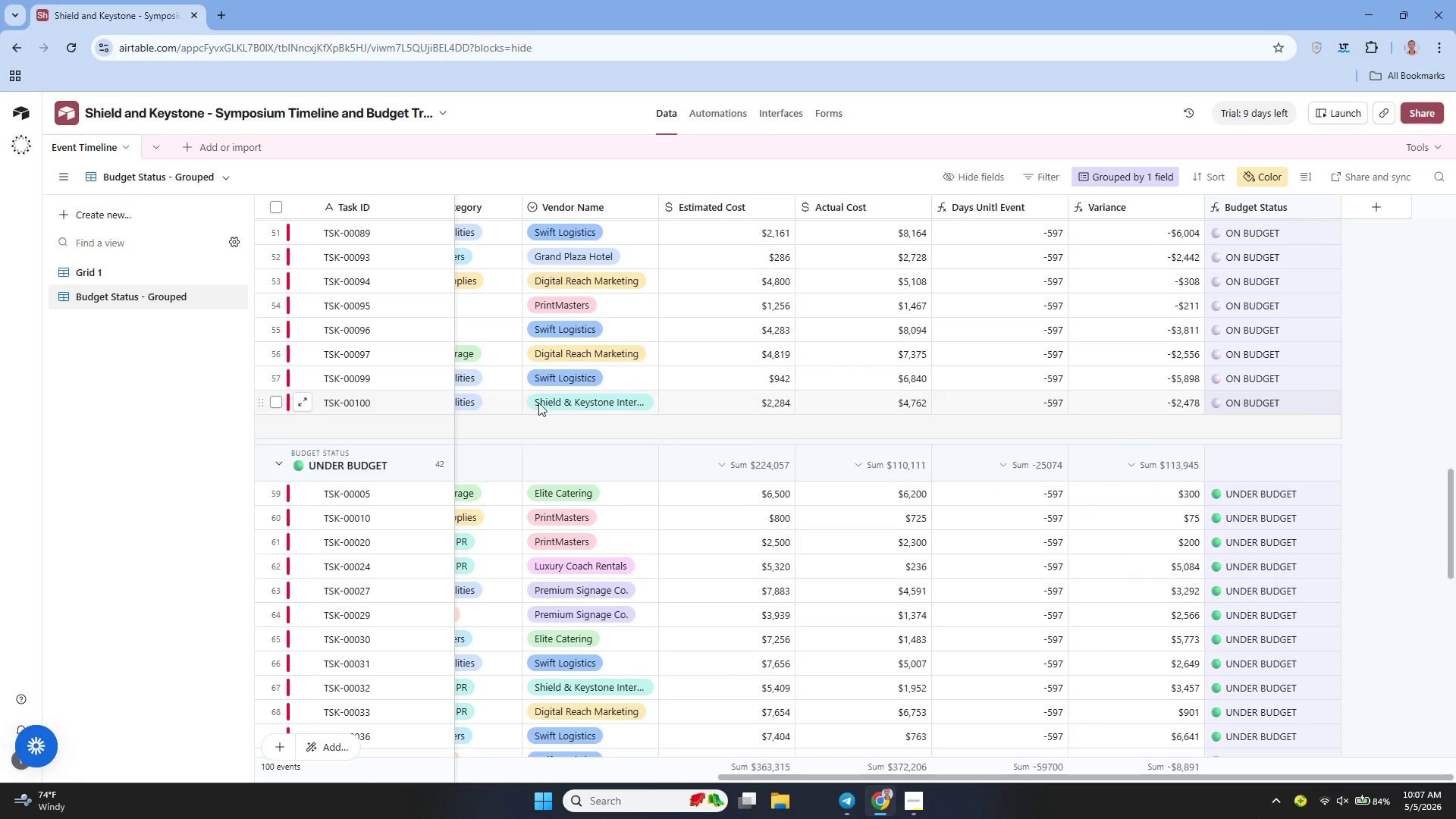 
wait(8.45)
 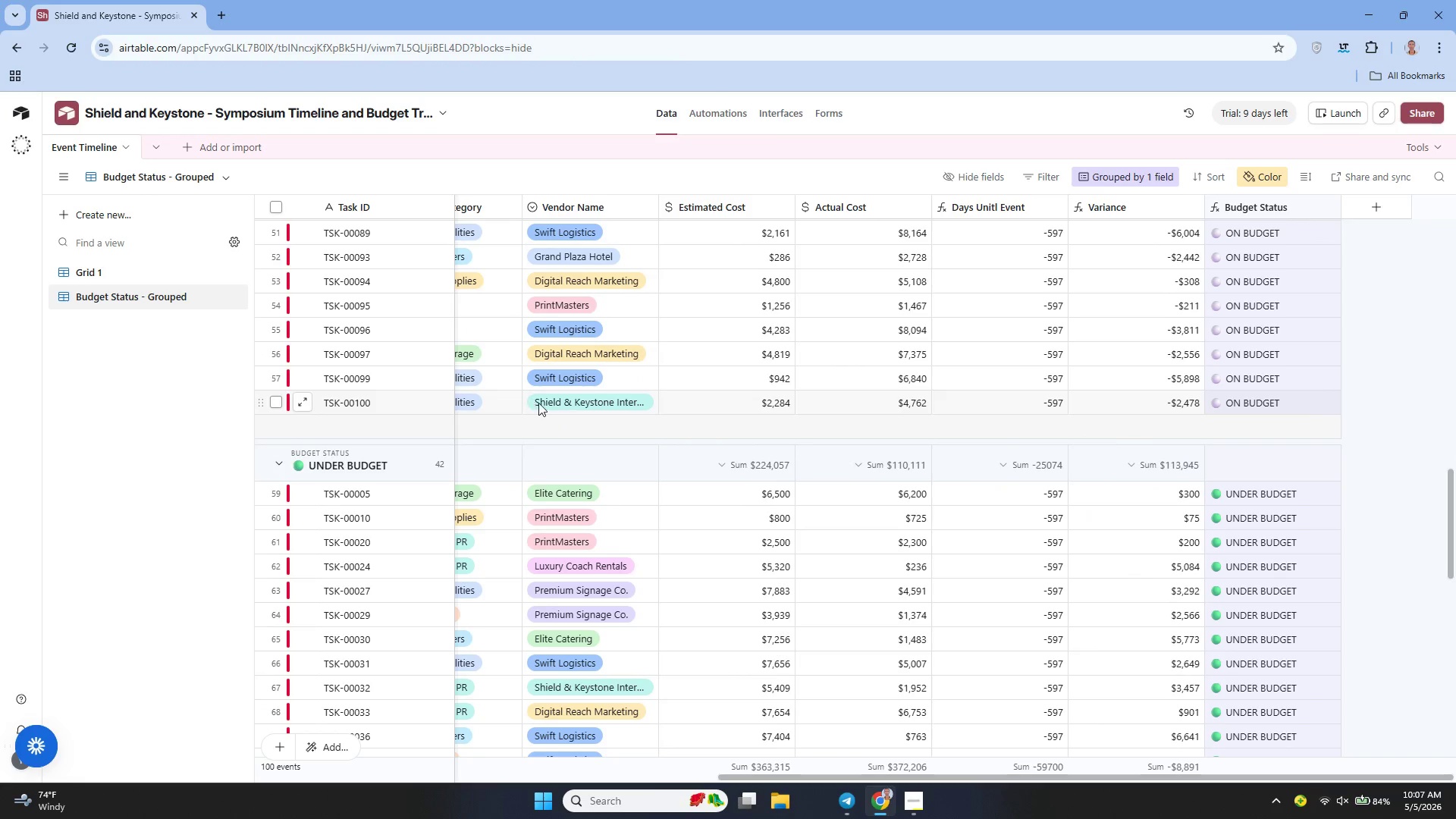 
left_click([1257, 180])
 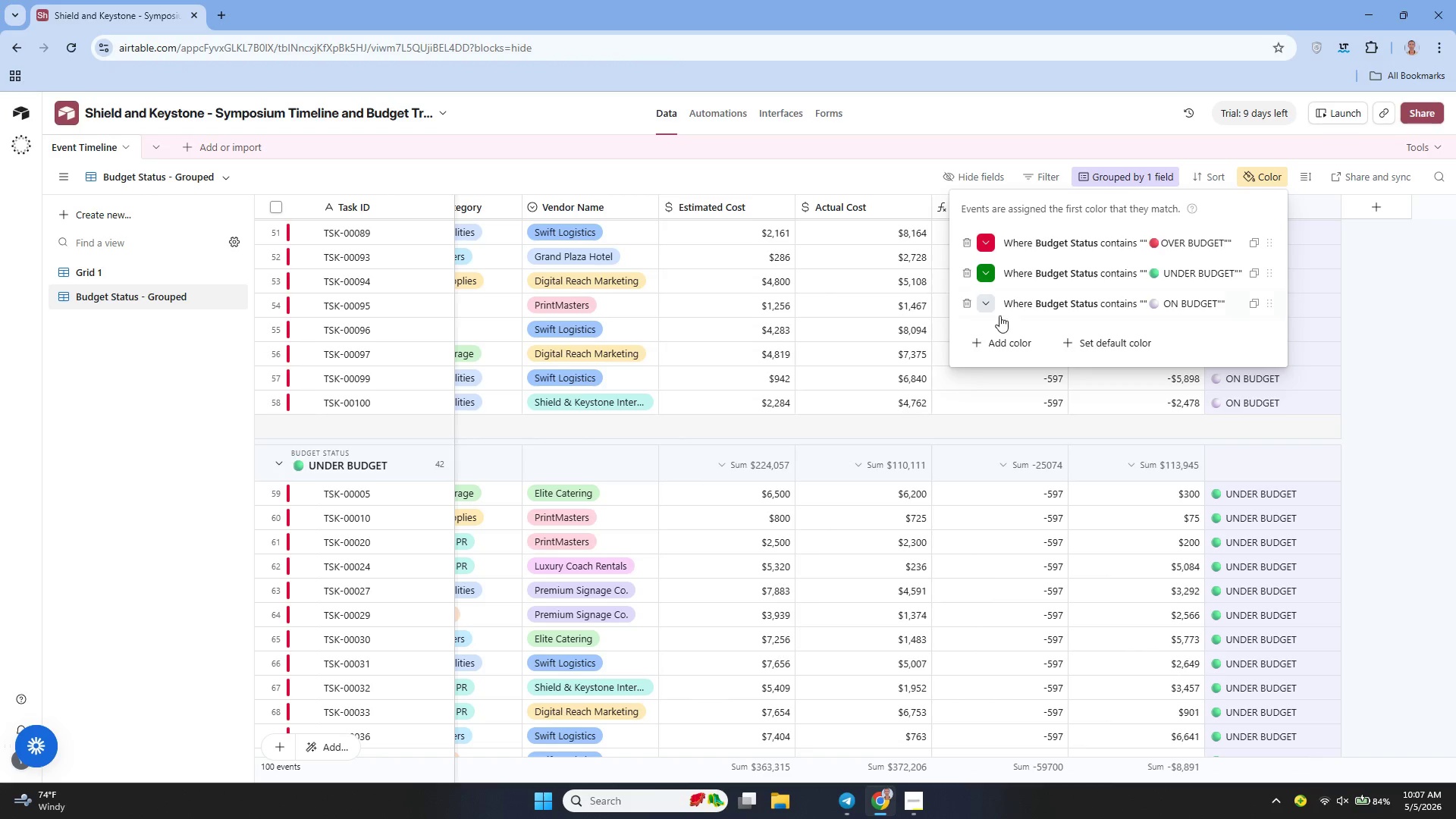 
left_click([985, 302])
 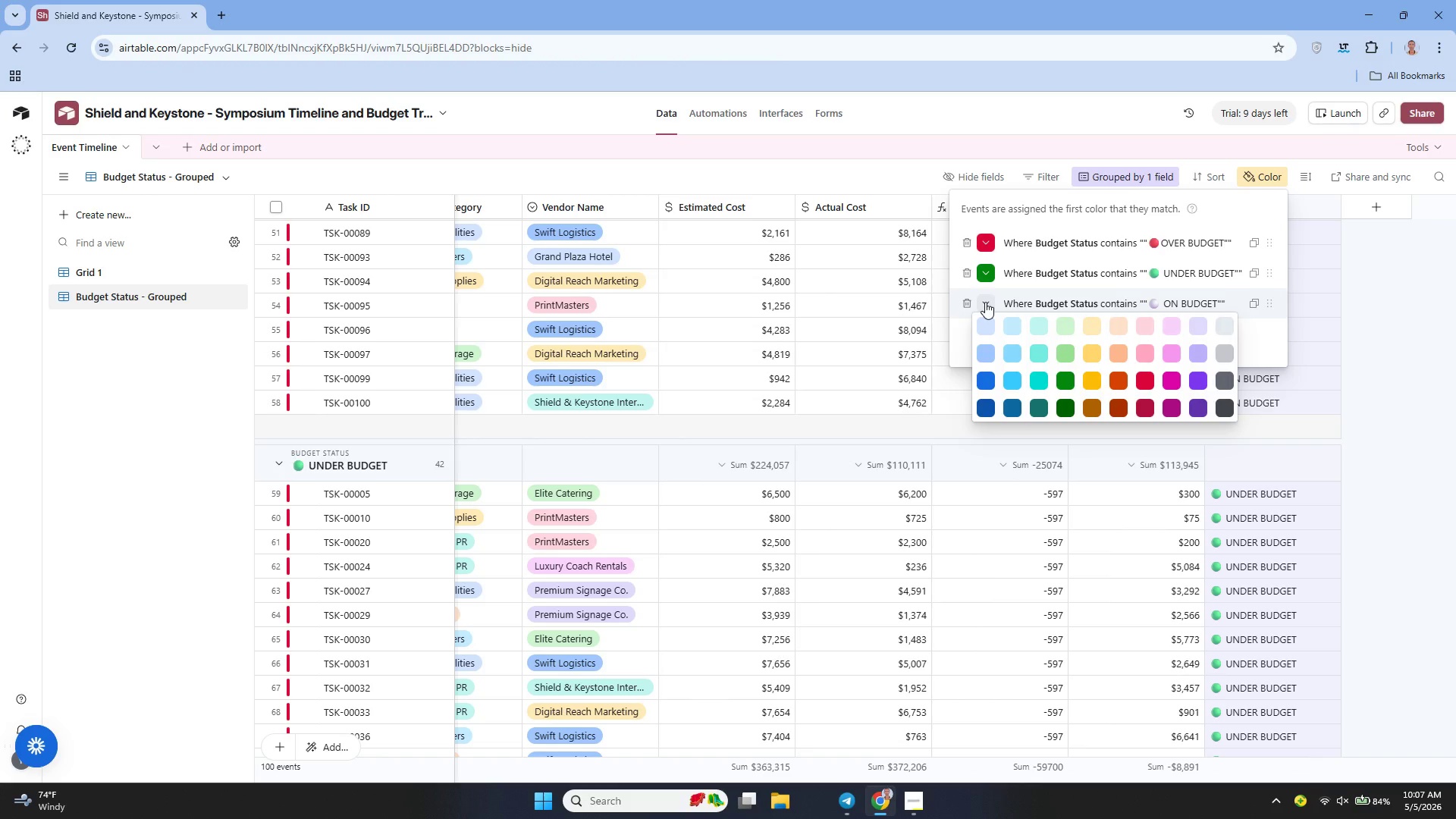 
left_click([985, 302])
 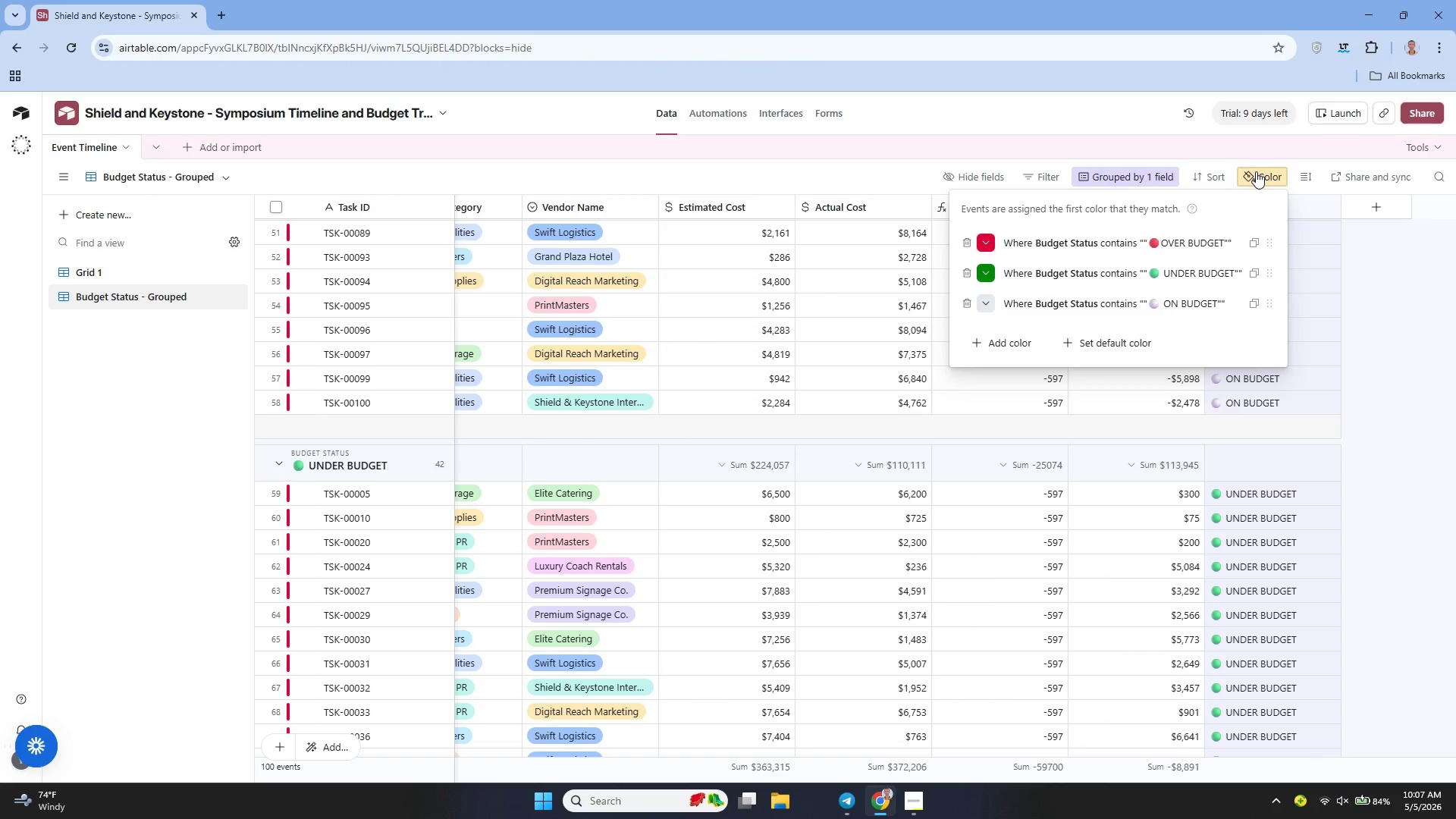 
left_click([1034, 407])
 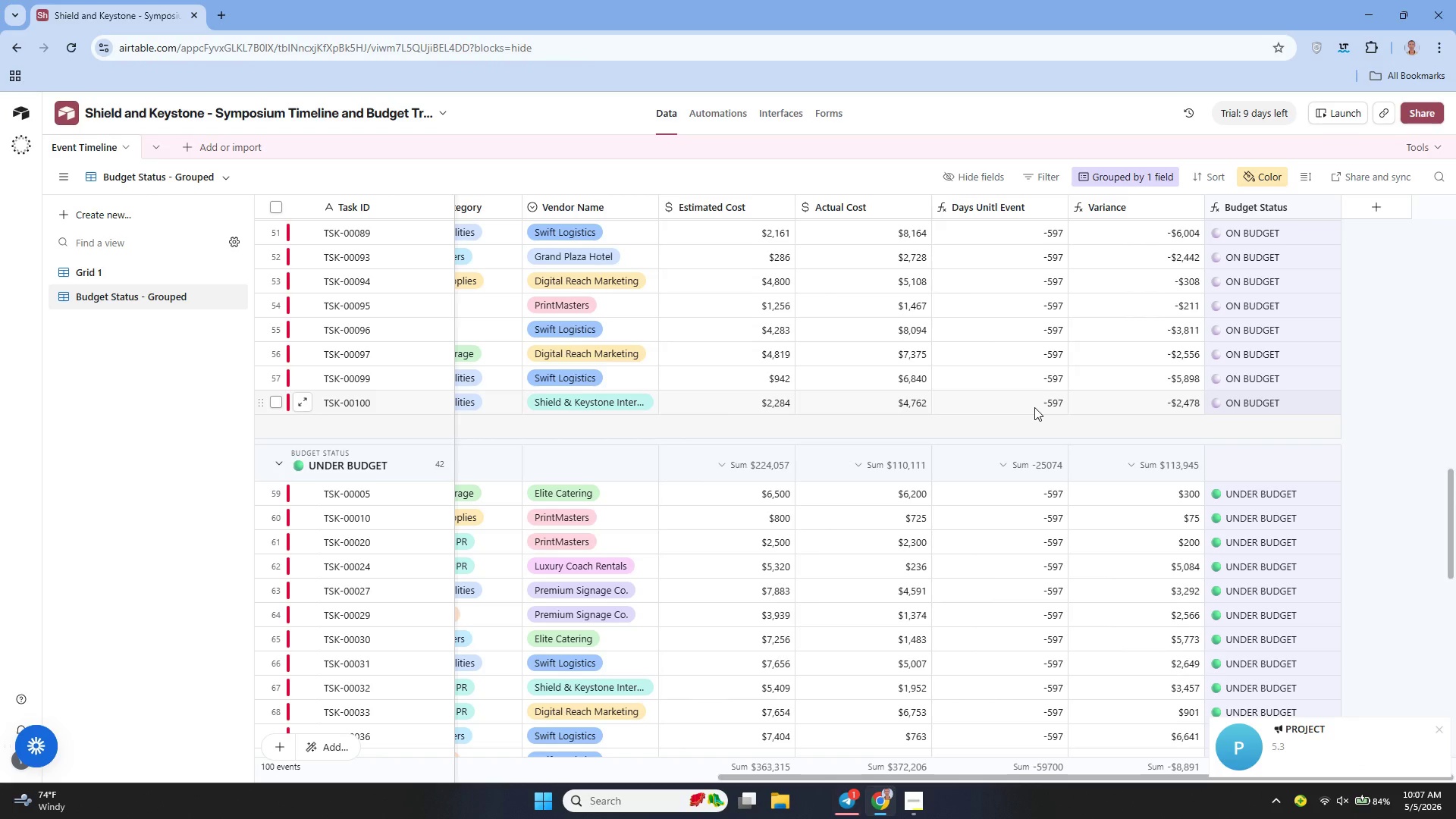 
wait(15.19)
 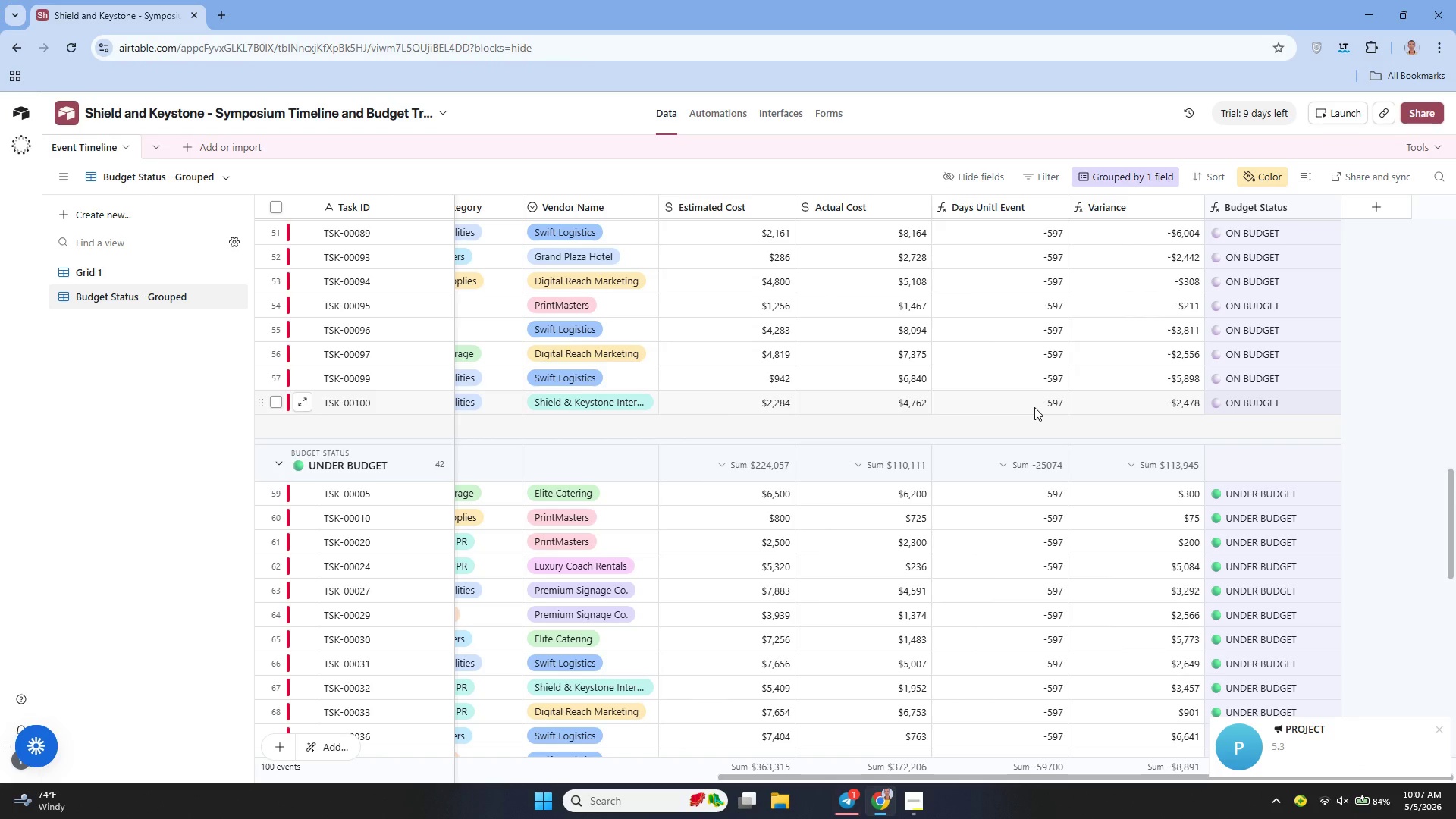 
left_click([1436, 727])
 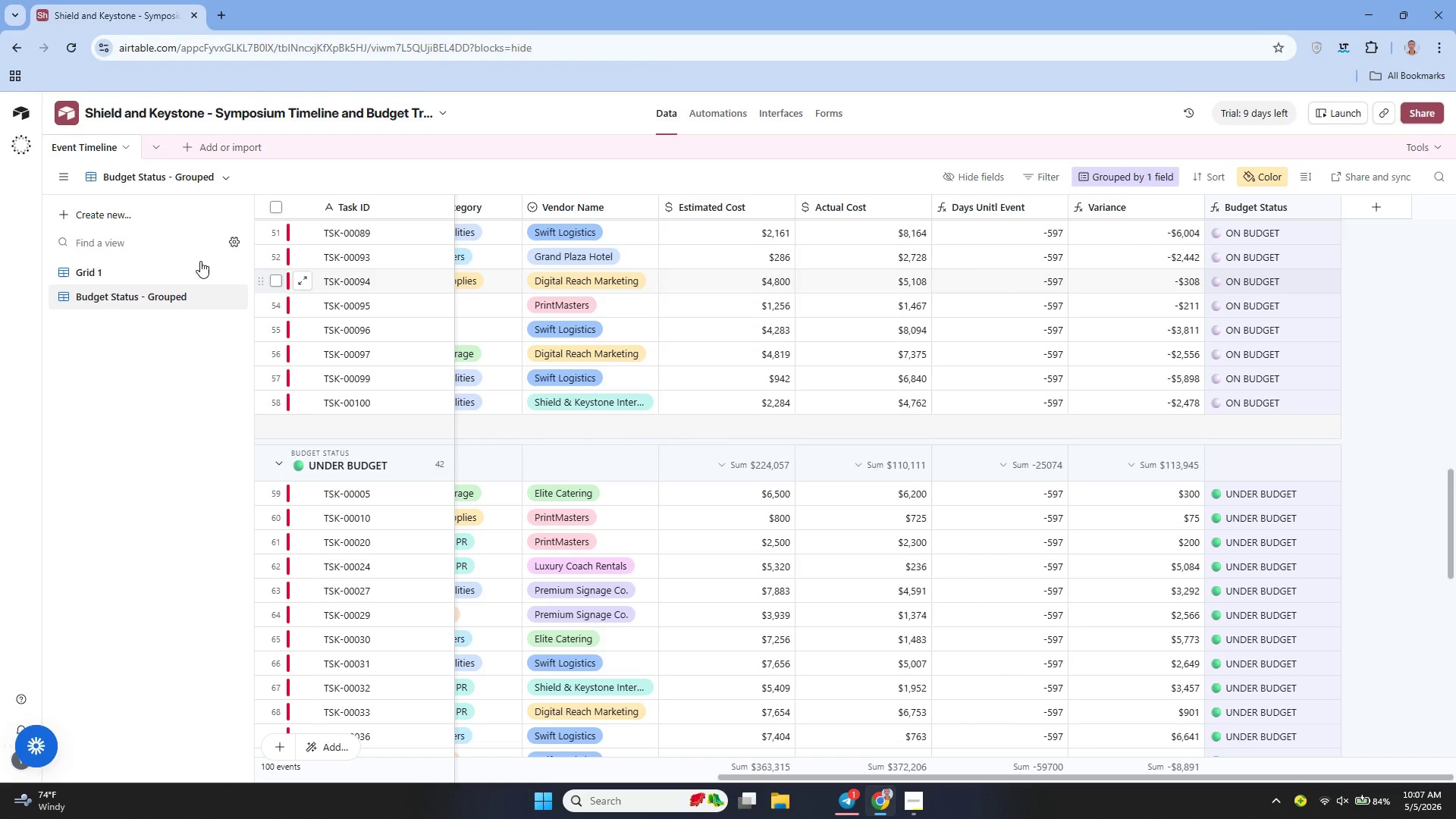 
left_click([151, 276])
 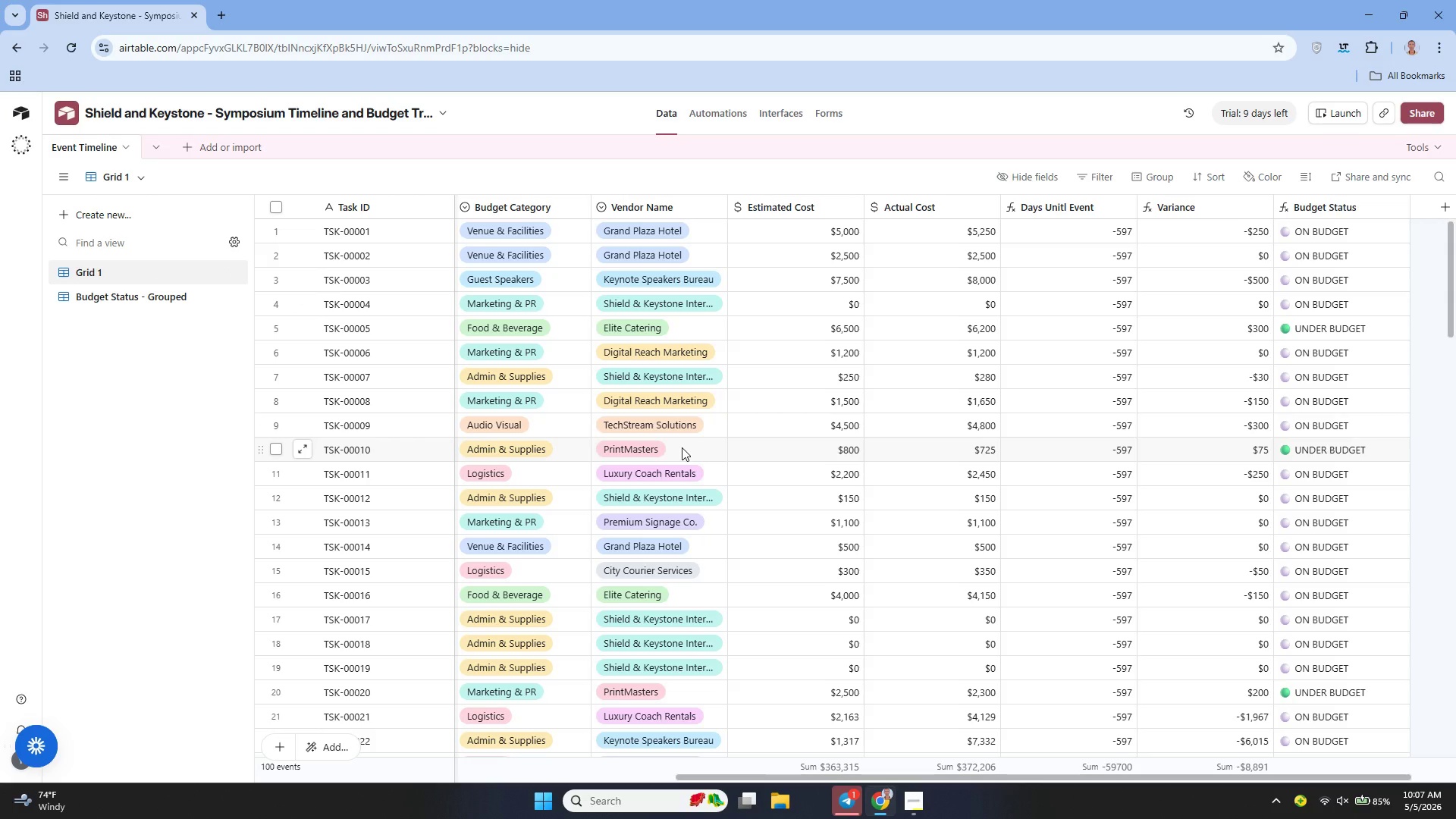 
wait(14.55)
 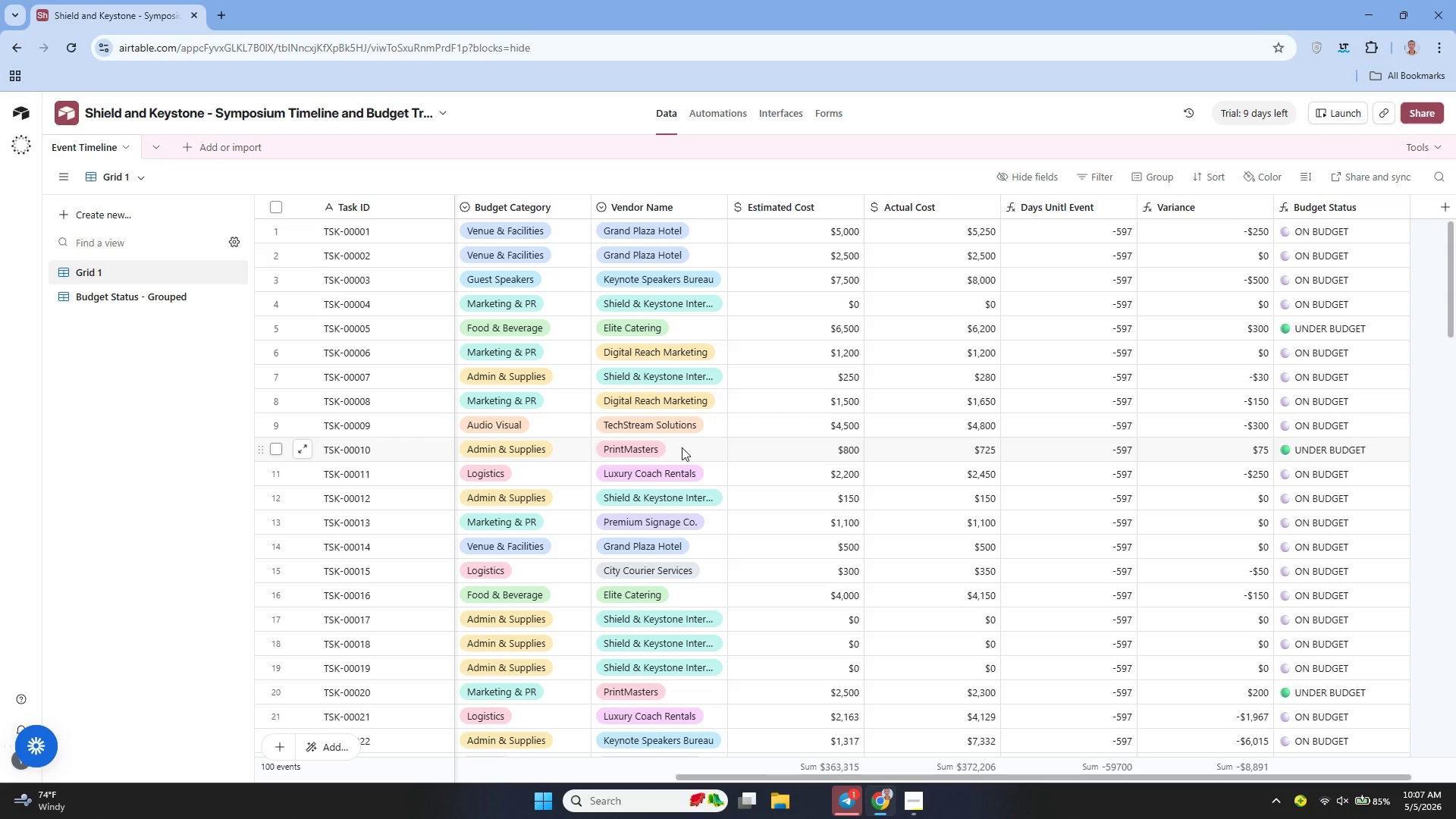 
left_click([189, 149])
 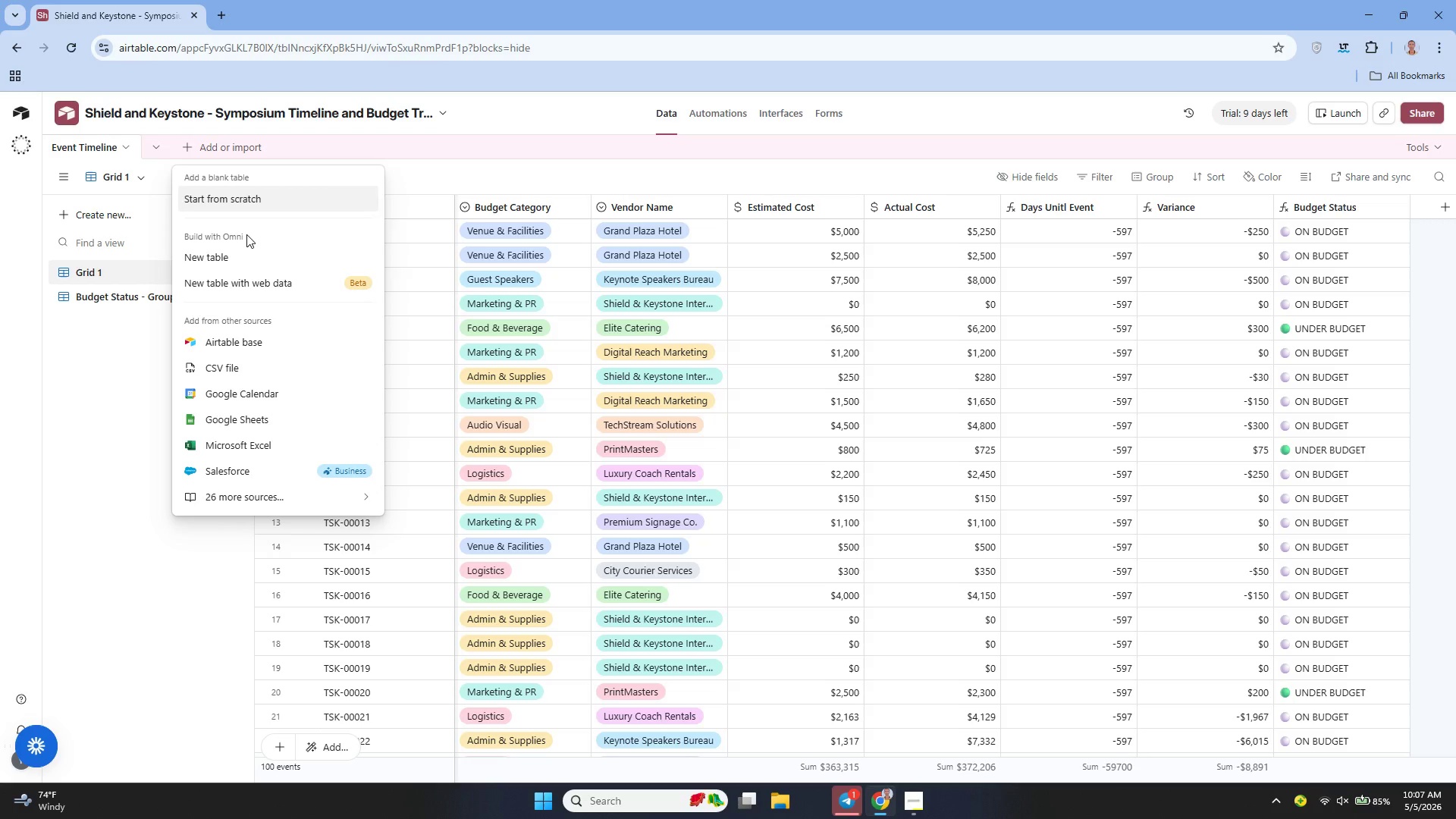 
left_click([240, 249])
 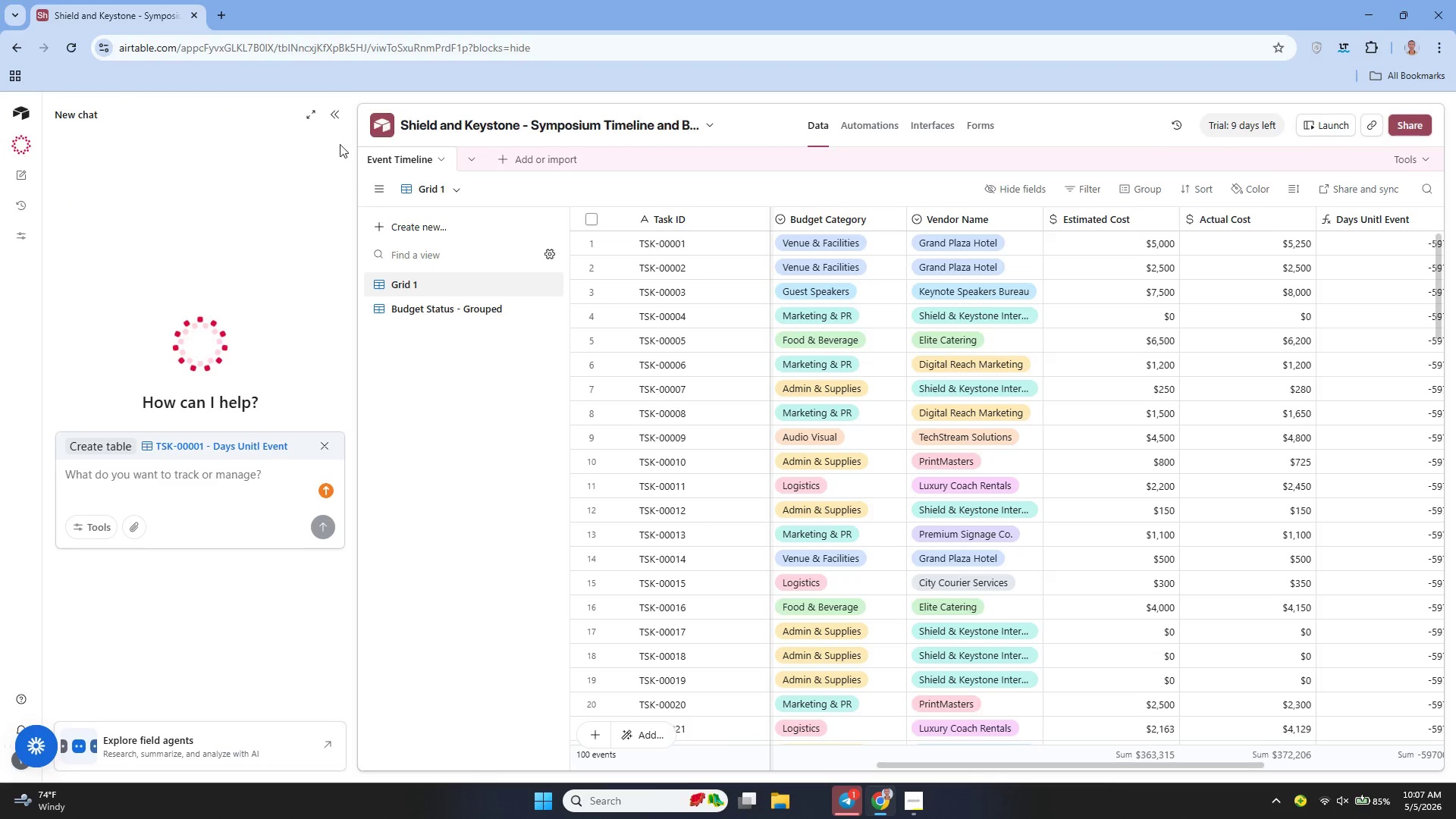 
left_click([337, 121])
 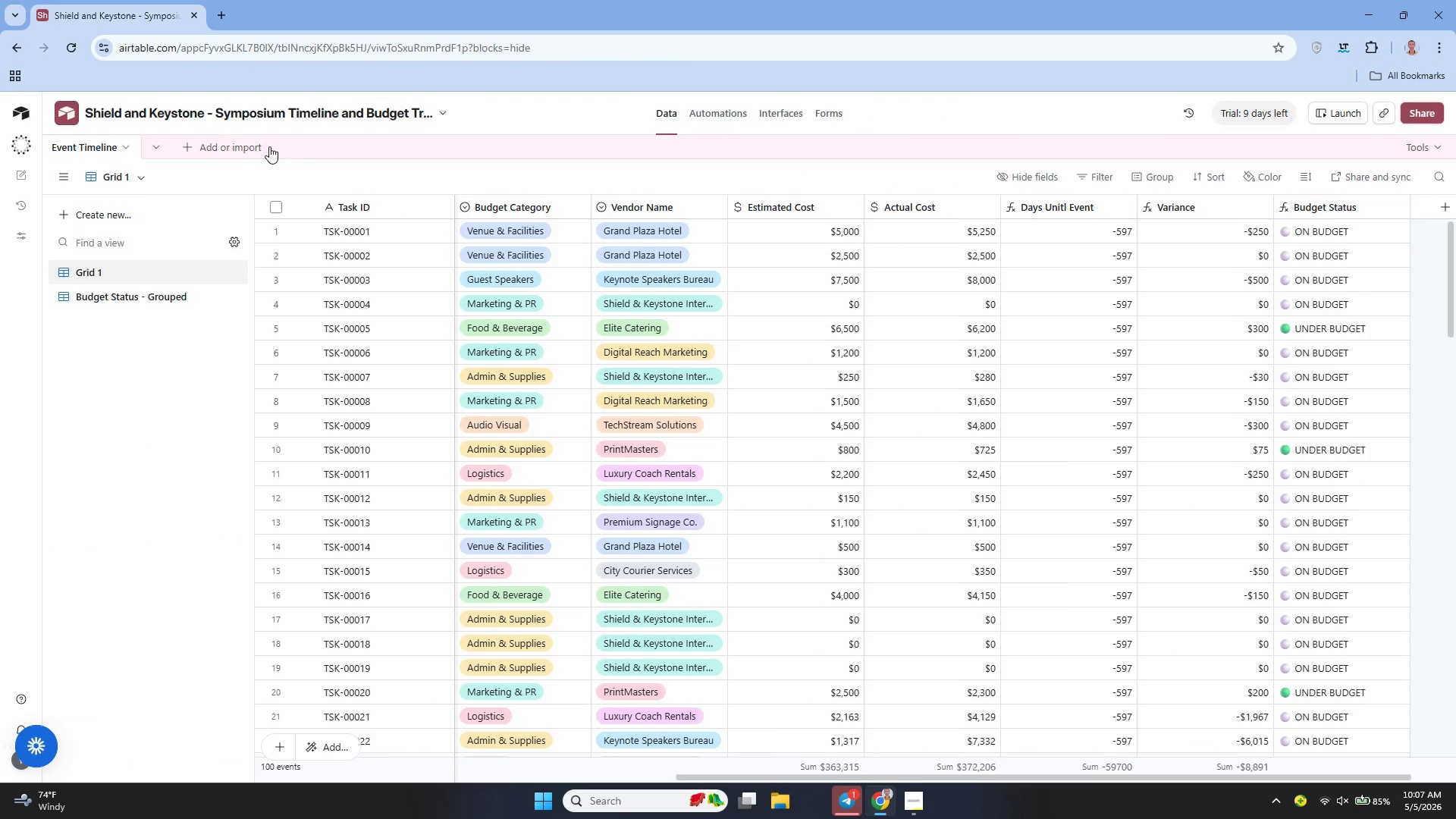 
left_click([231, 145])
 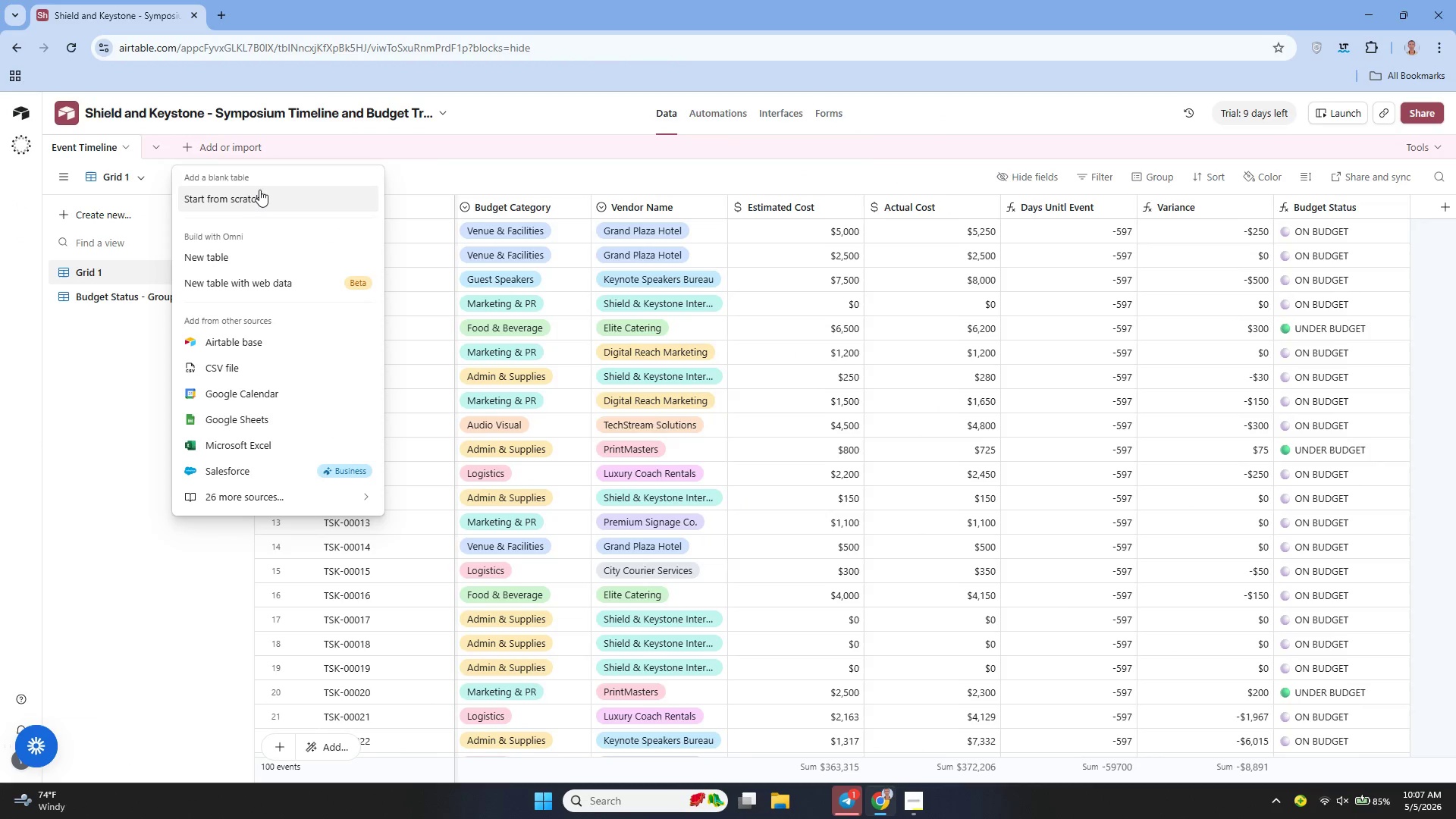 
left_click([259, 193])
 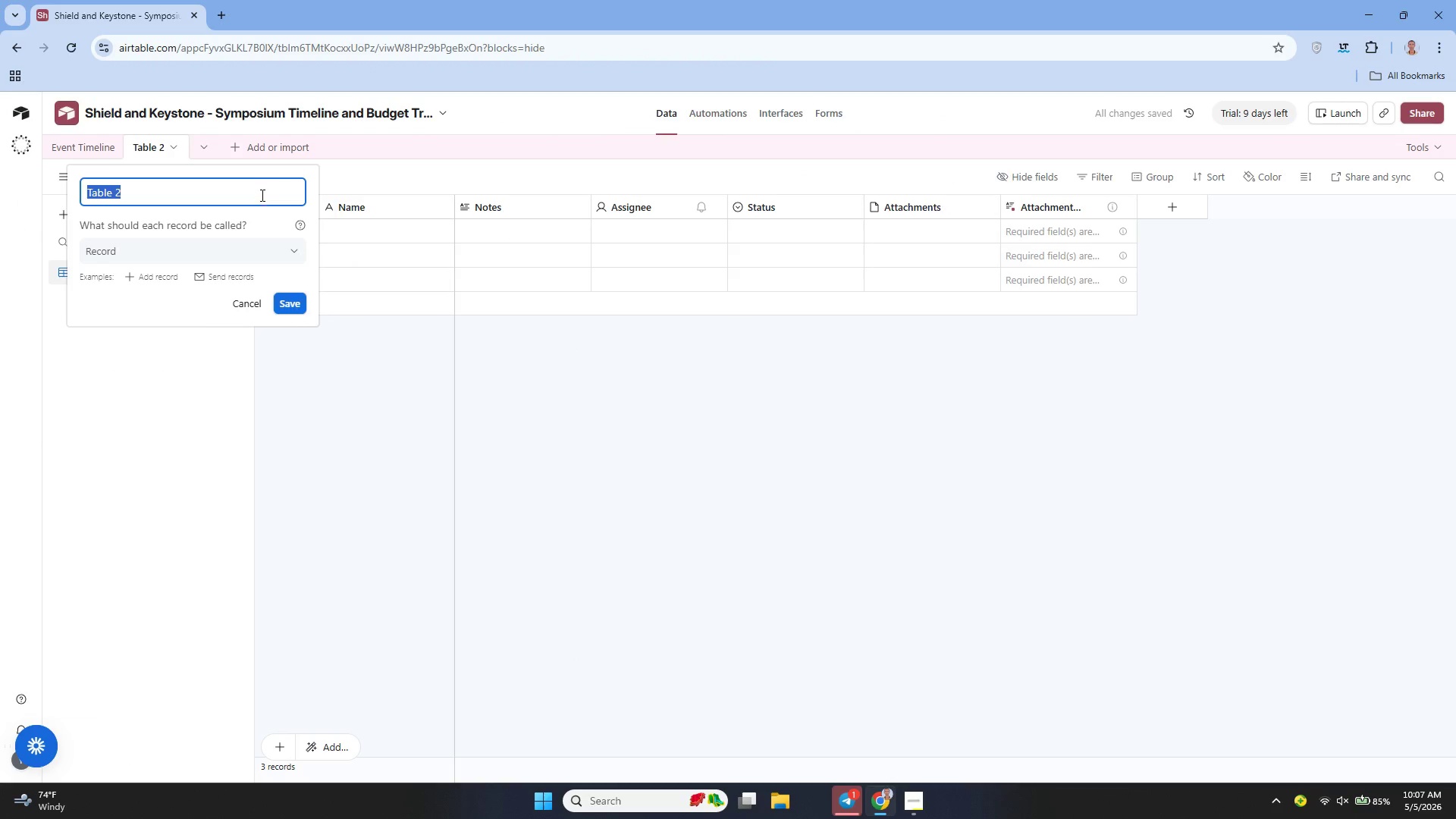 
type(v)
key(Backspace)
type(VE)
key(Backspace)
type(endor Directory)
 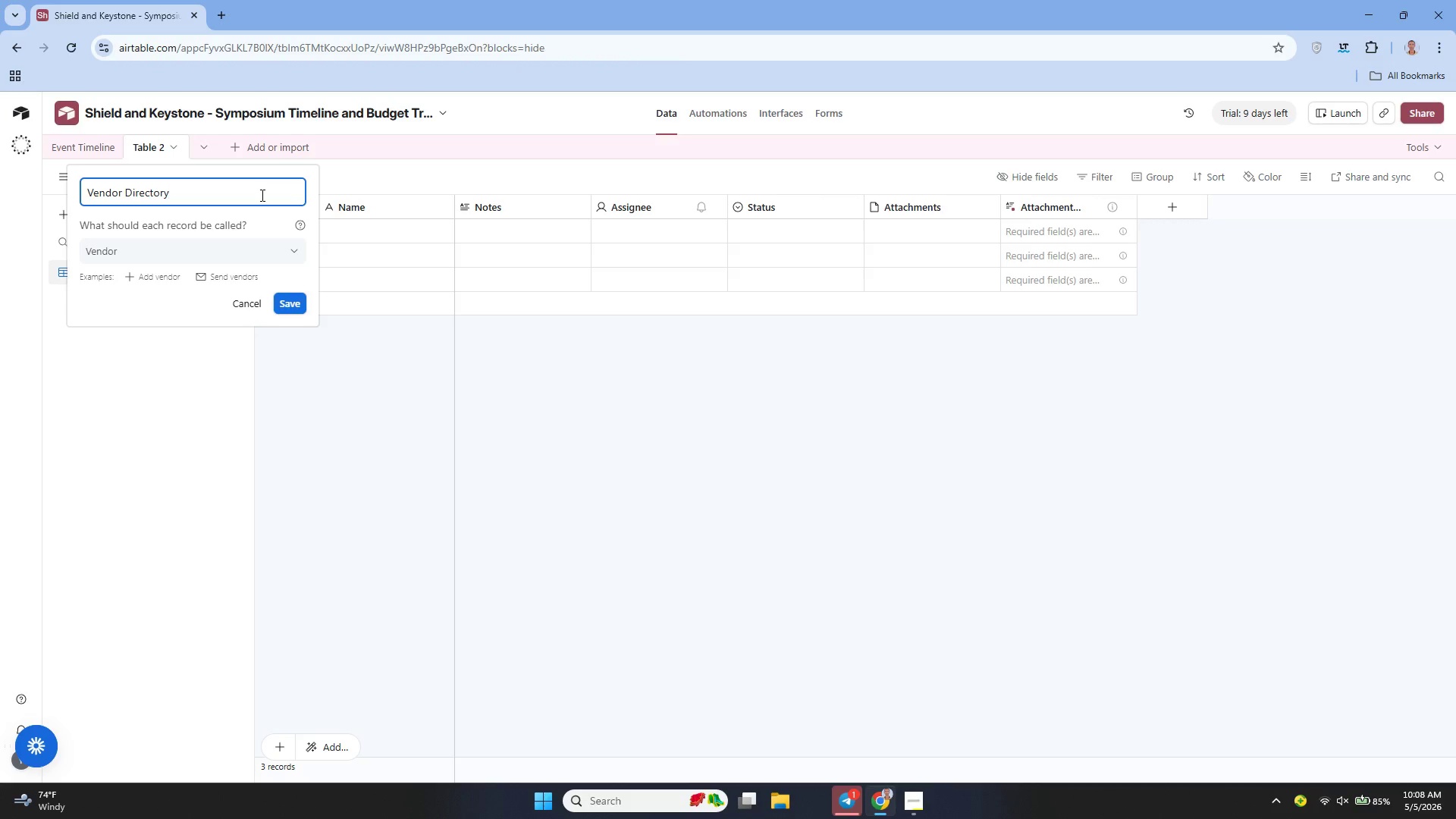 
left_click([285, 293])
 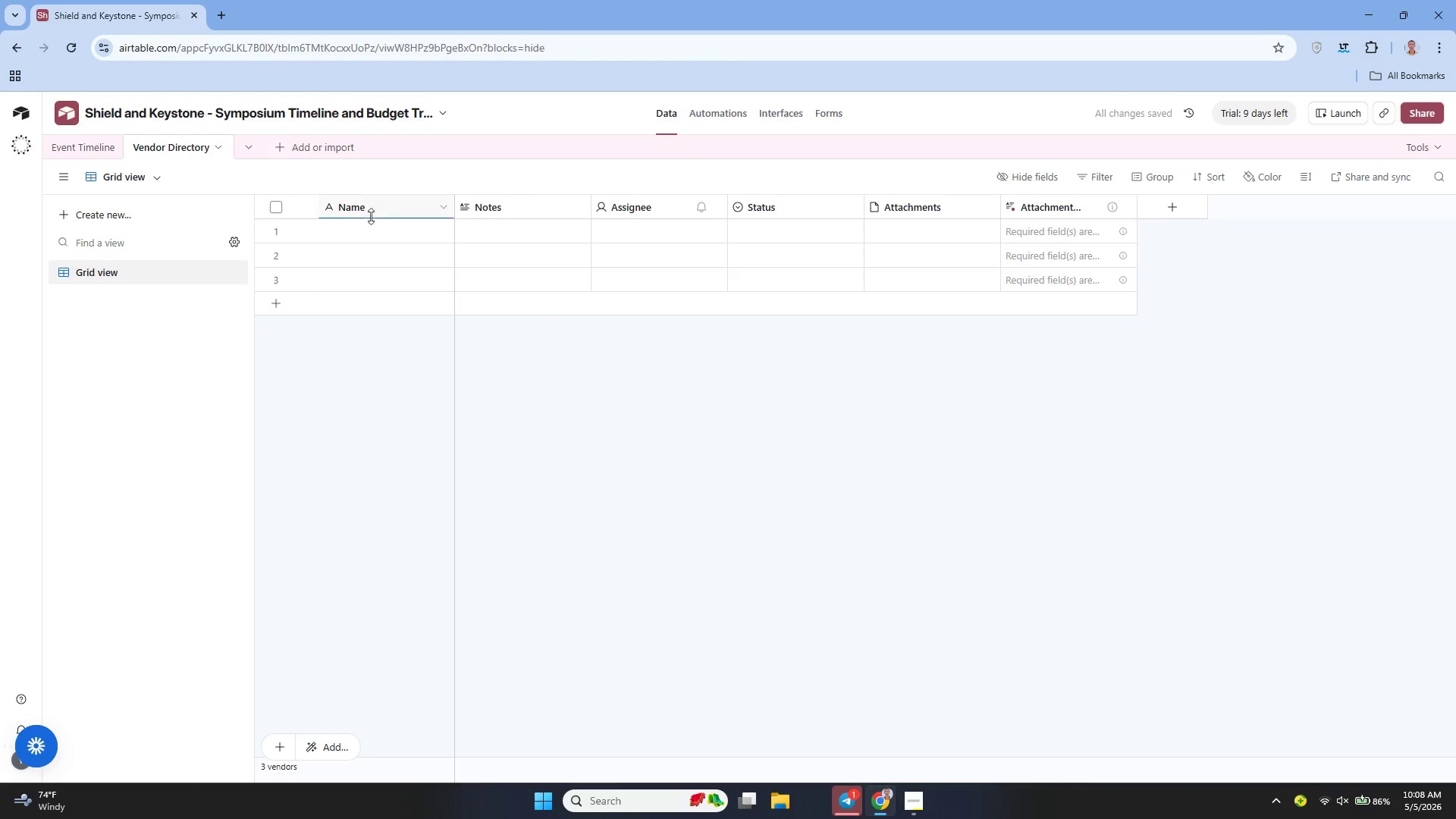 
wait(6.16)
 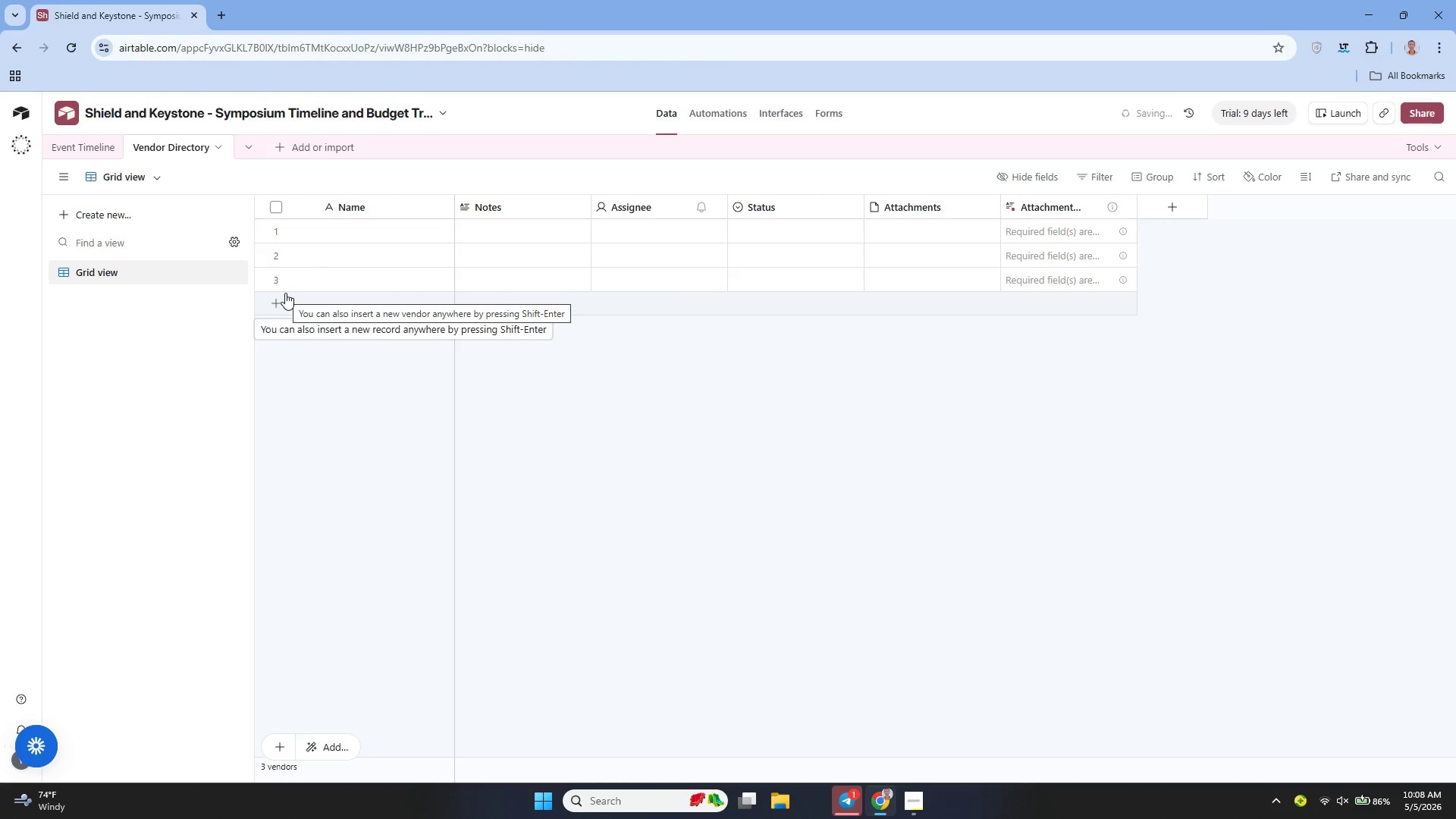 
left_click([444, 208])
 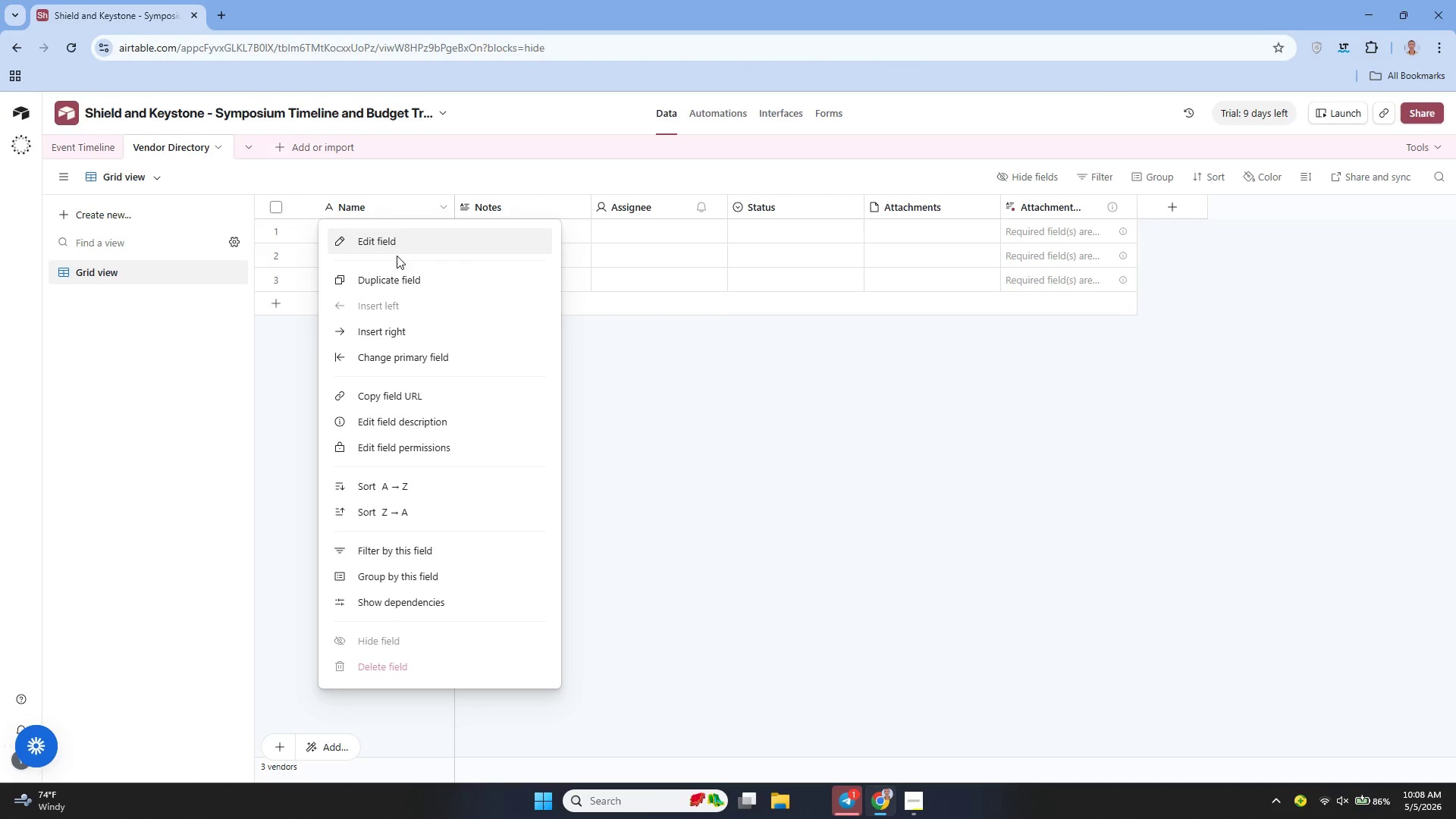 
left_click([391, 249])
 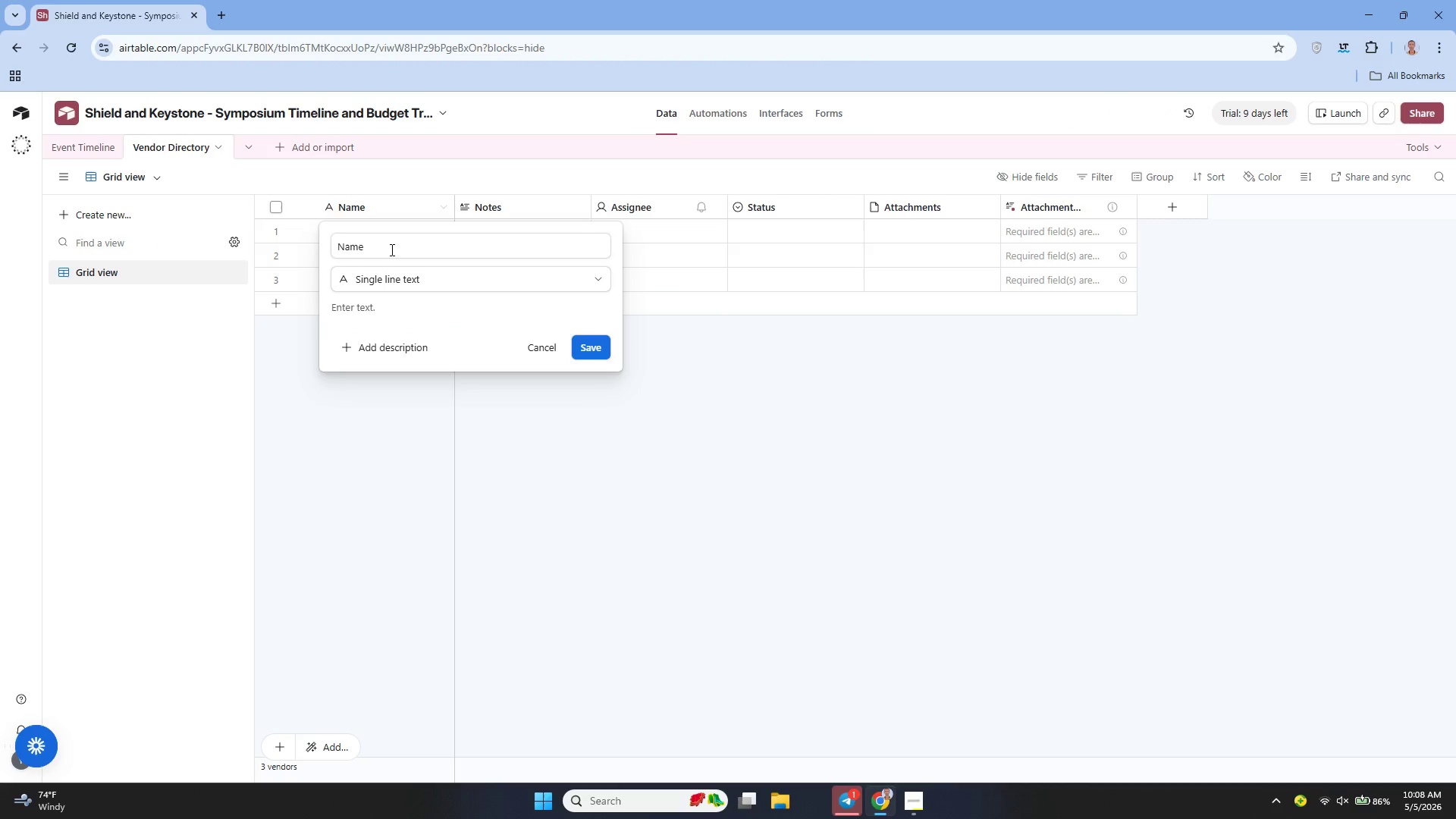 
double_click([391, 249])
 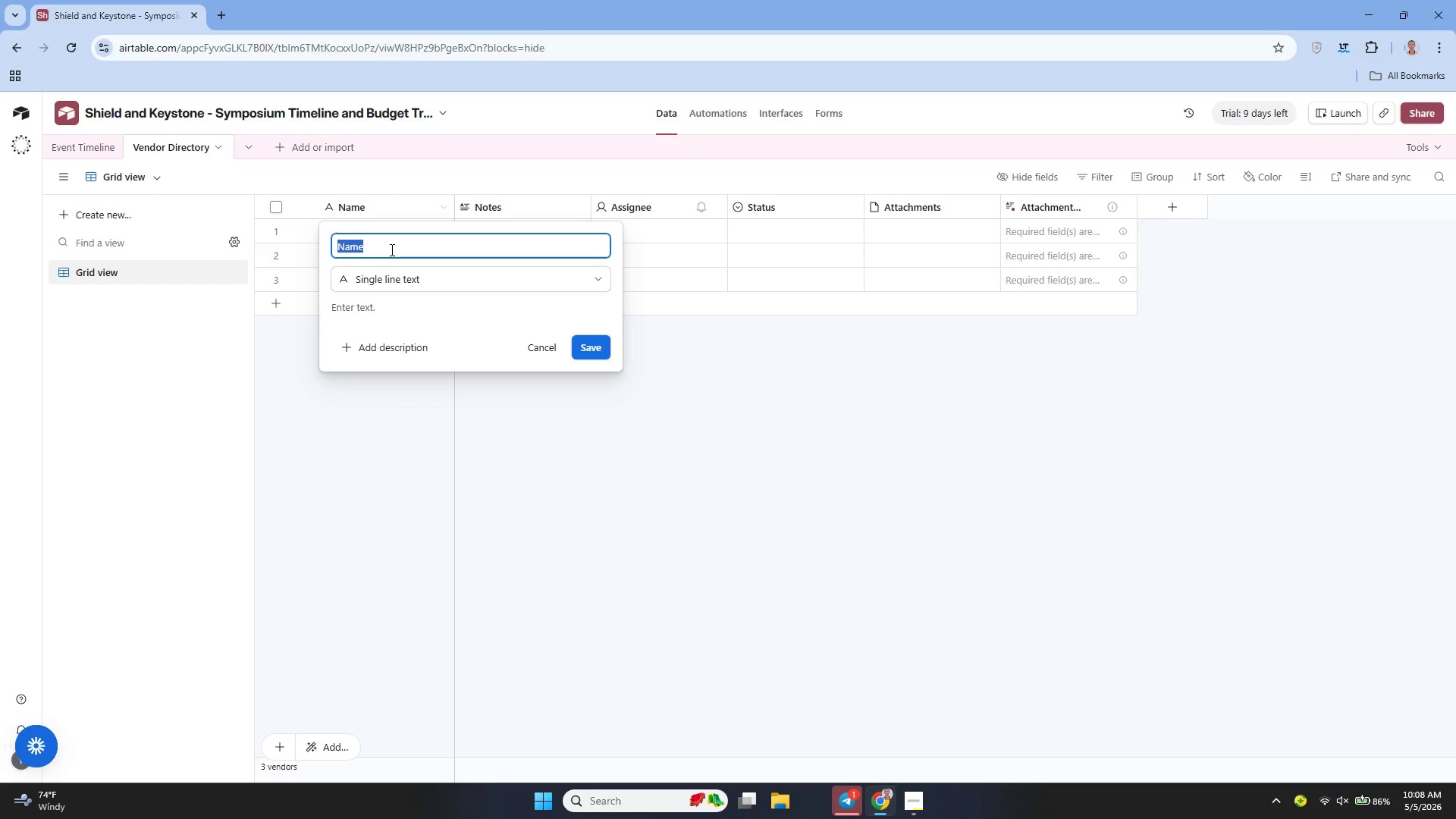 
type(Vendor ID)
 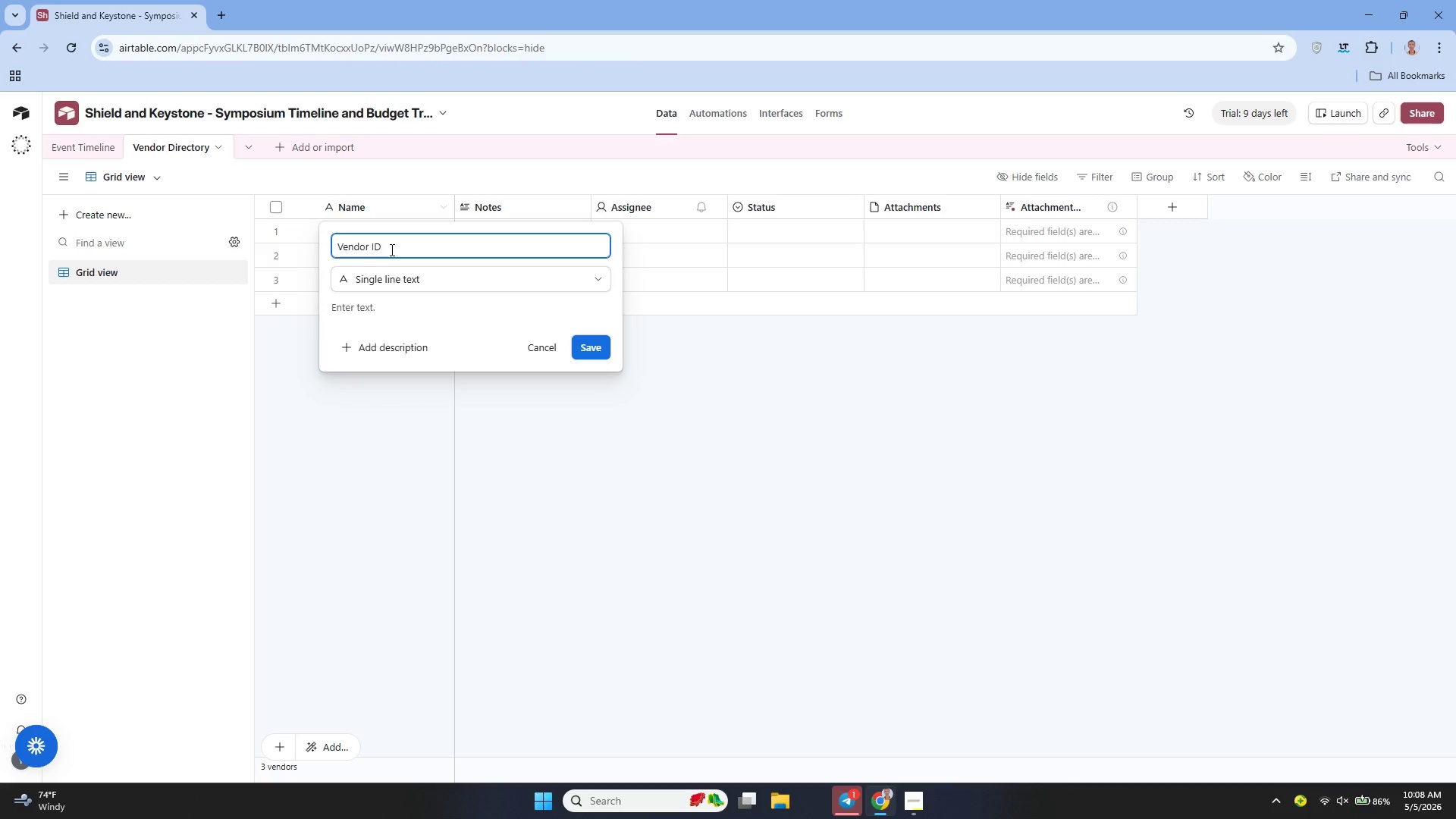 
left_click([586, 337])
 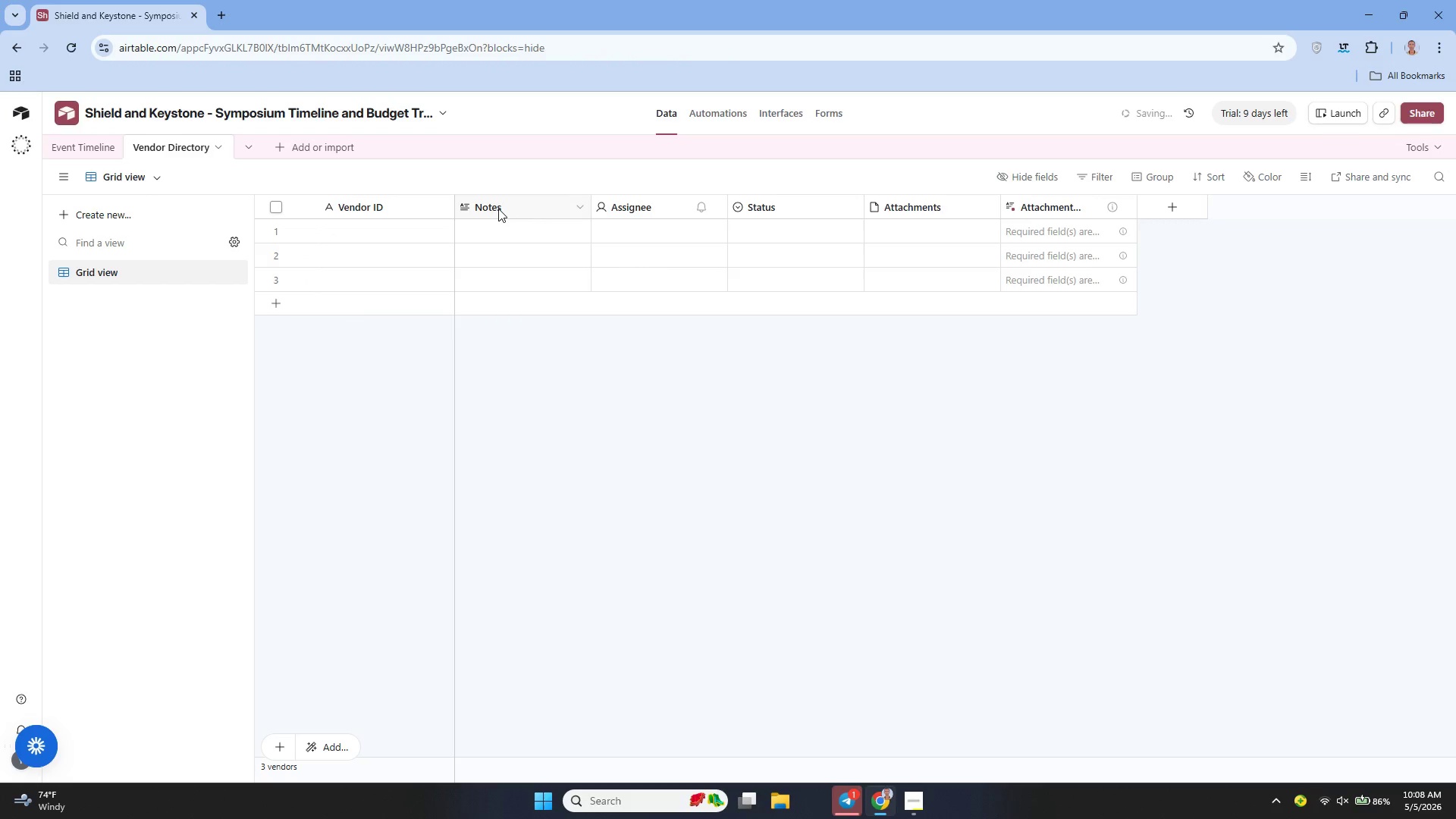 
double_click([498, 209])
 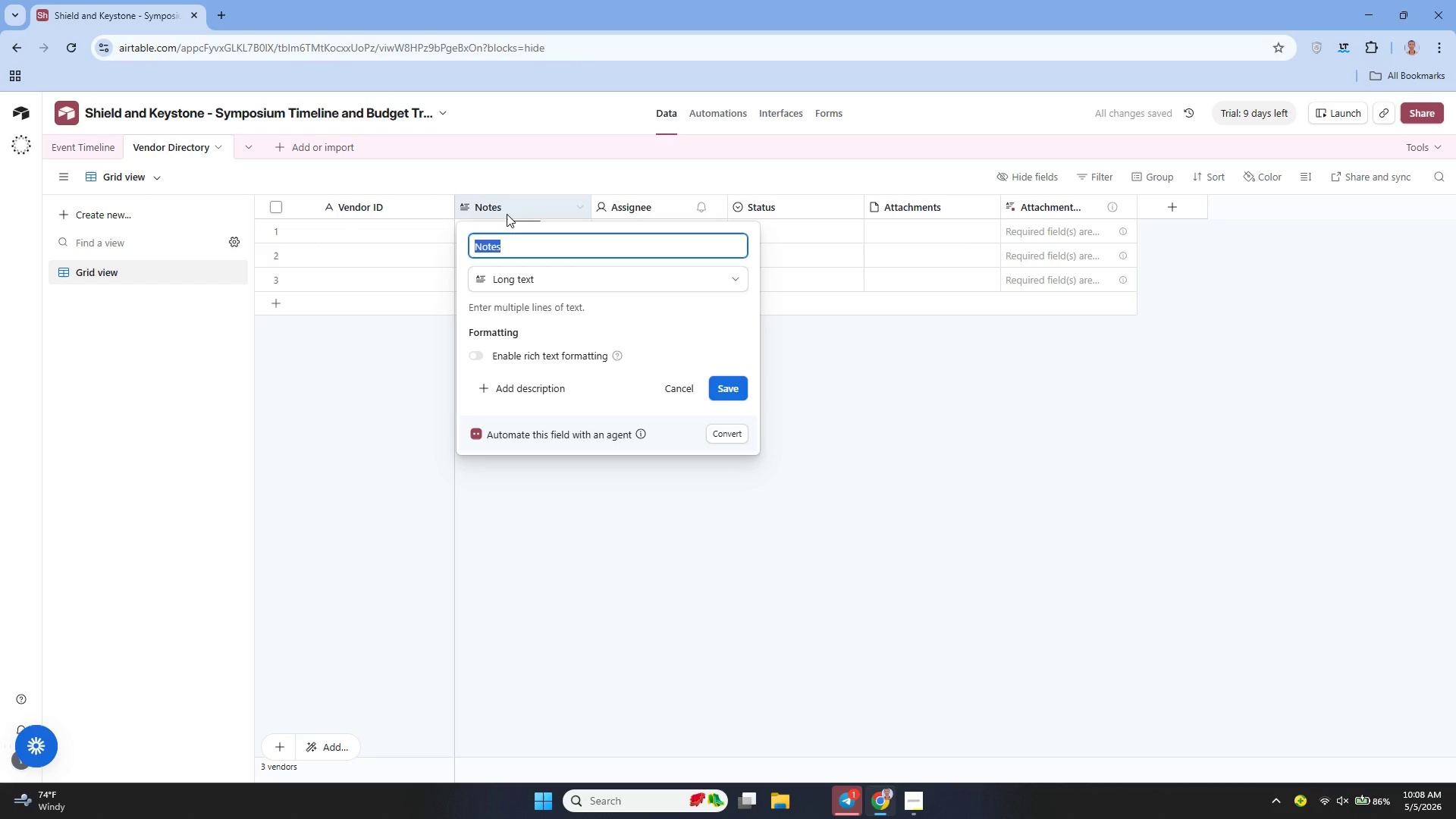 
key(Backspace)
type(VE)
key(Backspace)
type(endor Name)
 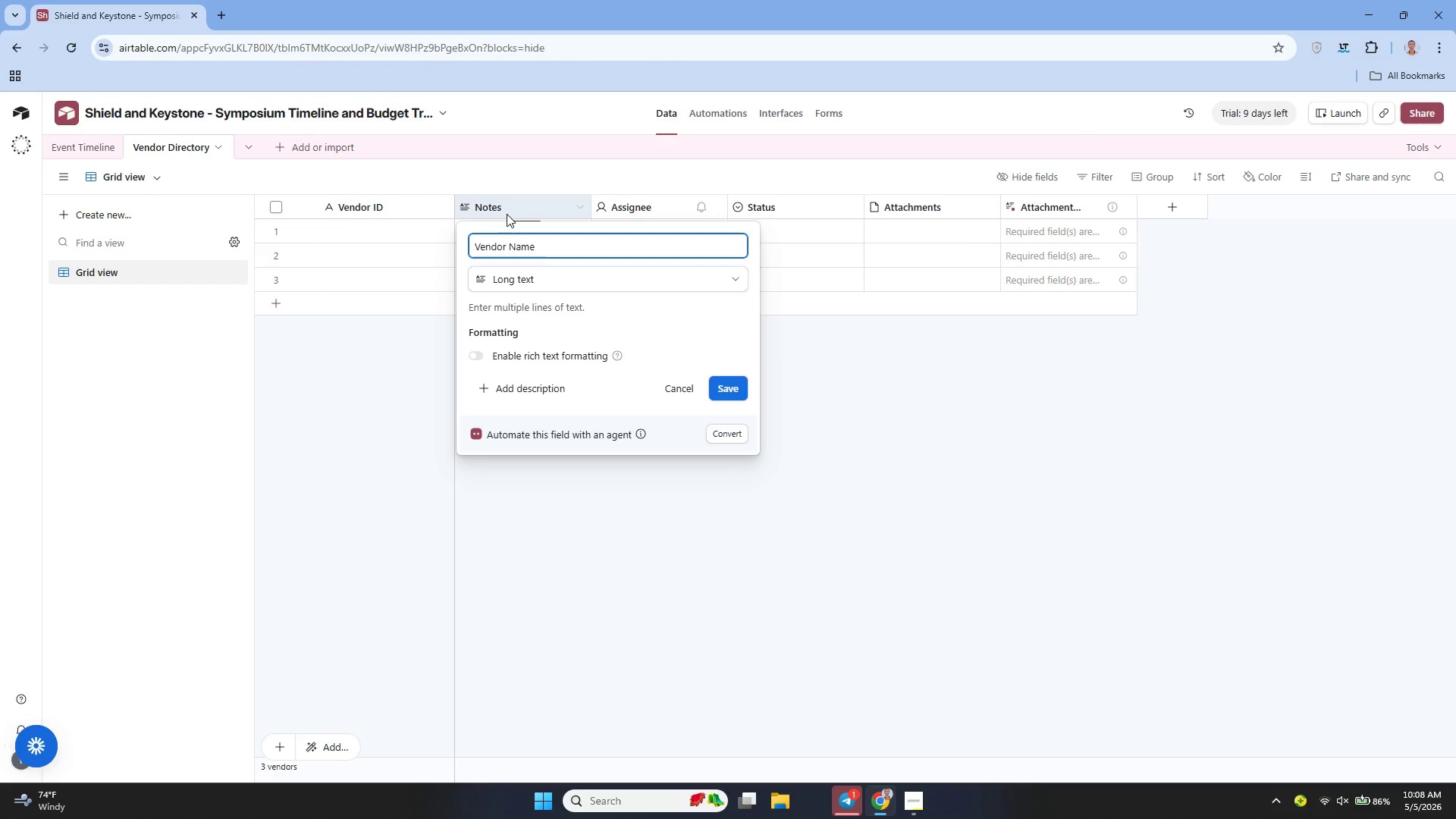 
left_click([538, 283])
 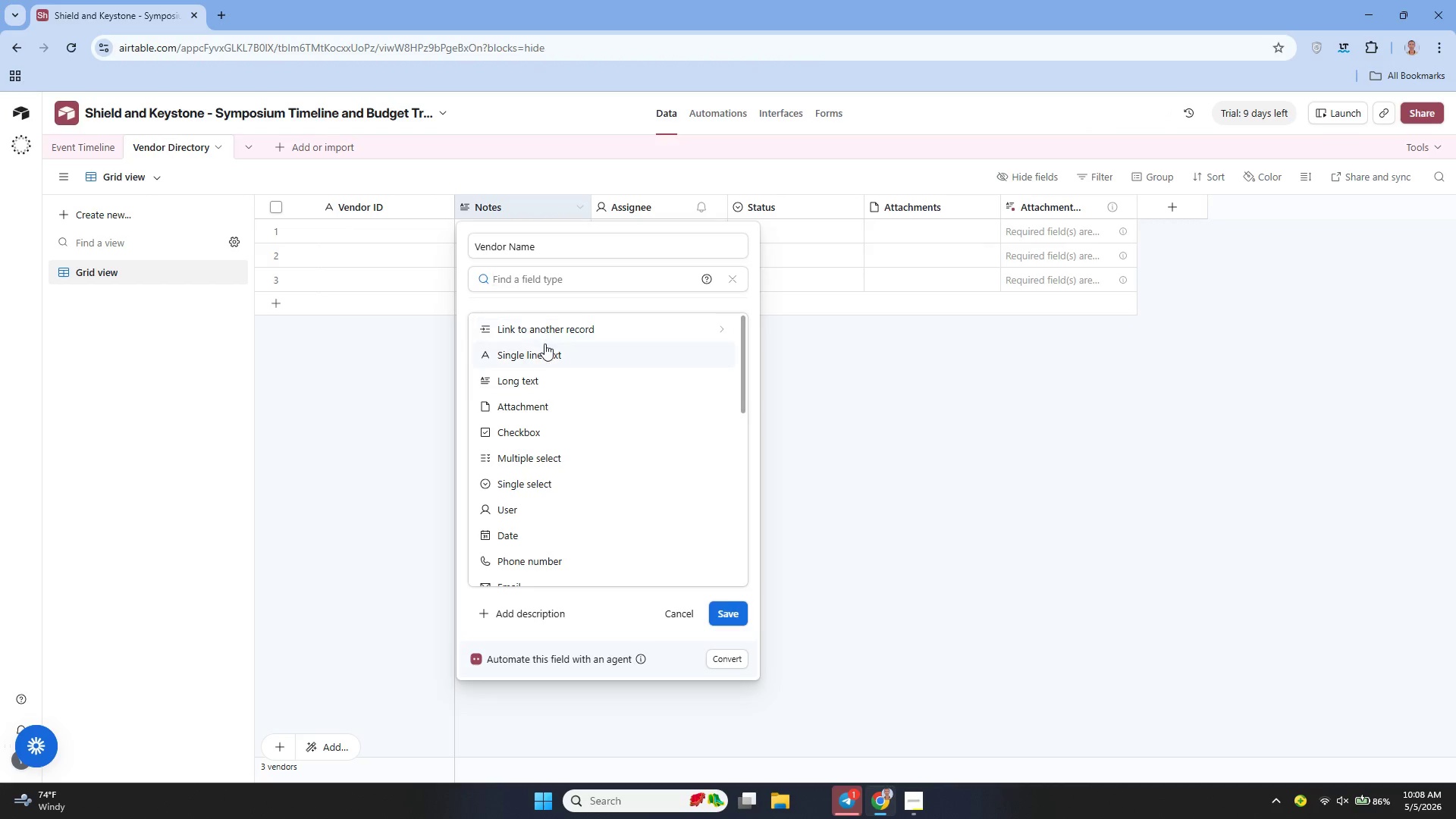 
left_click([546, 348])
 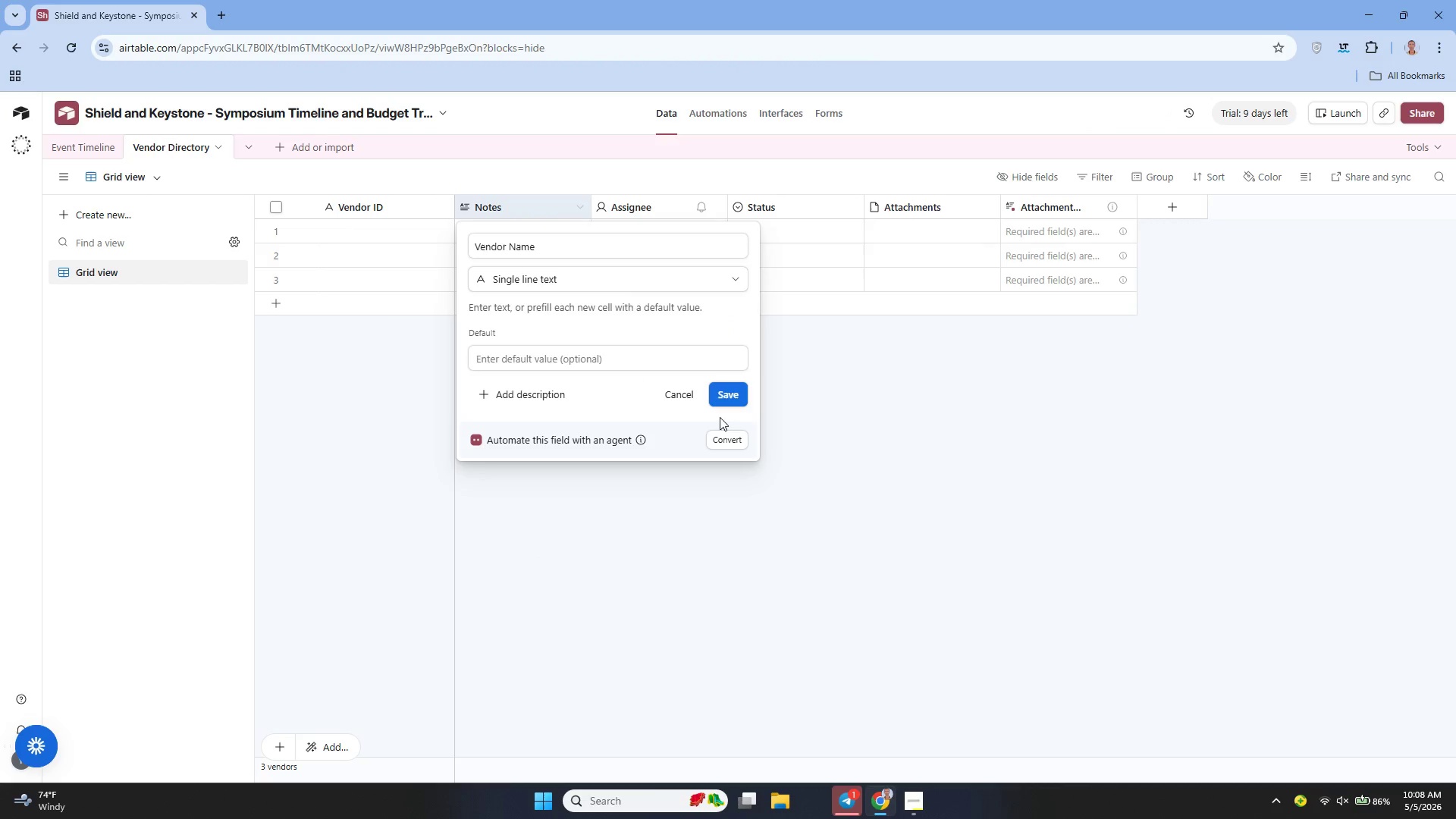 
left_click([730, 403])
 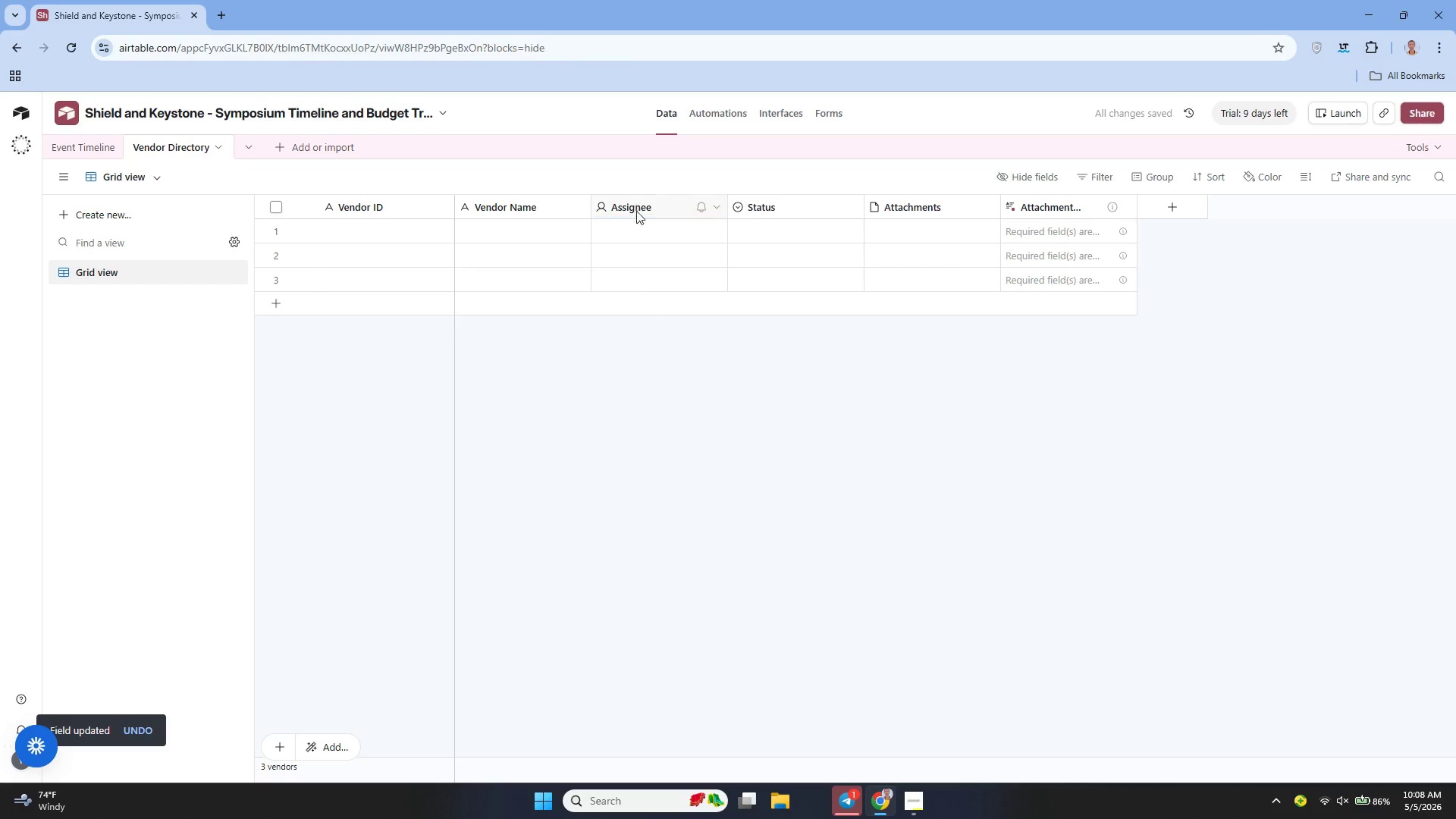 
left_click_drag(start_coordinate=[637, 202], to_coordinate=[633, 203])
 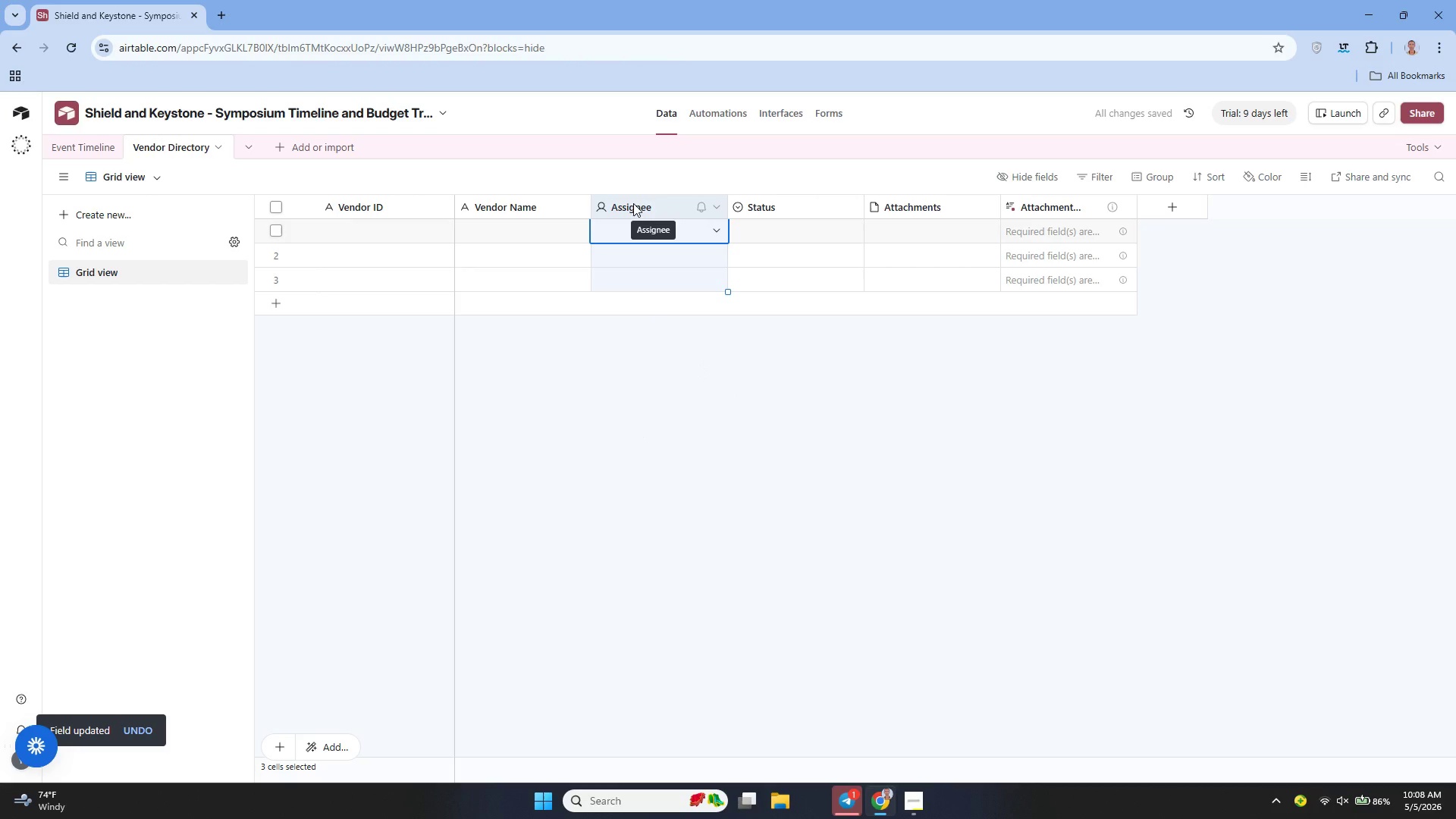 
double_click([633, 203])
 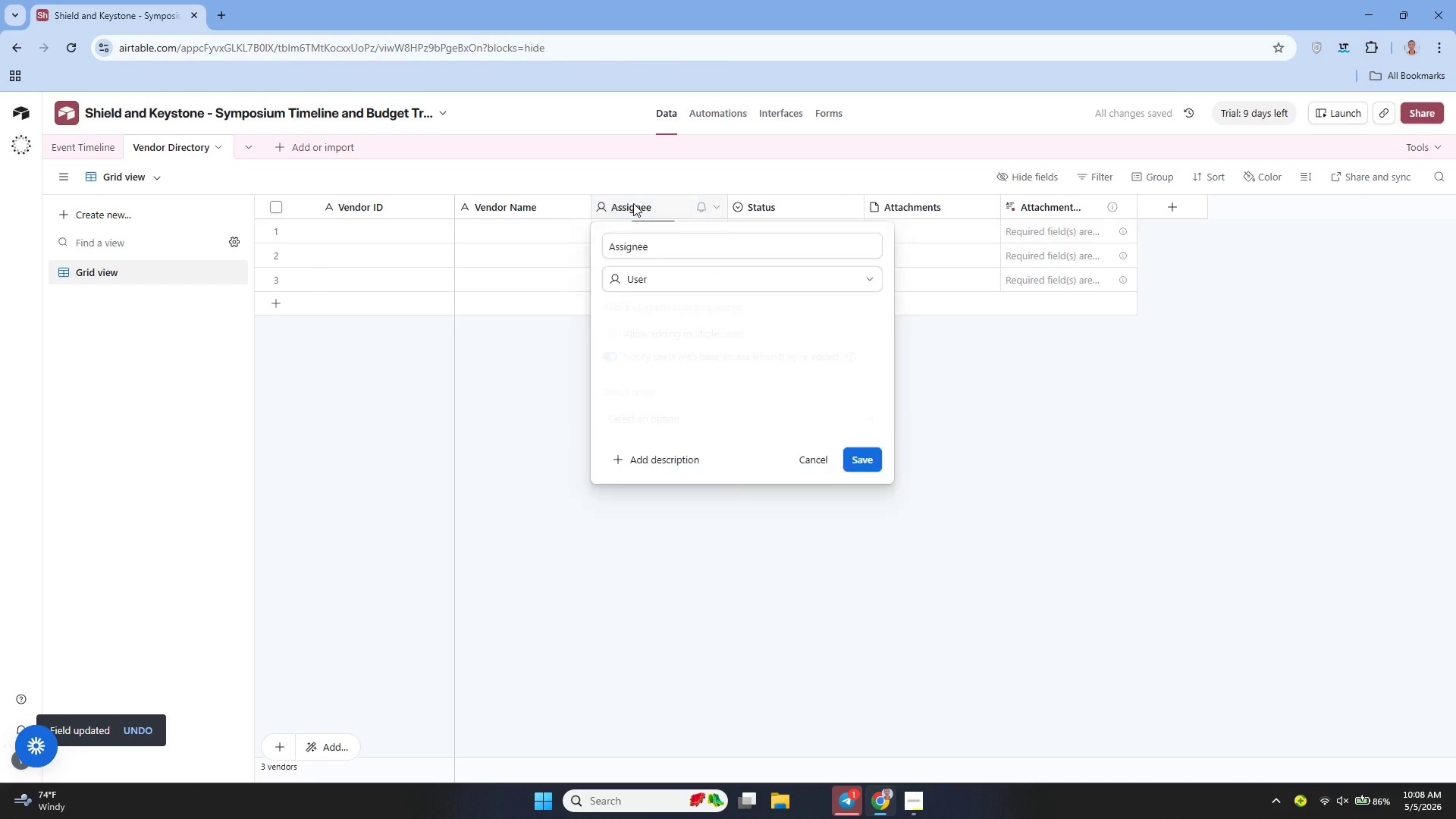 
triple_click([633, 203])
 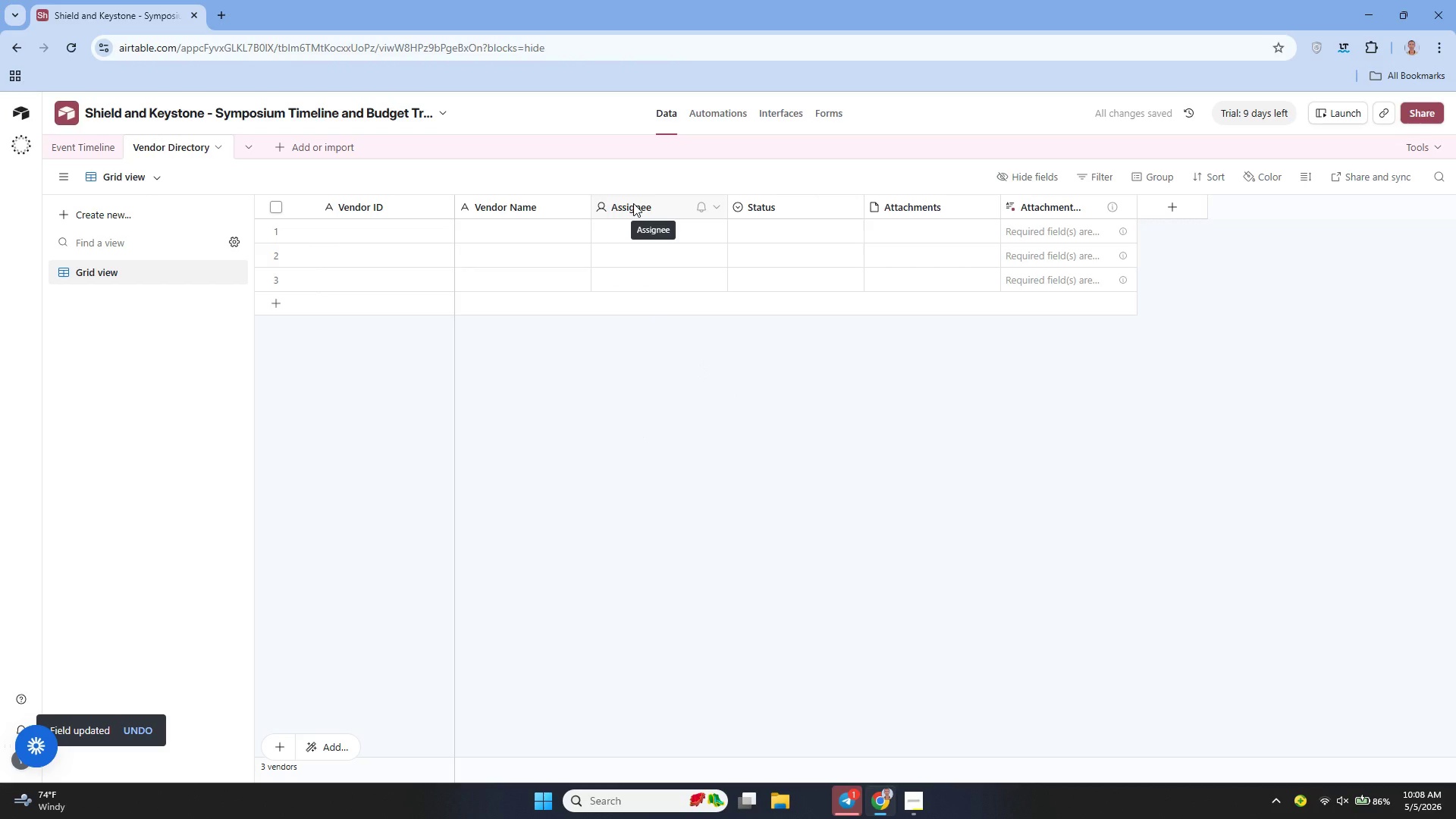 
double_click([633, 203])
 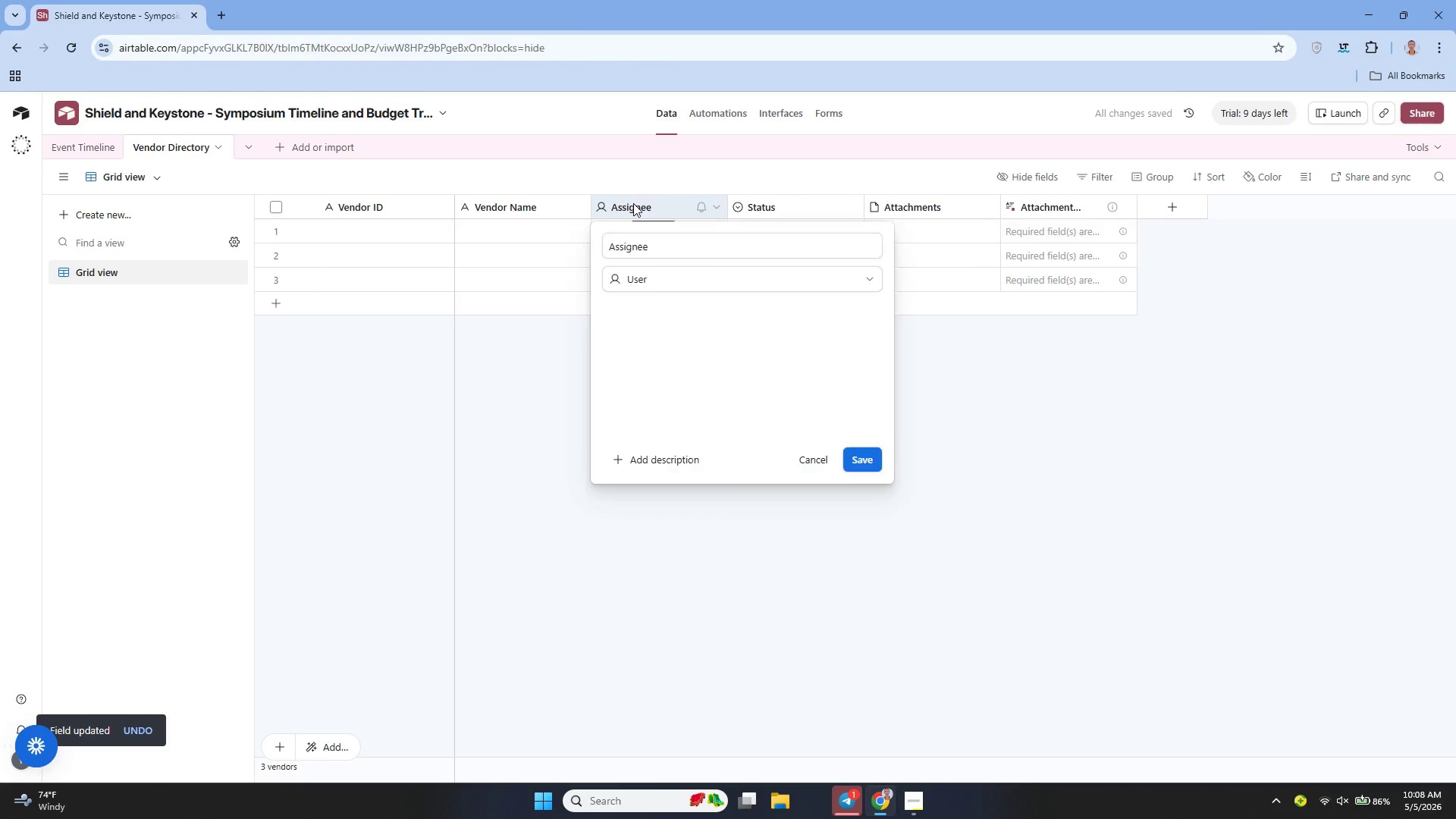 
triple_click([633, 203])
 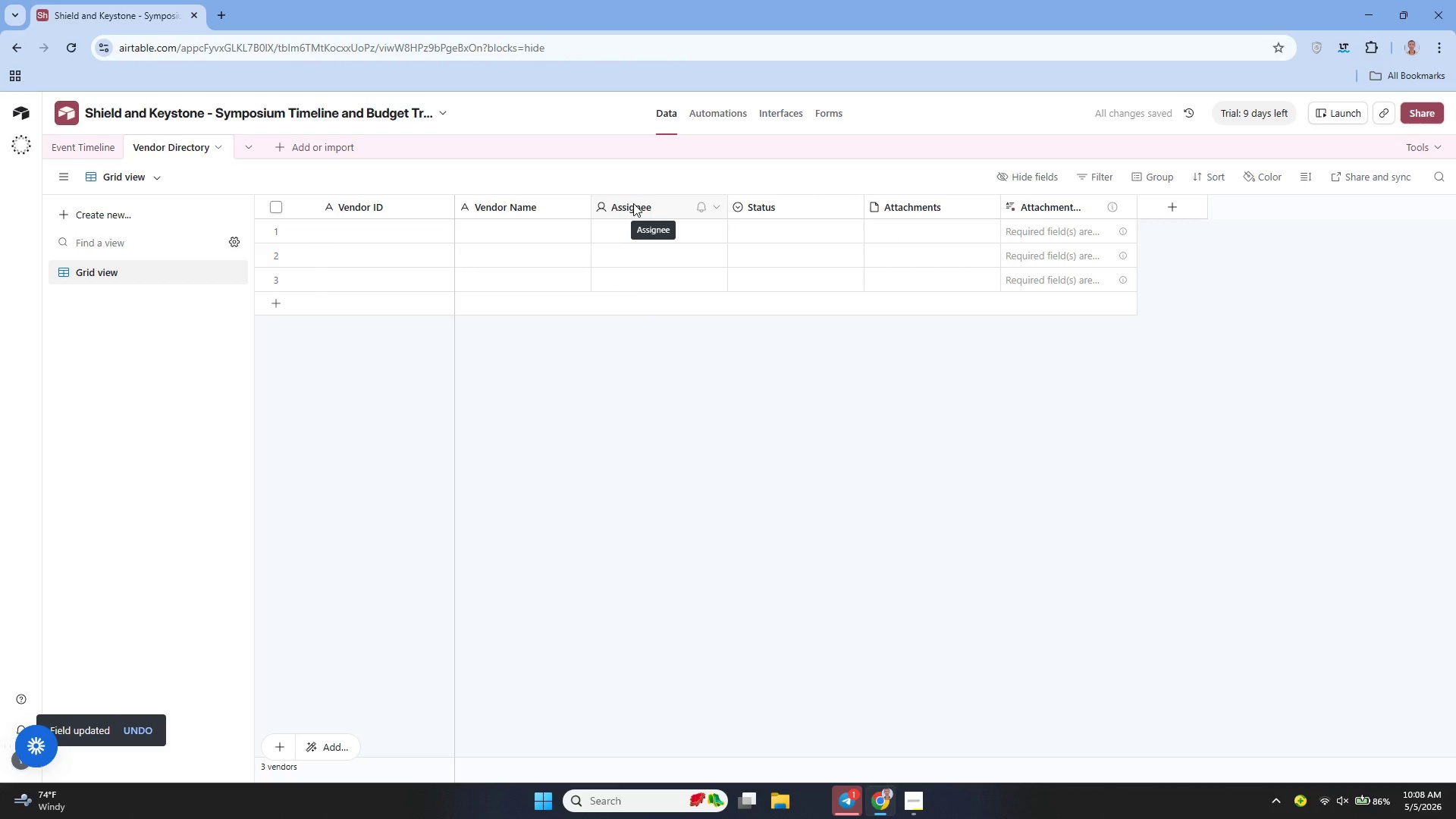 
double_click([633, 203])
 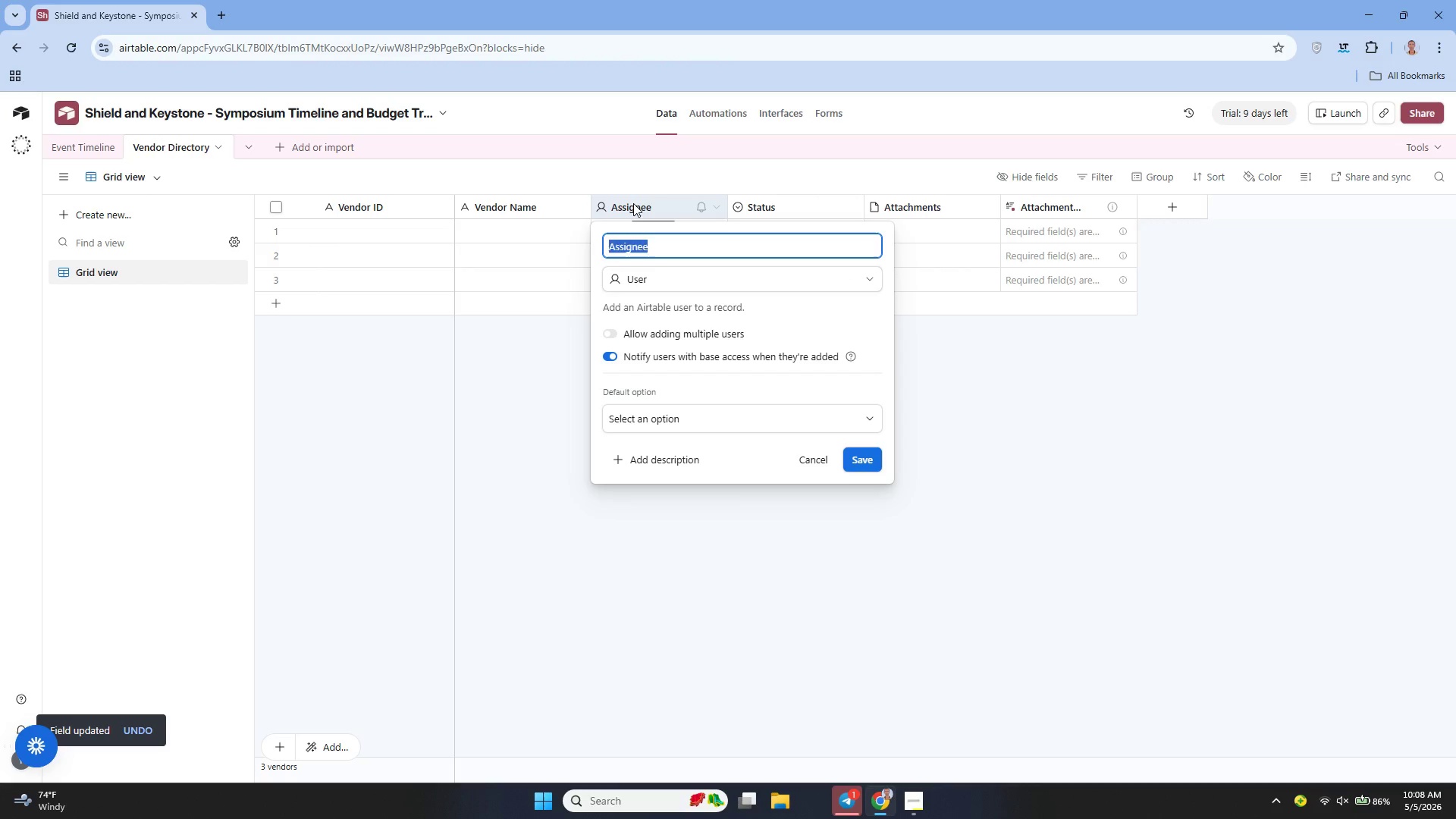 
key(Backspace)
 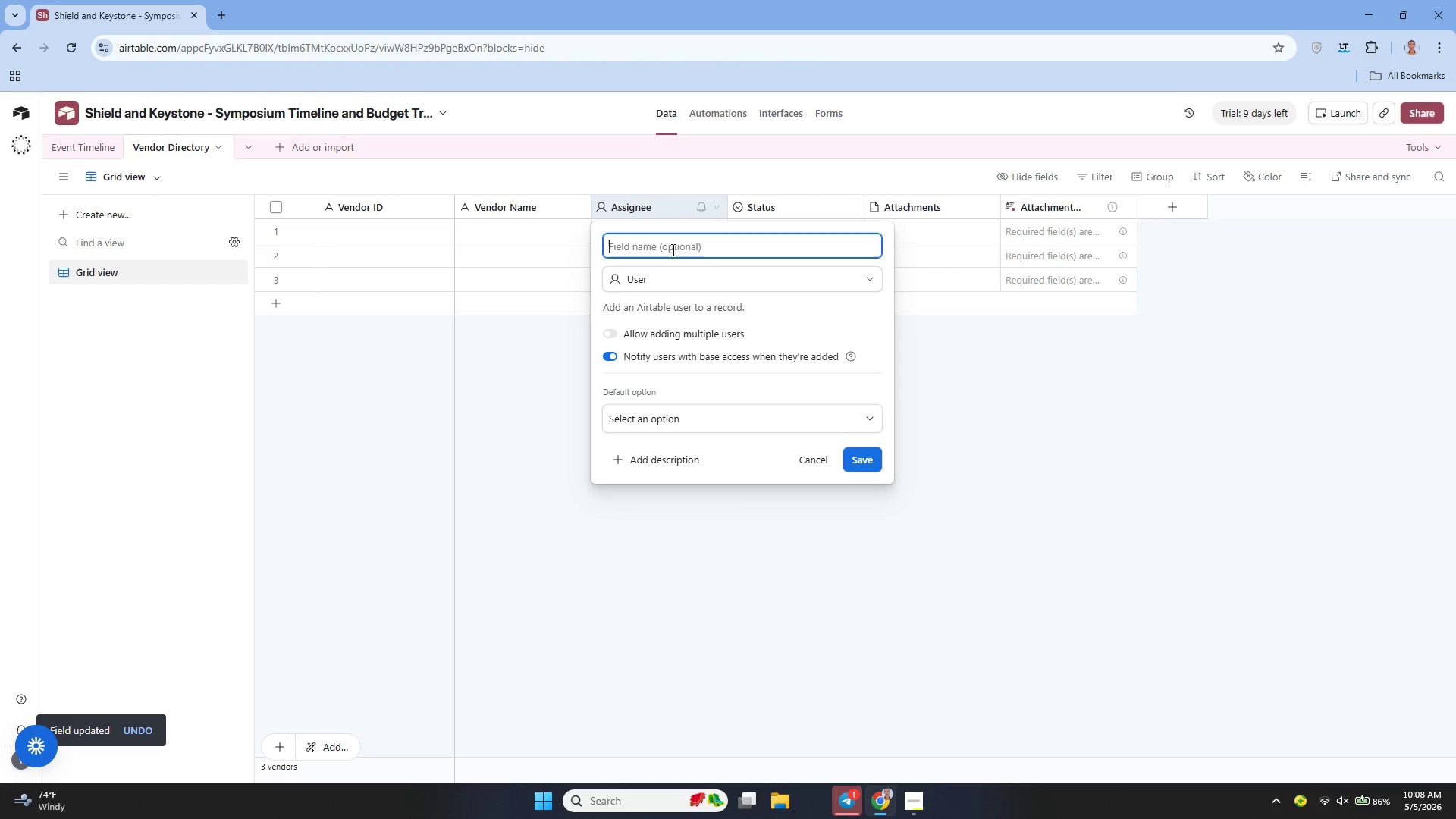 
type(Vendor Ty[e)
key(Backspace)
key(Backspace)
type(e)
key(Backspace)
type(pe)
 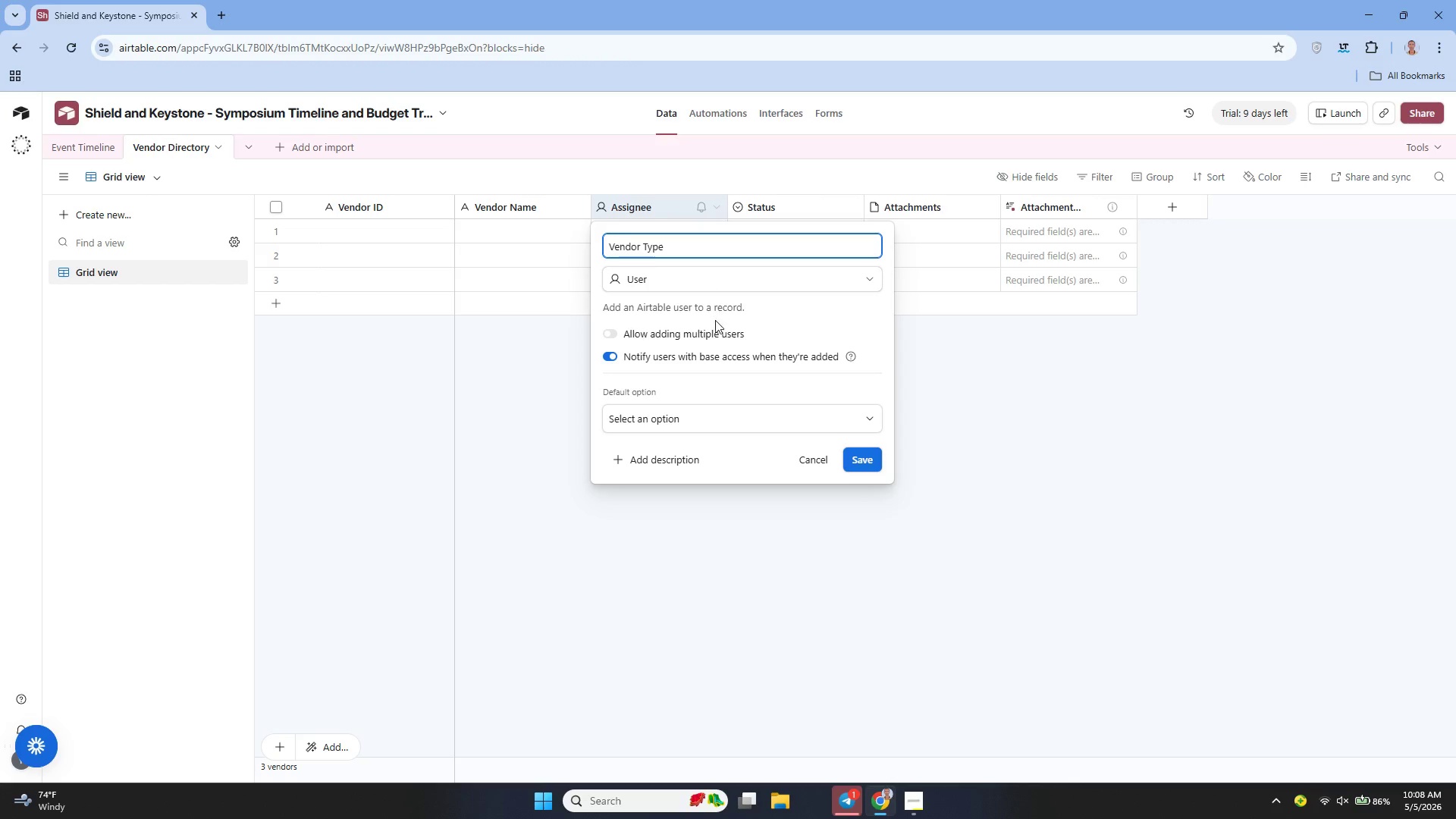 
wait(5.5)
 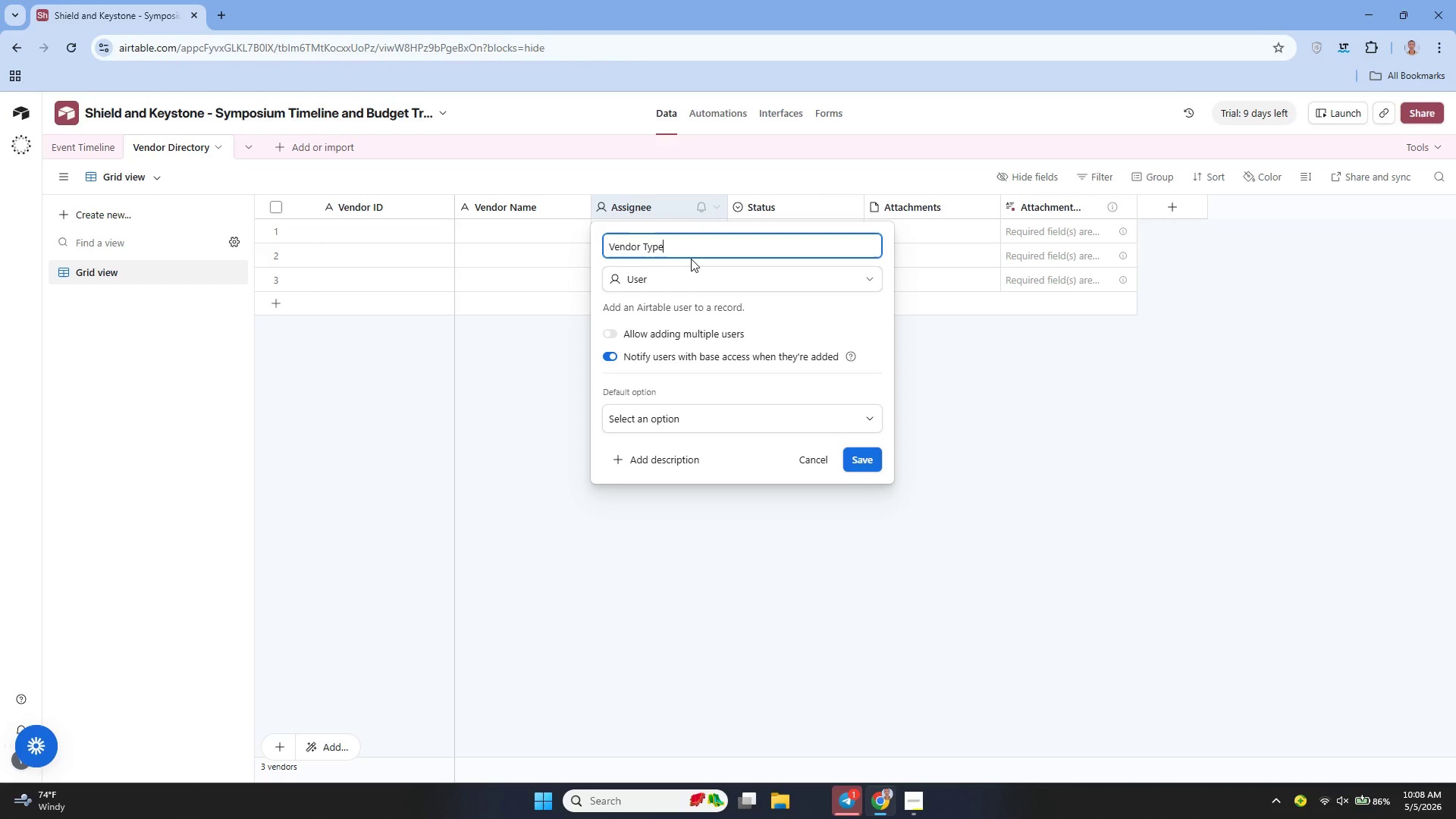 
left_click([691, 412])
 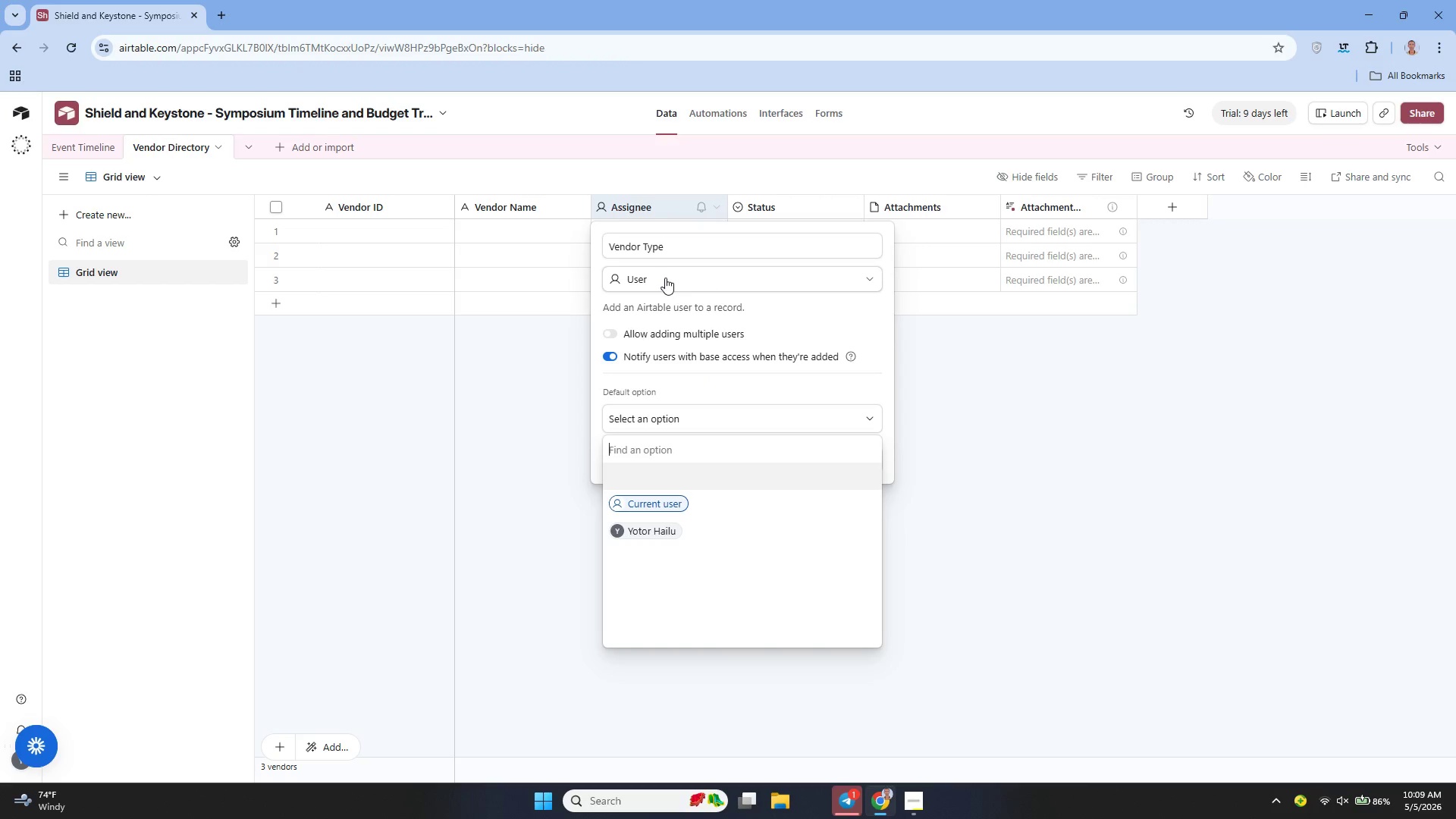 
left_click([665, 278])
 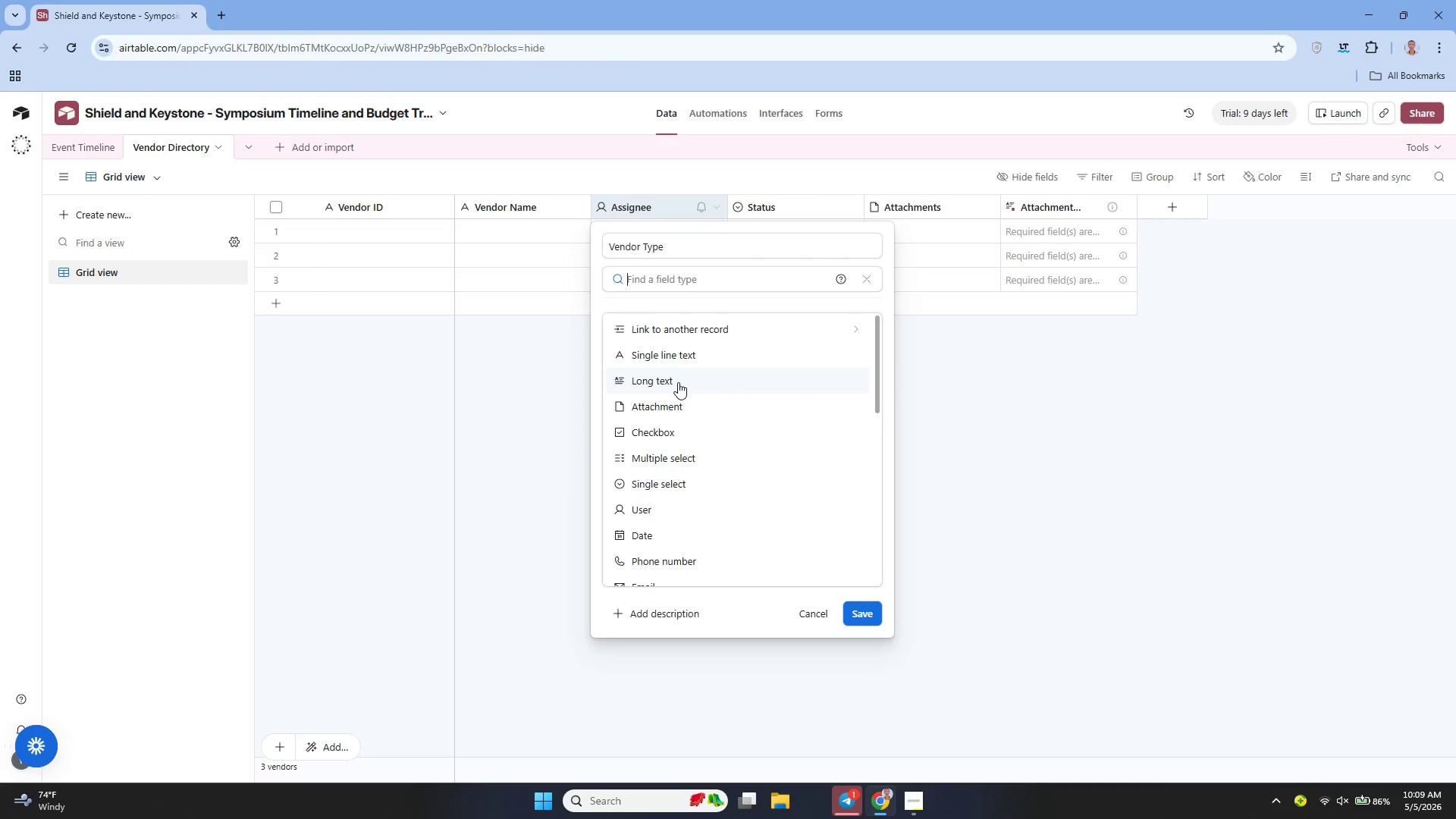 
wait(6.23)
 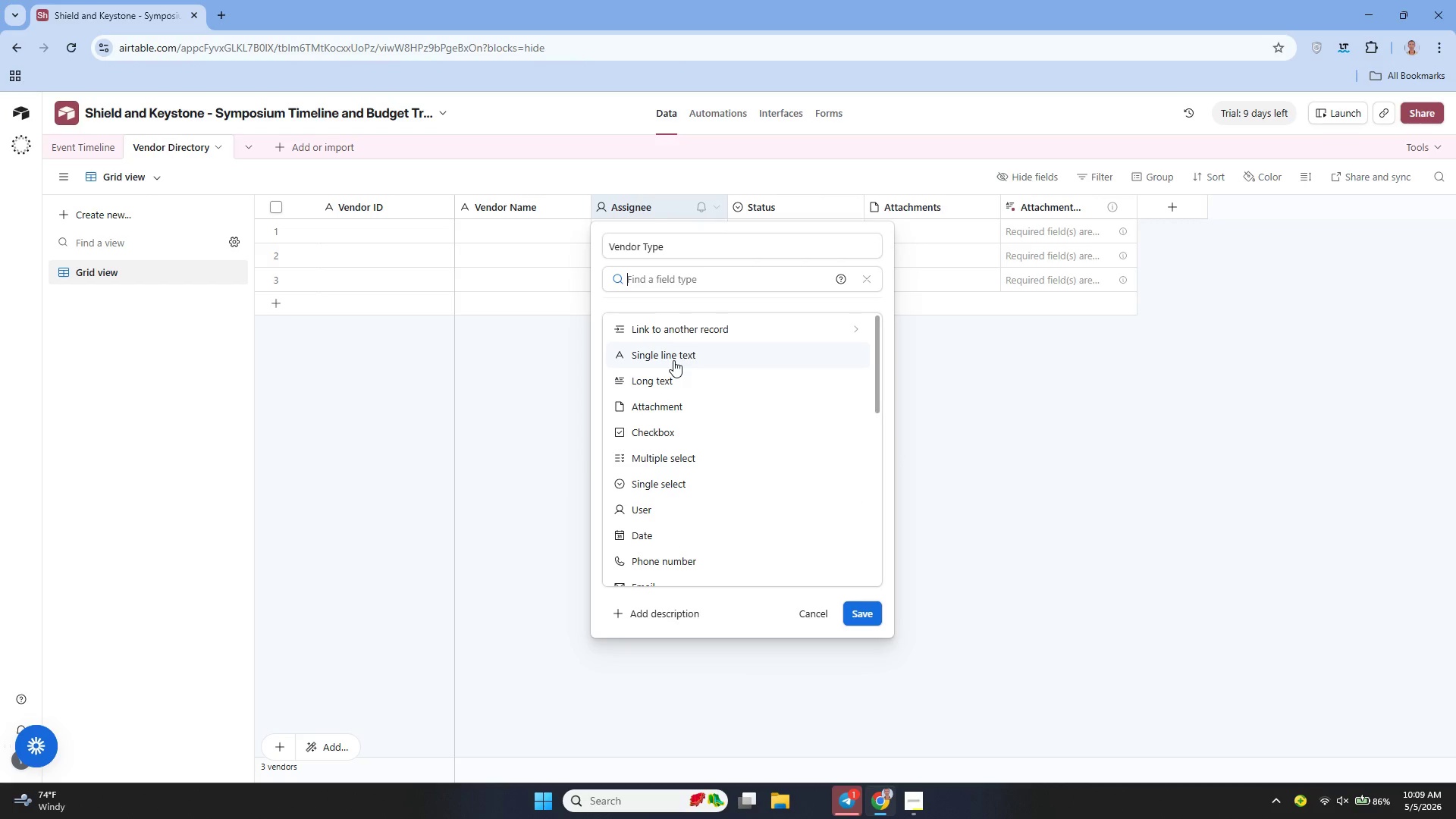 
type(si)
 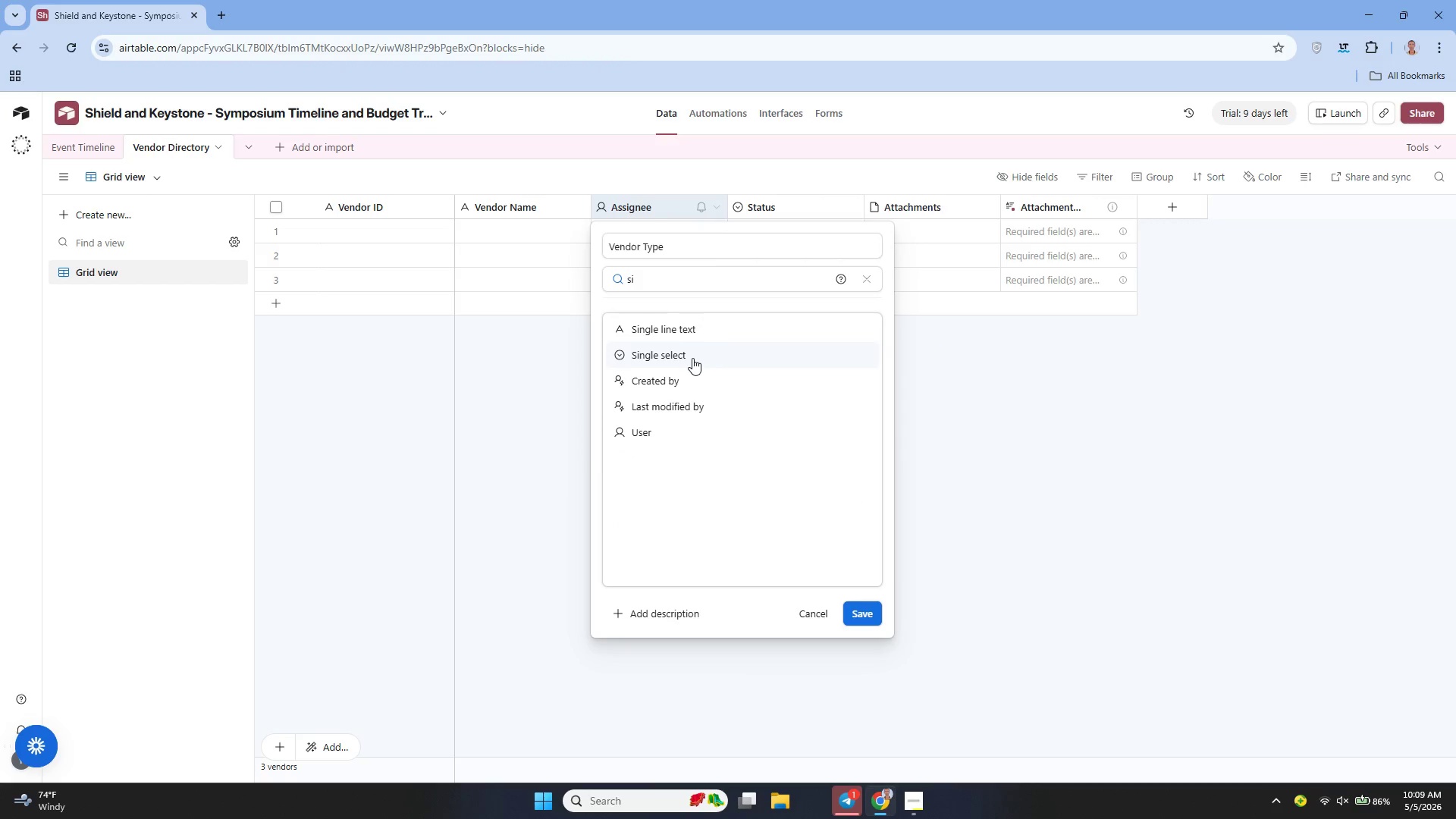 
left_click([692, 358])
 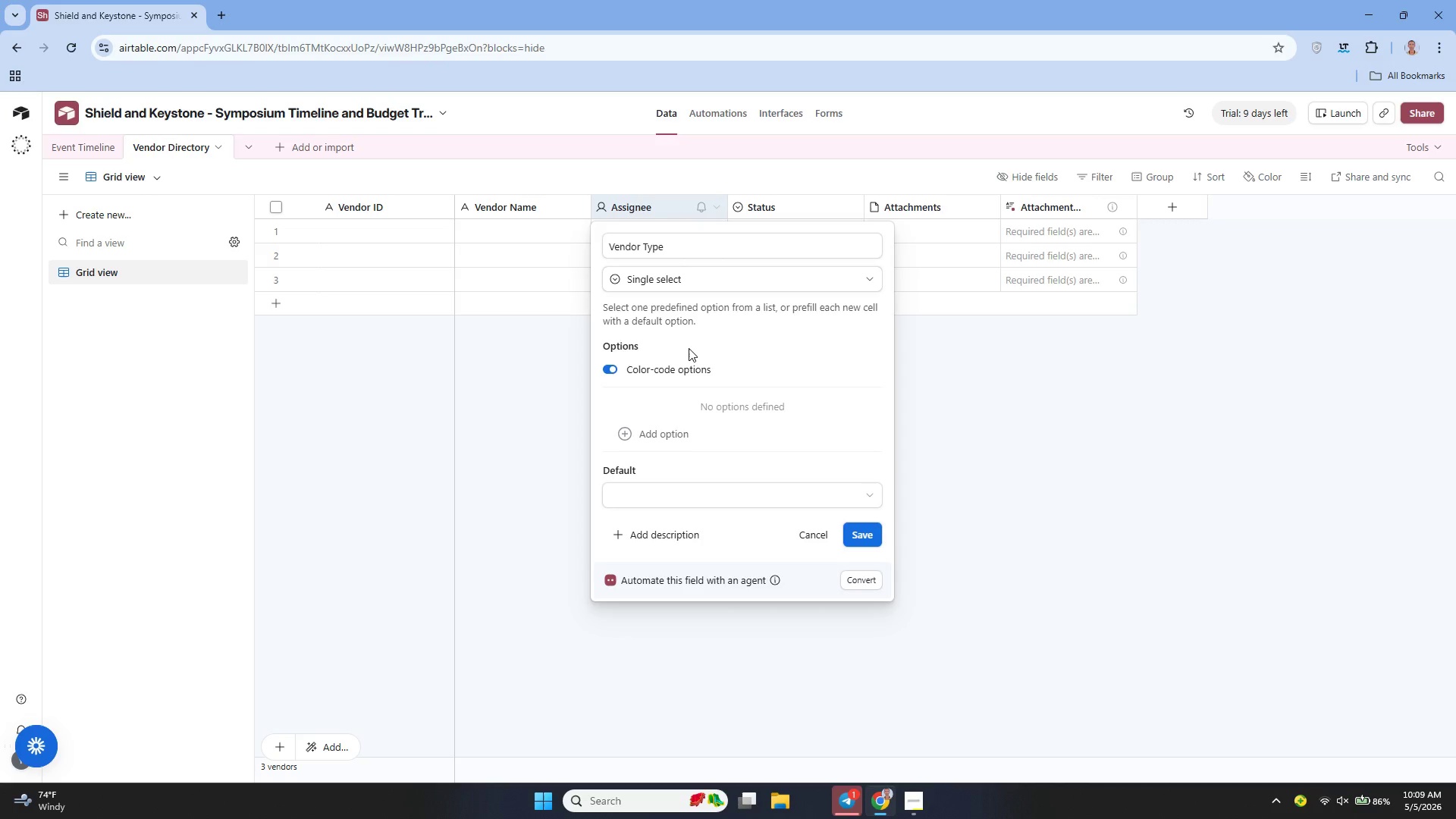 
left_click([865, 529])
 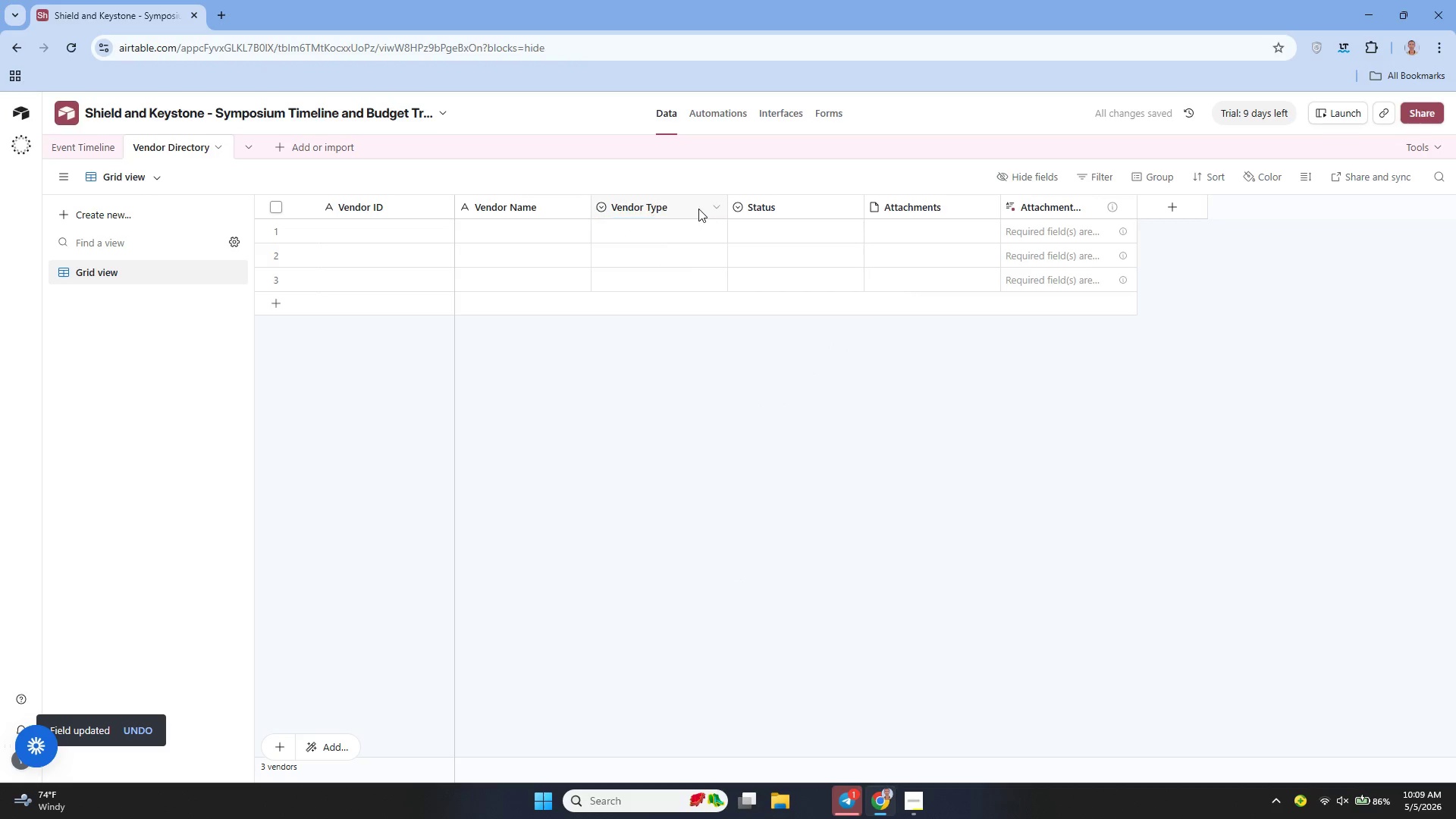 
left_click([714, 210])
 